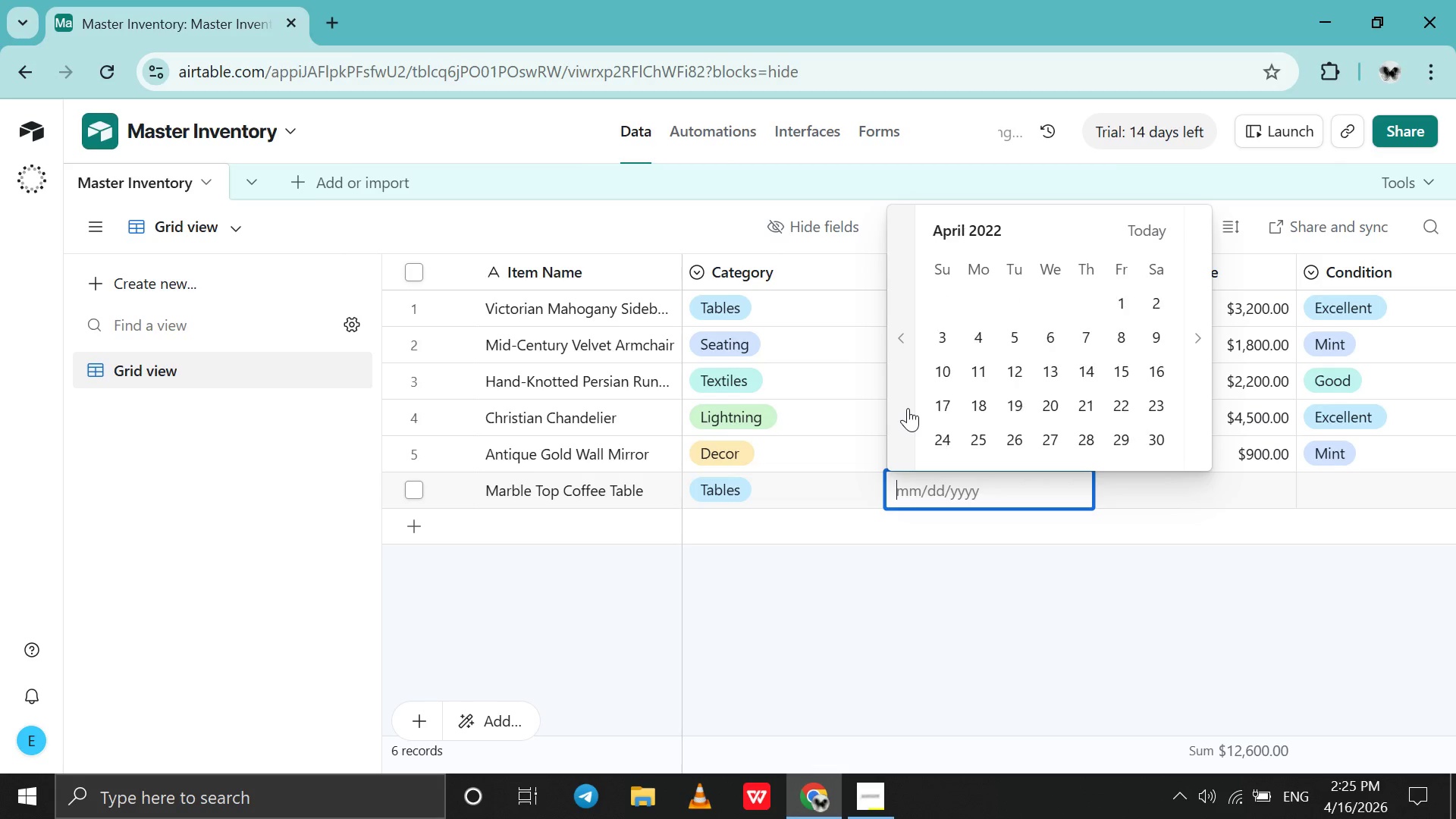 
triple_click([908, 408])
 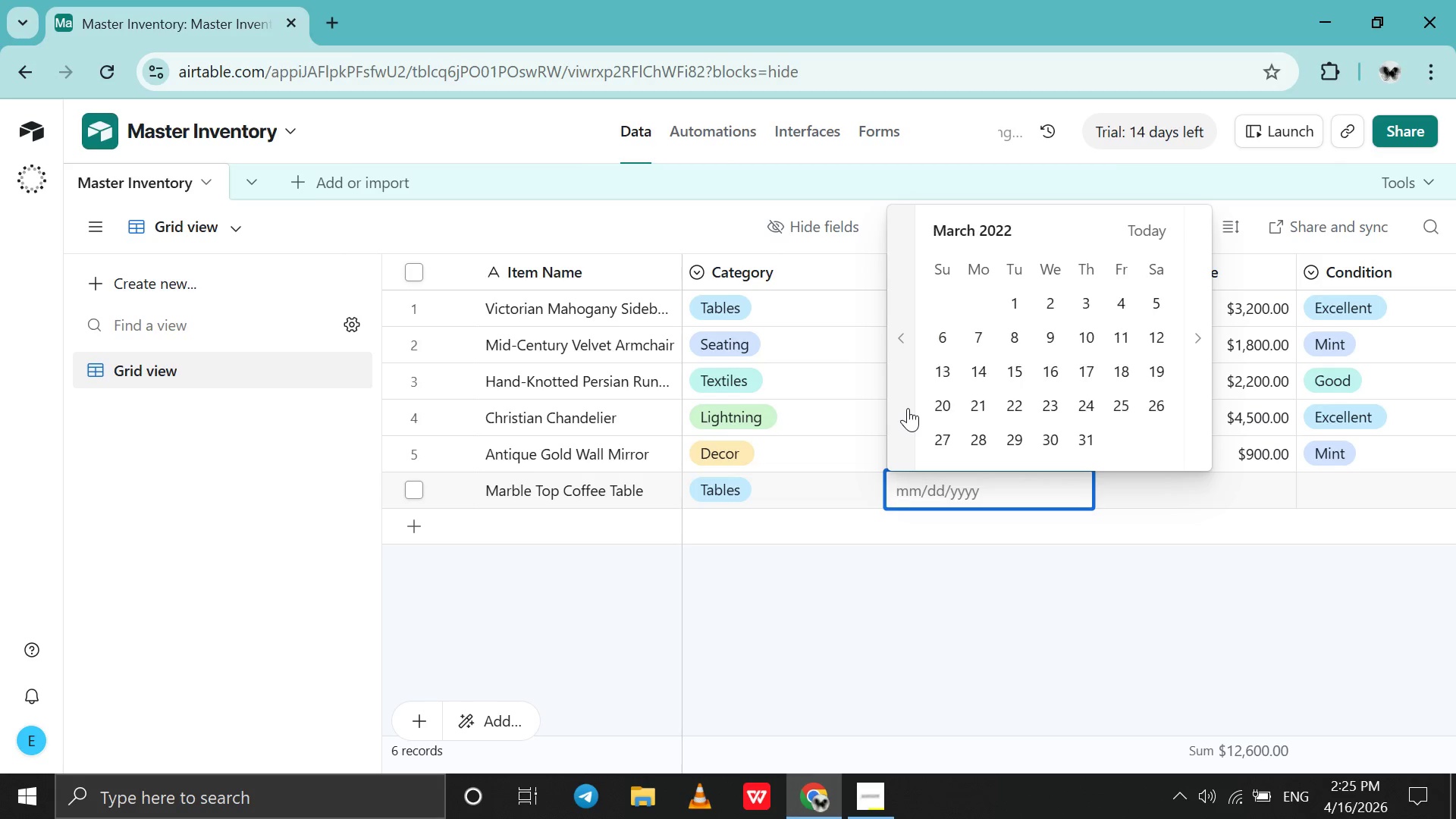 
triple_click([908, 408])
 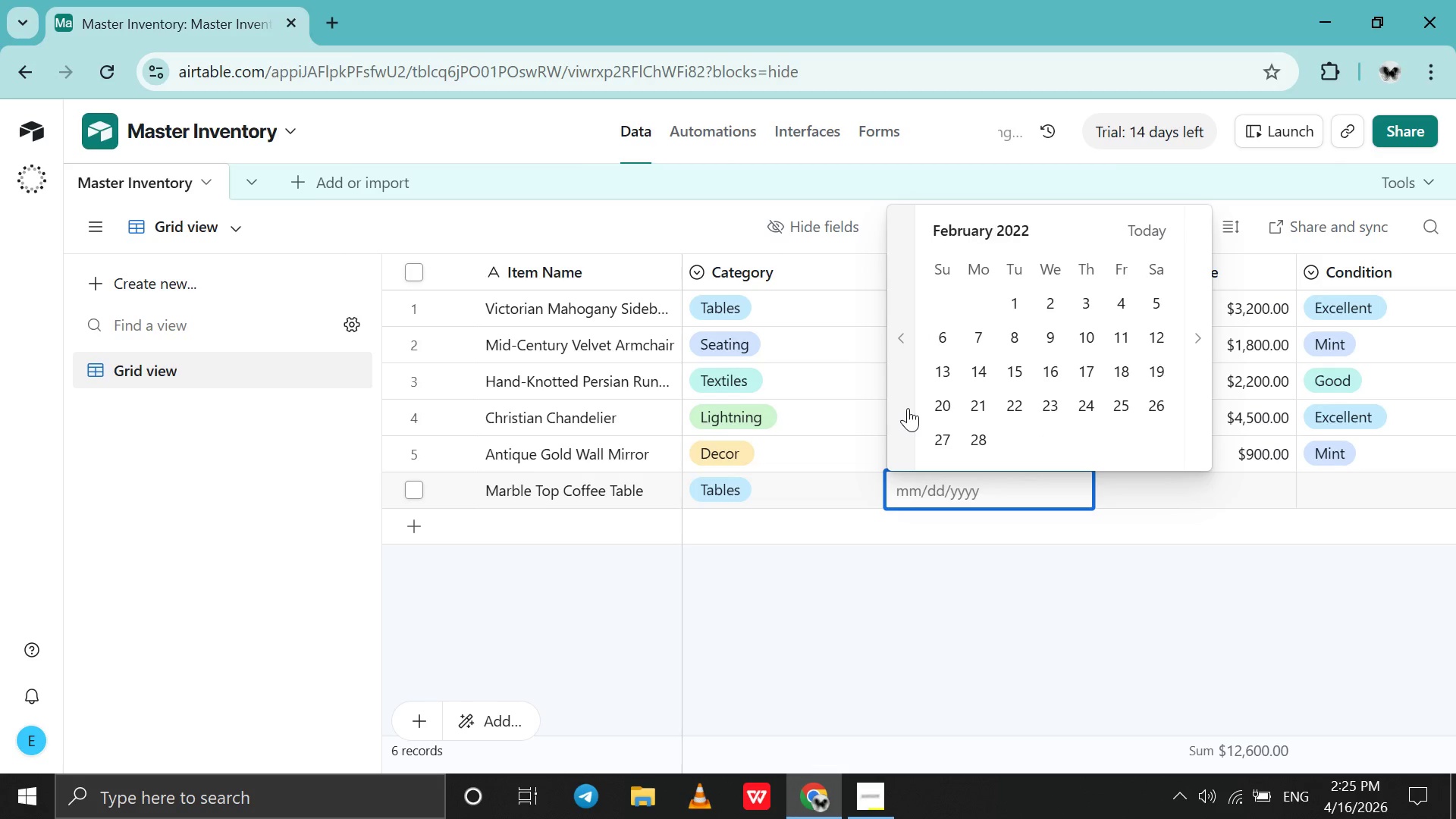 
triple_click([908, 408])
 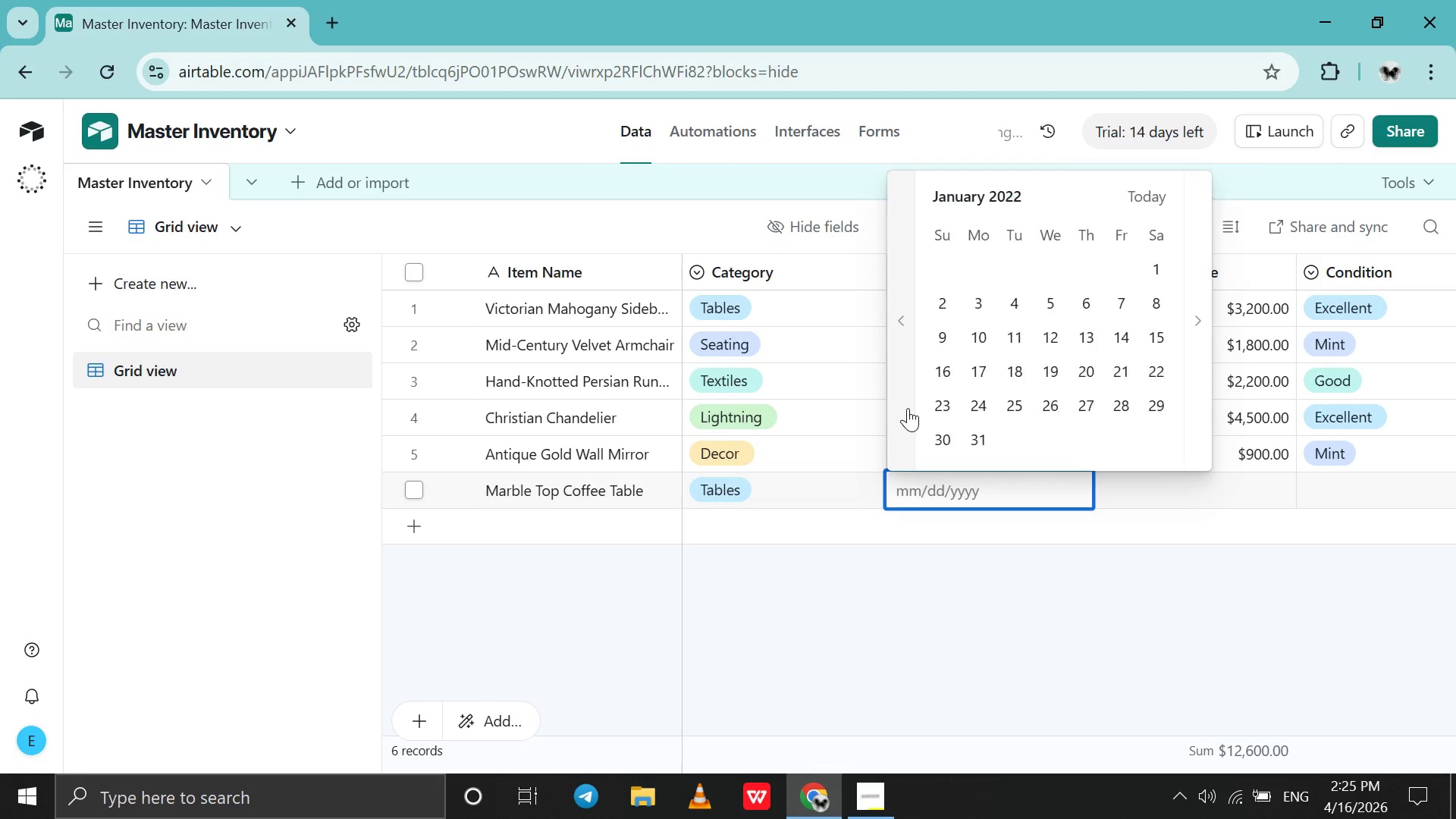 
triple_click([908, 408])
 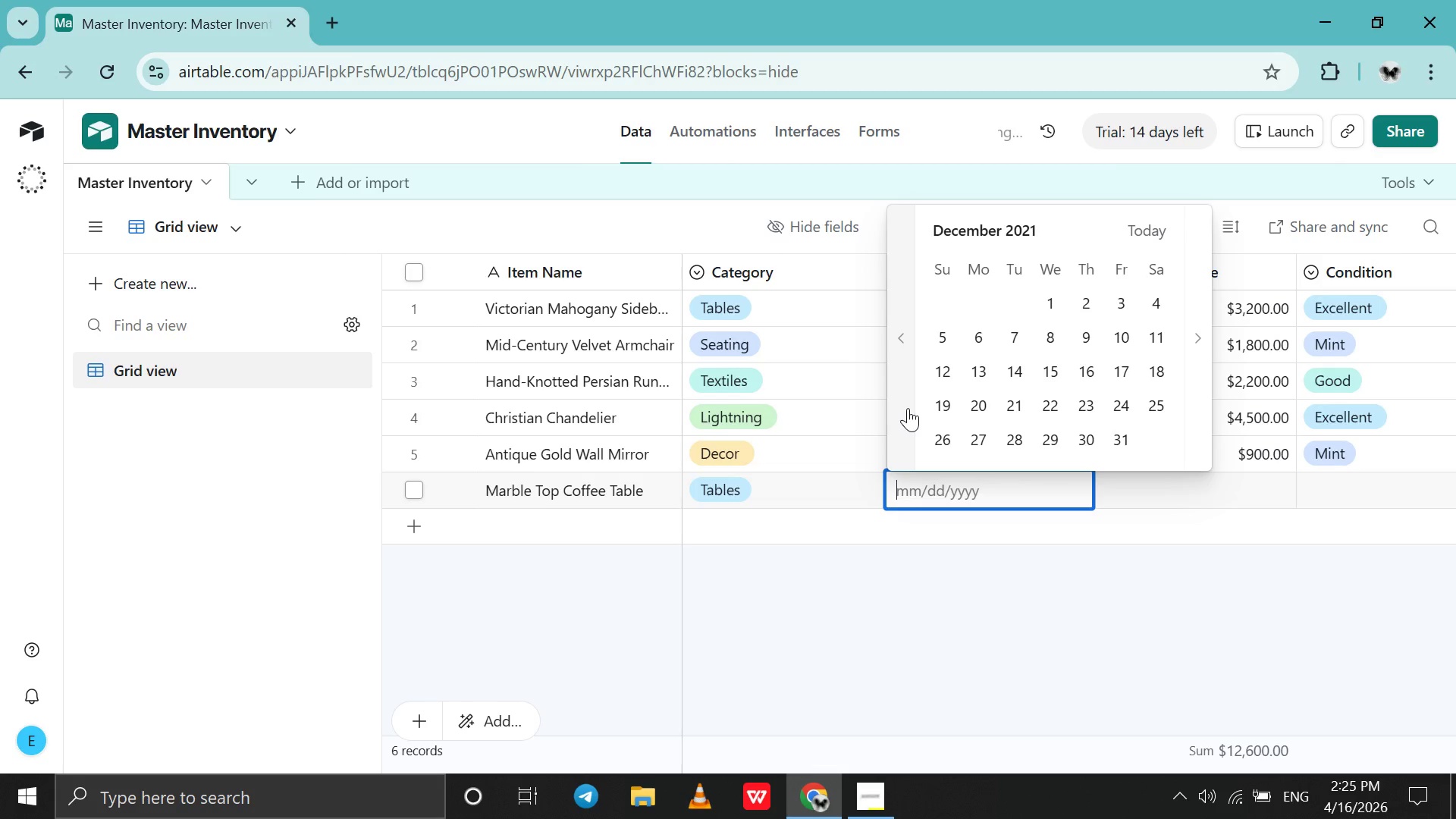 
triple_click([908, 408])
 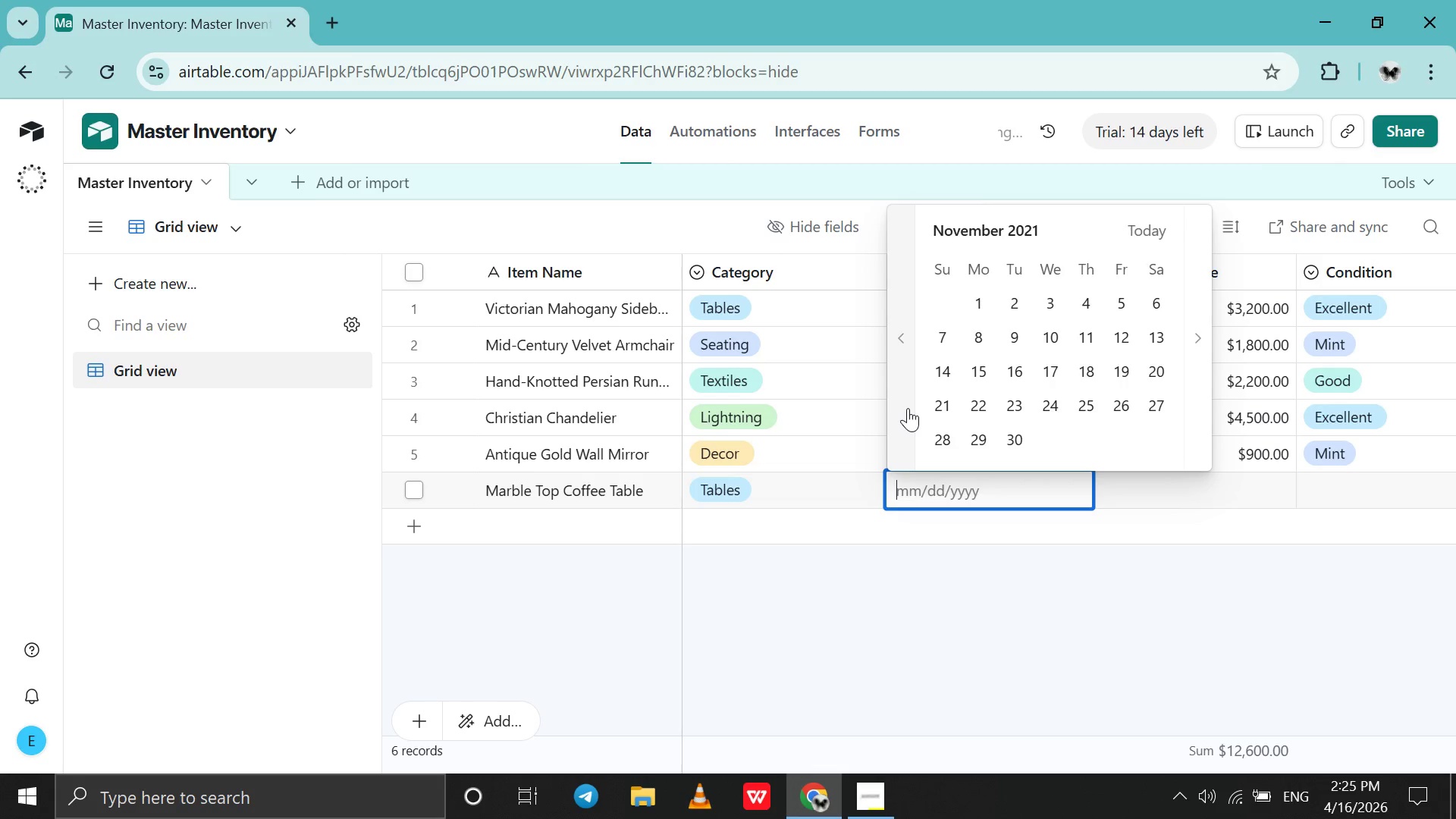 
triple_click([908, 408])
 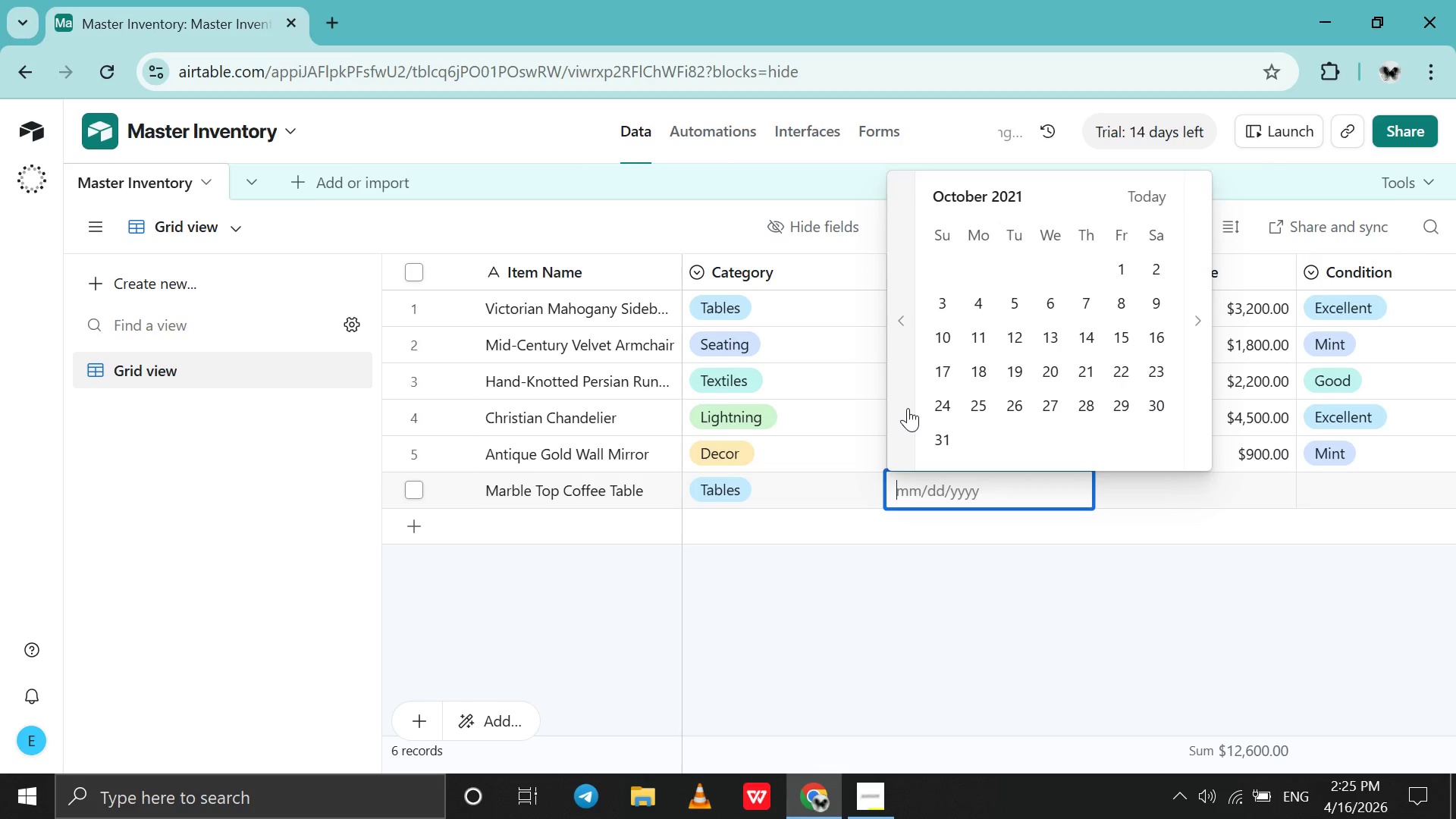 
triple_click([908, 408])
 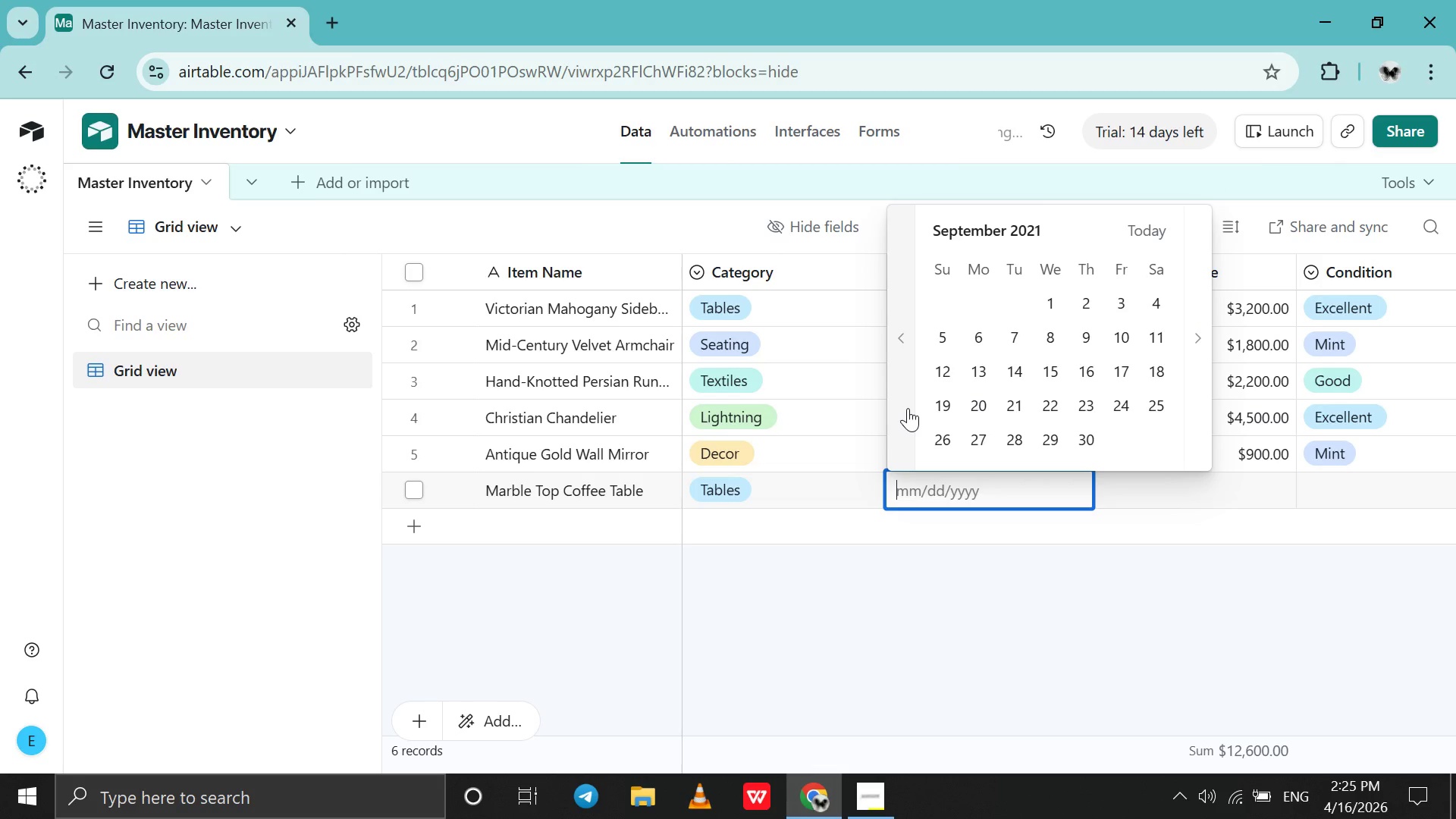 
triple_click([908, 408])
 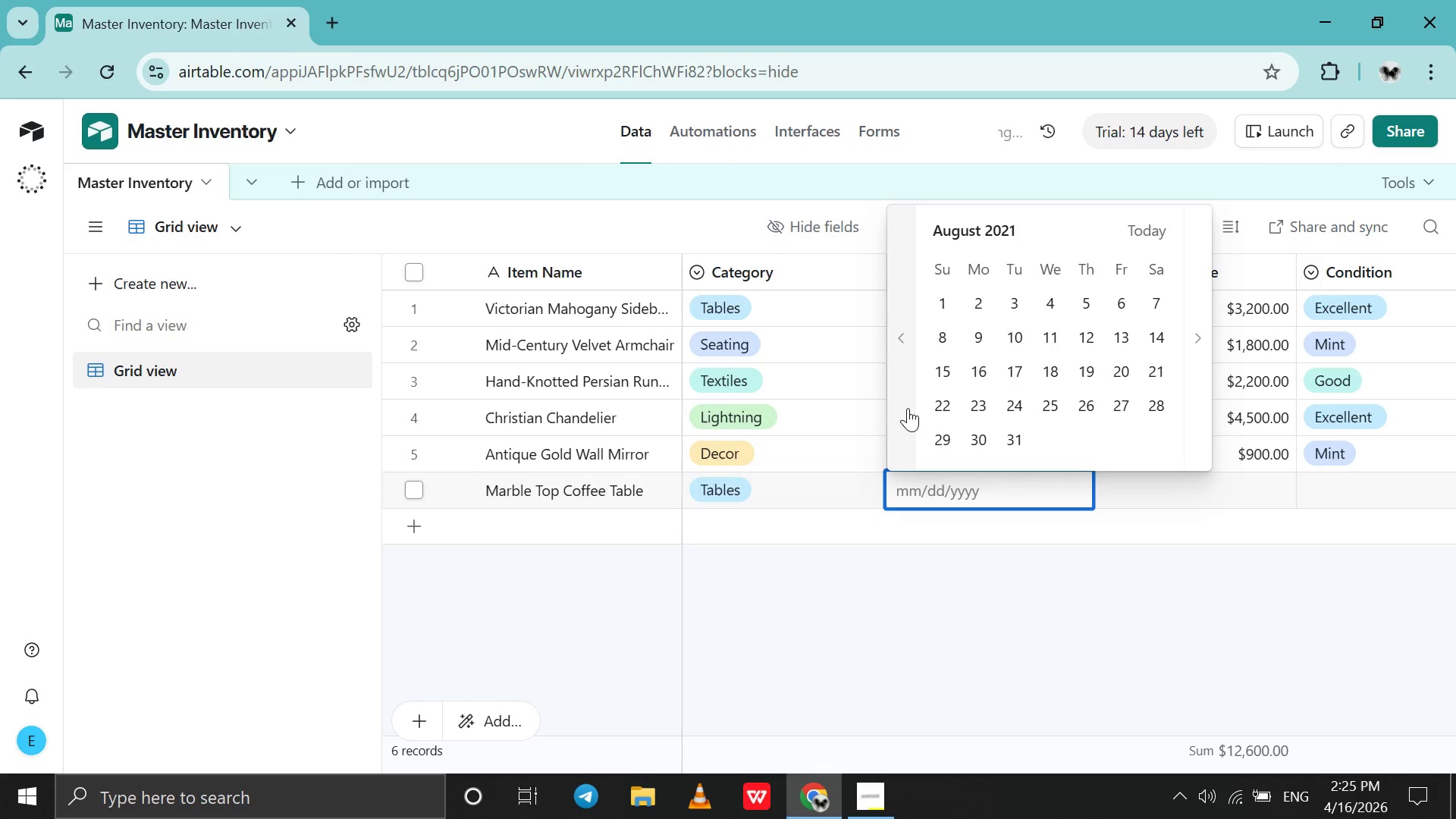 
triple_click([908, 408])
 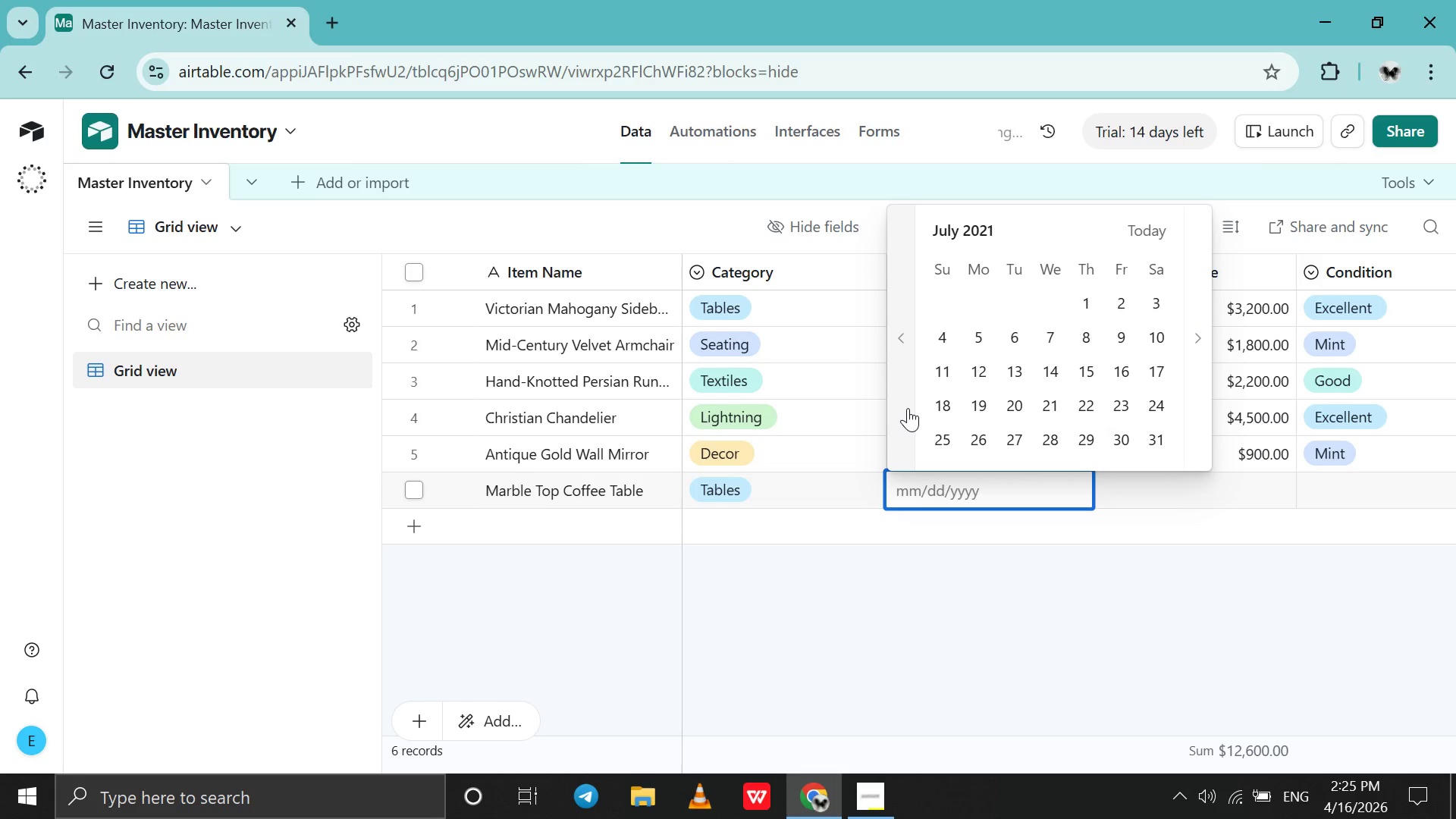 
triple_click([908, 408])
 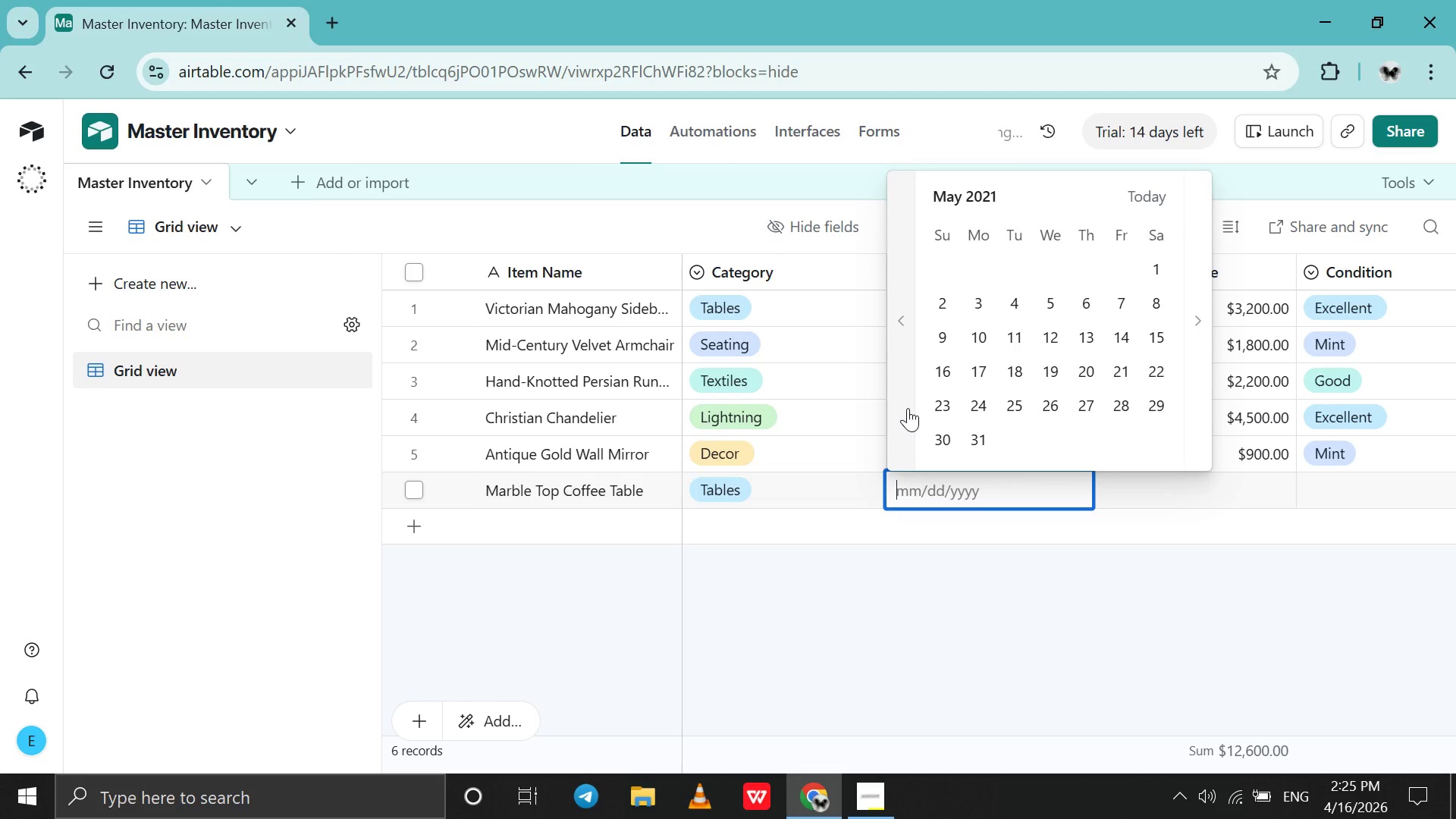 
double_click([908, 408])
 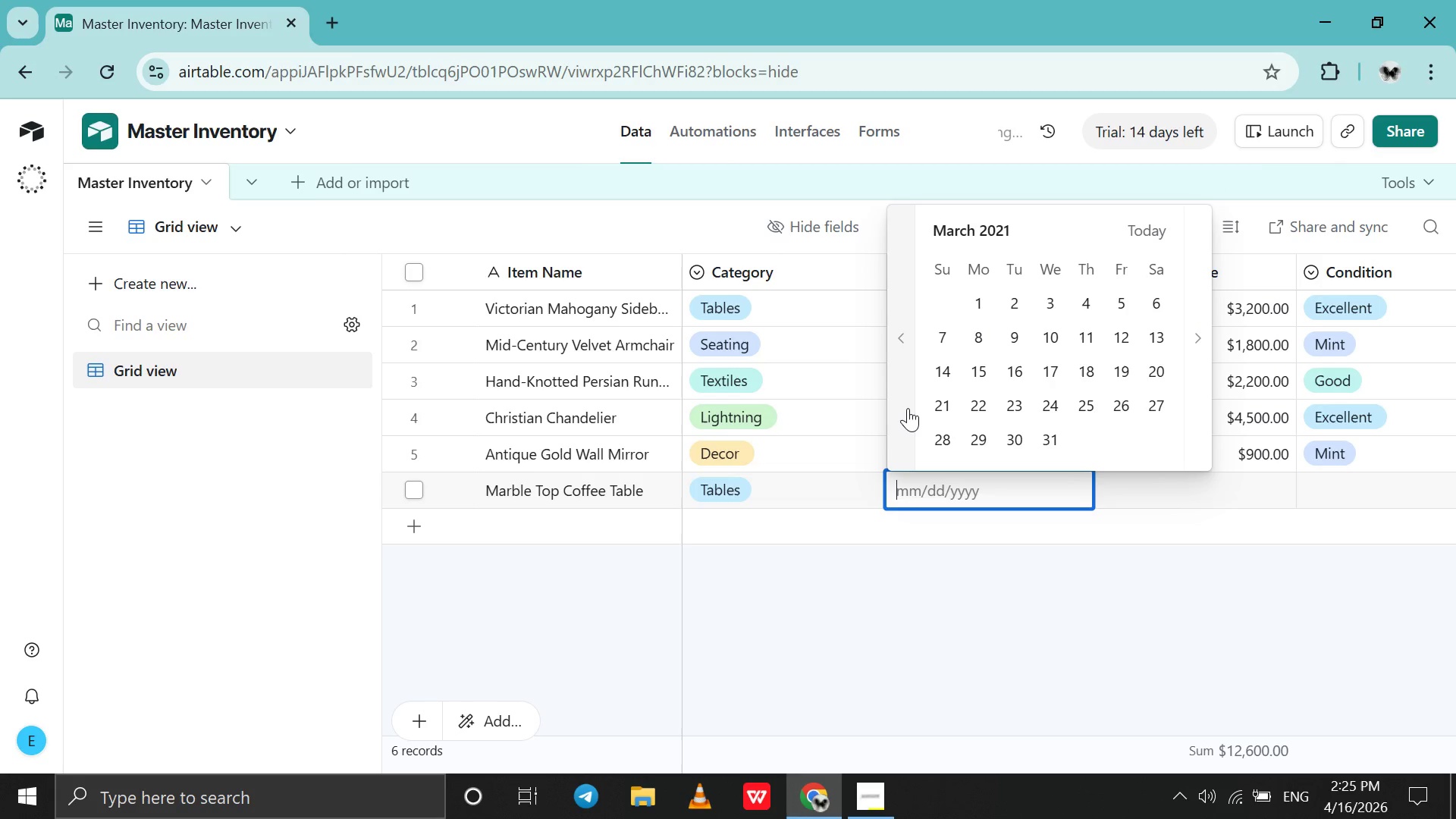 
double_click([908, 408])
 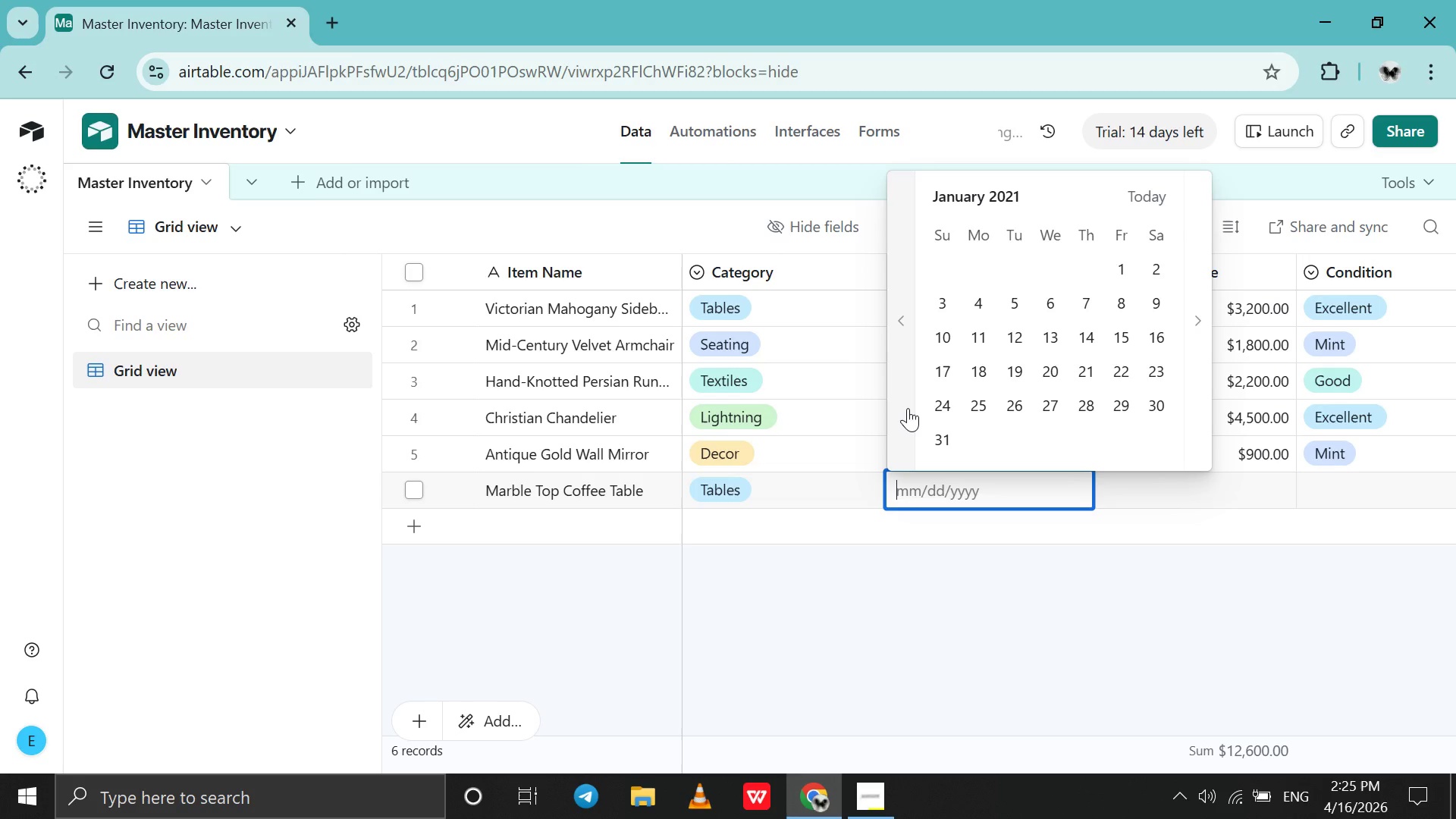 
double_click([908, 408])
 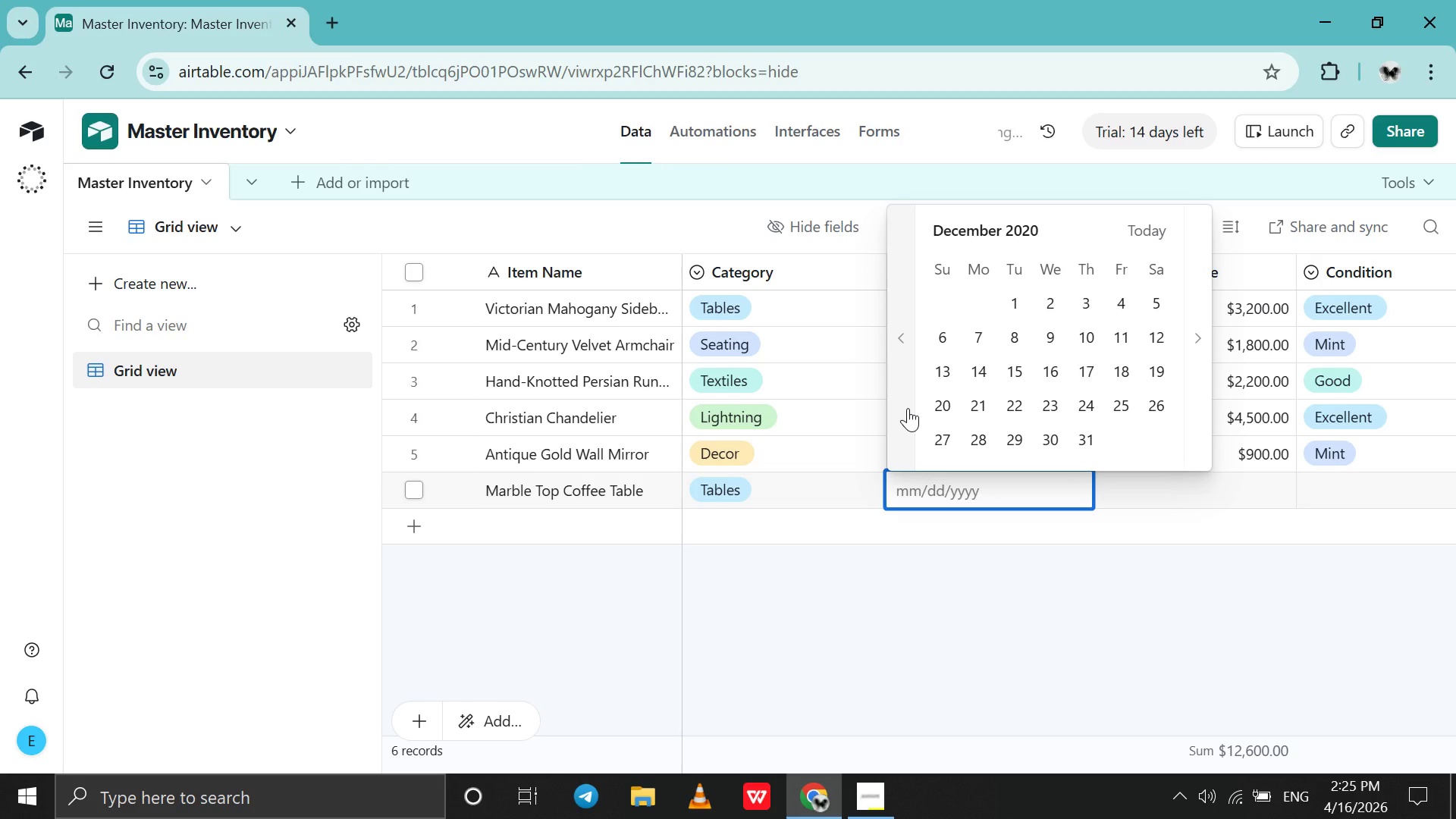 
triple_click([908, 408])
 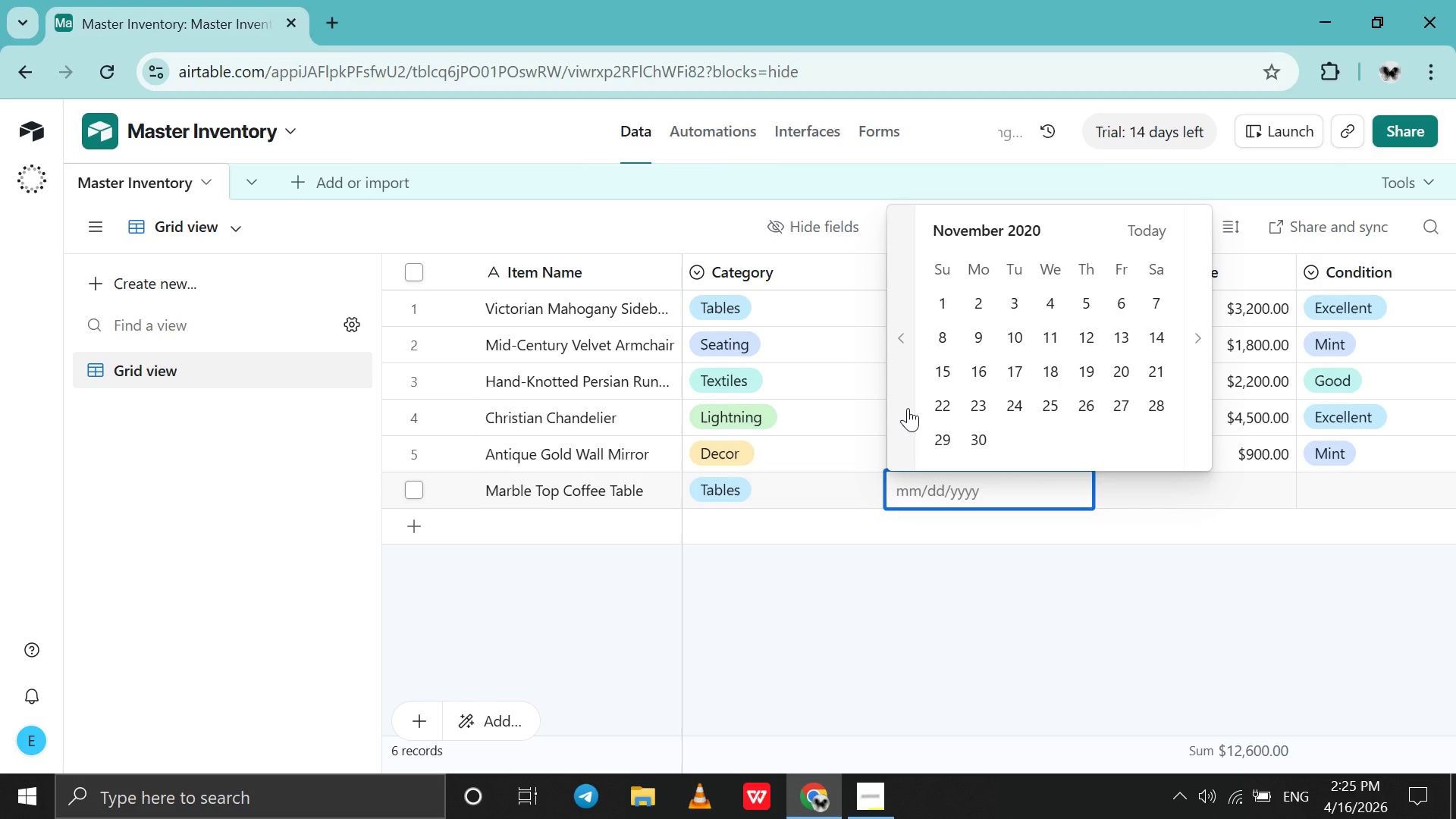 
triple_click([908, 408])
 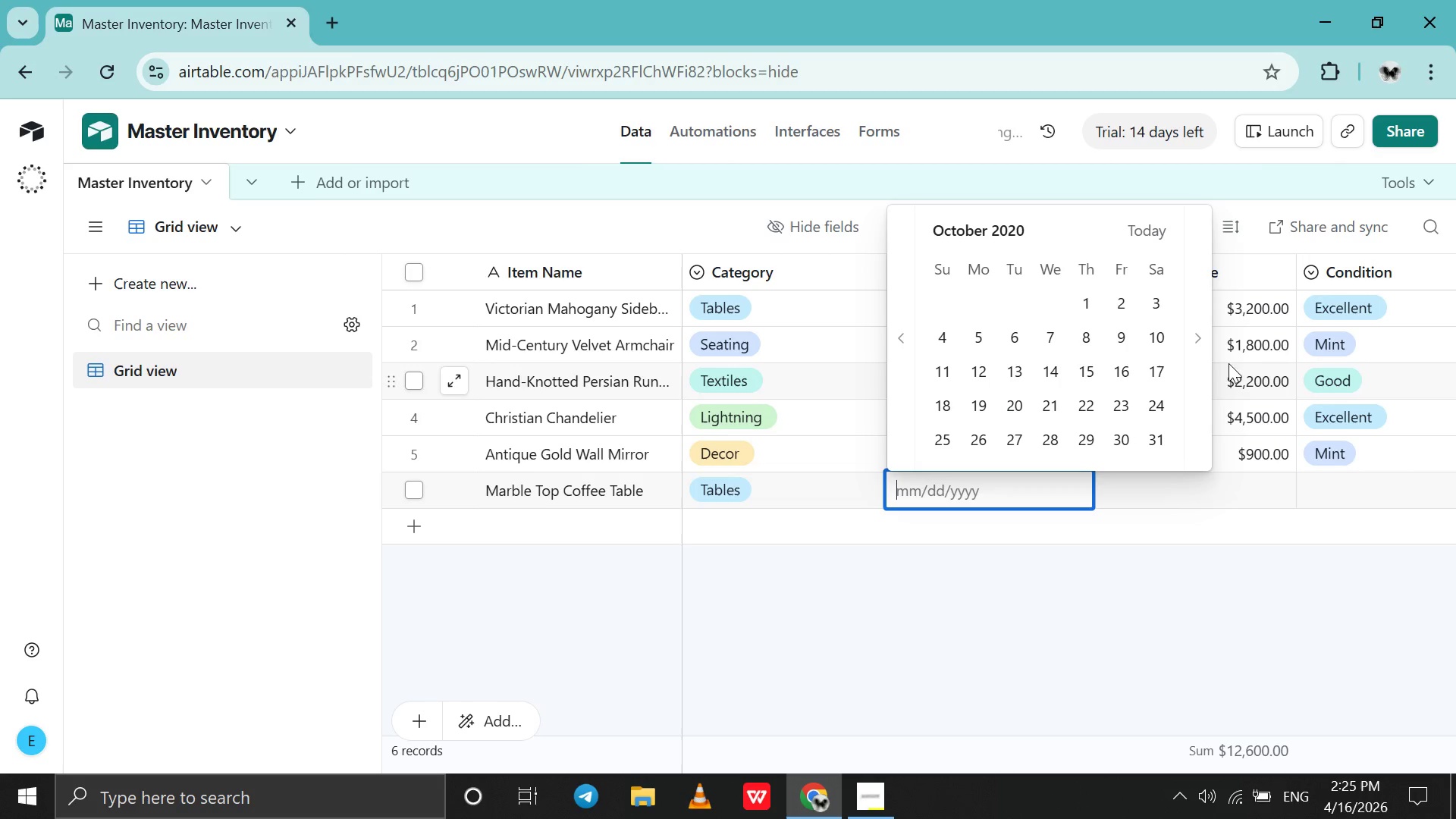 
left_click([1192, 361])
 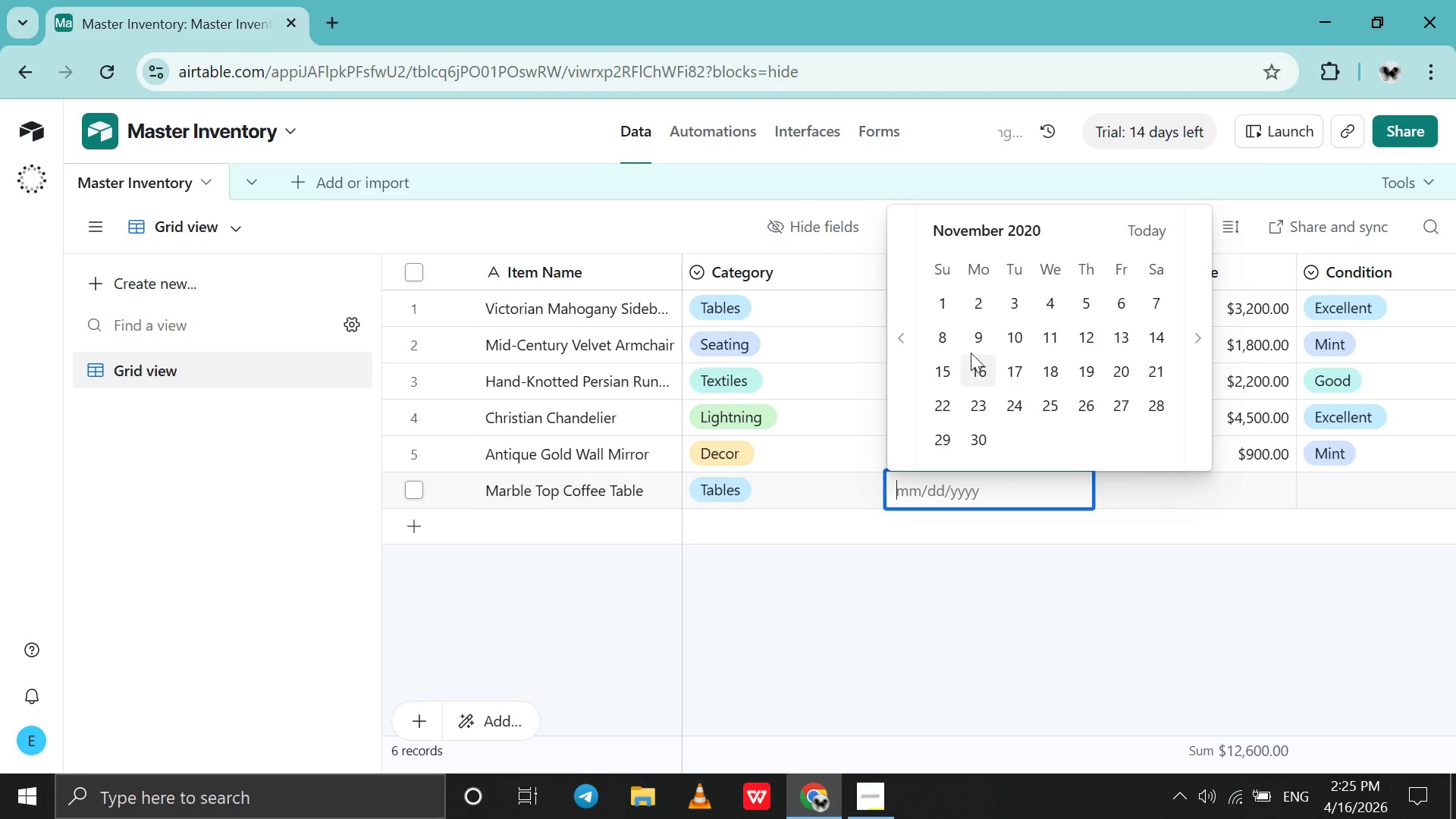 
left_click([1043, 333])
 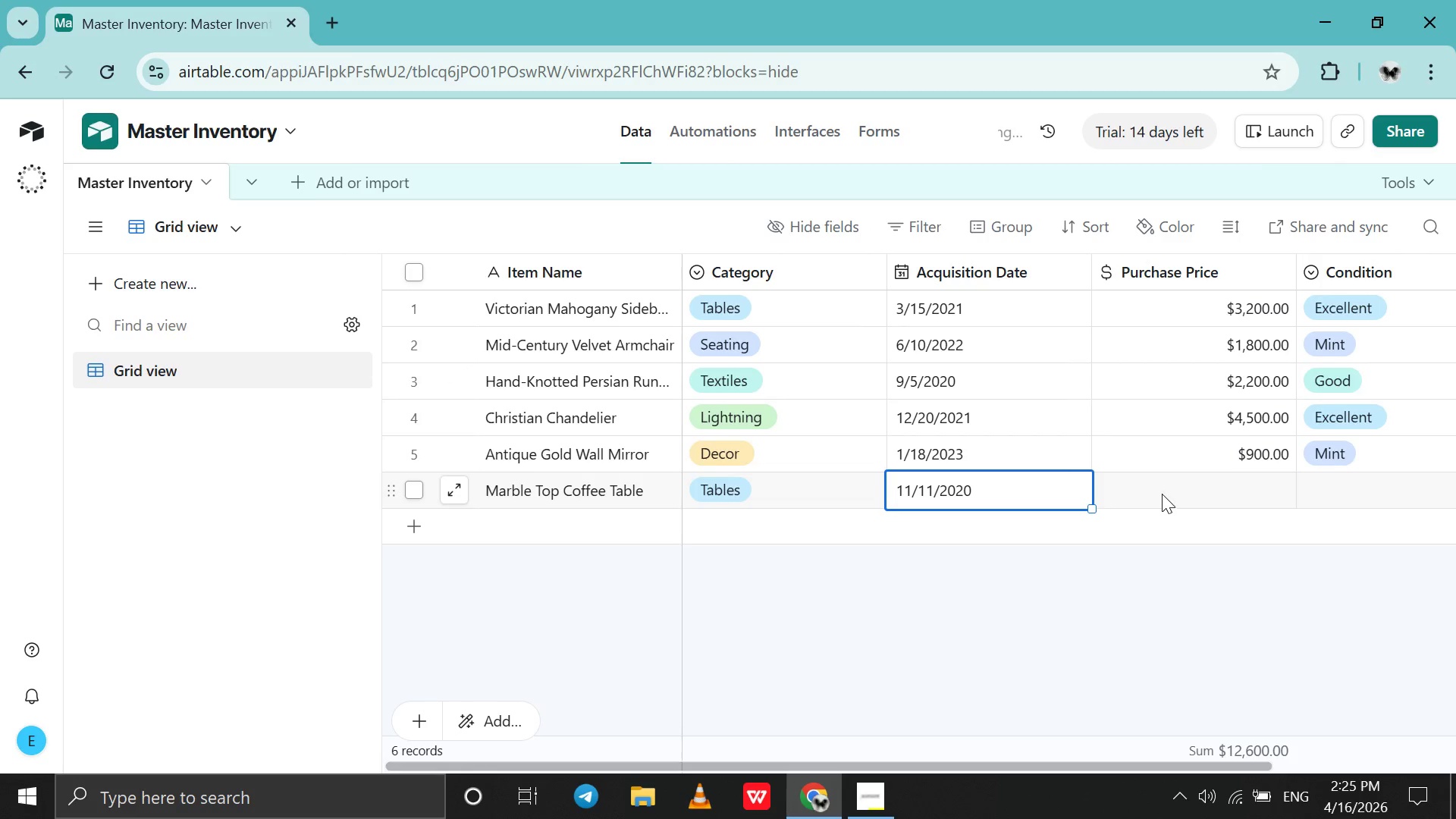 
double_click([1164, 482])
 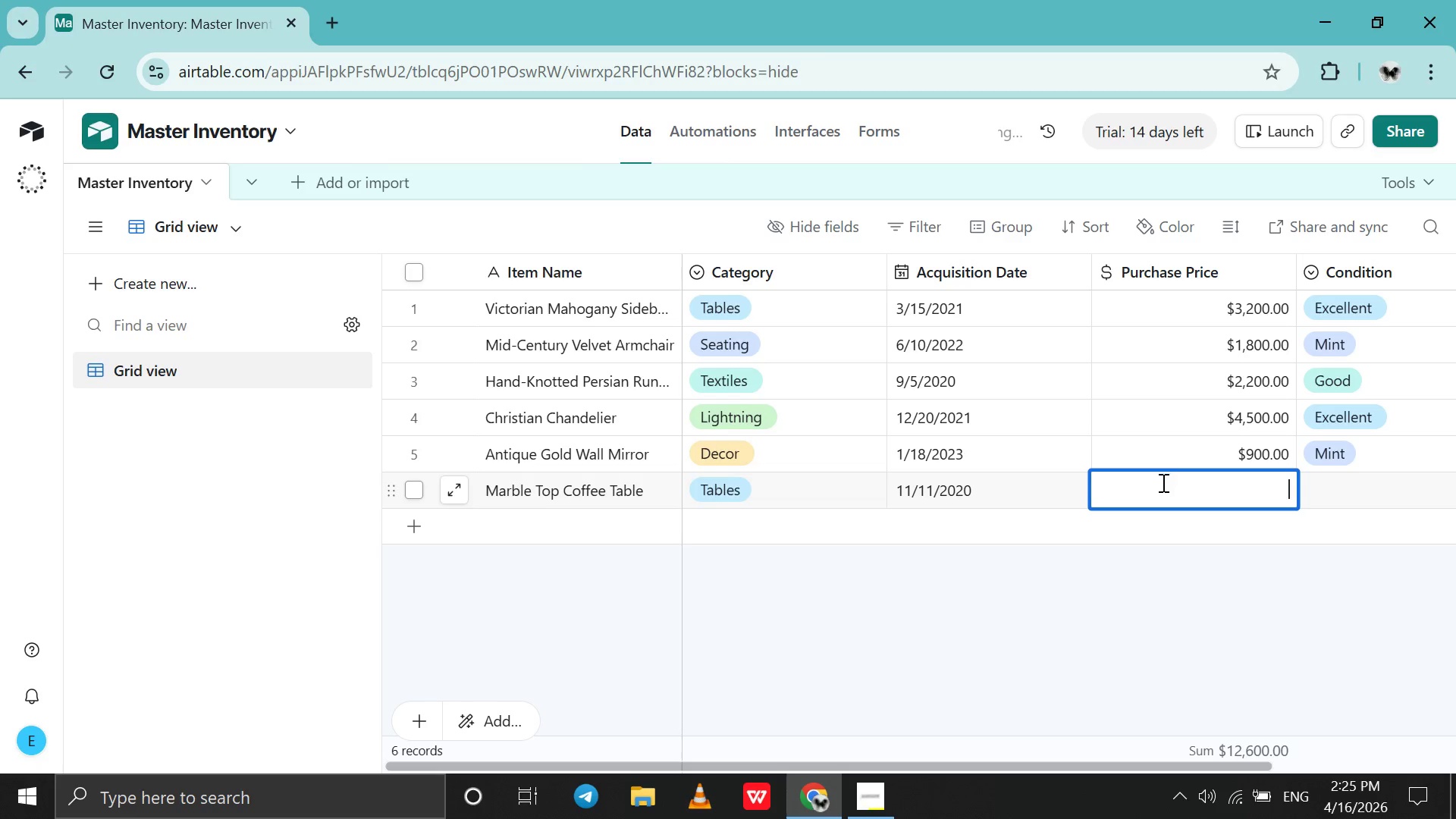 
type(2700)
 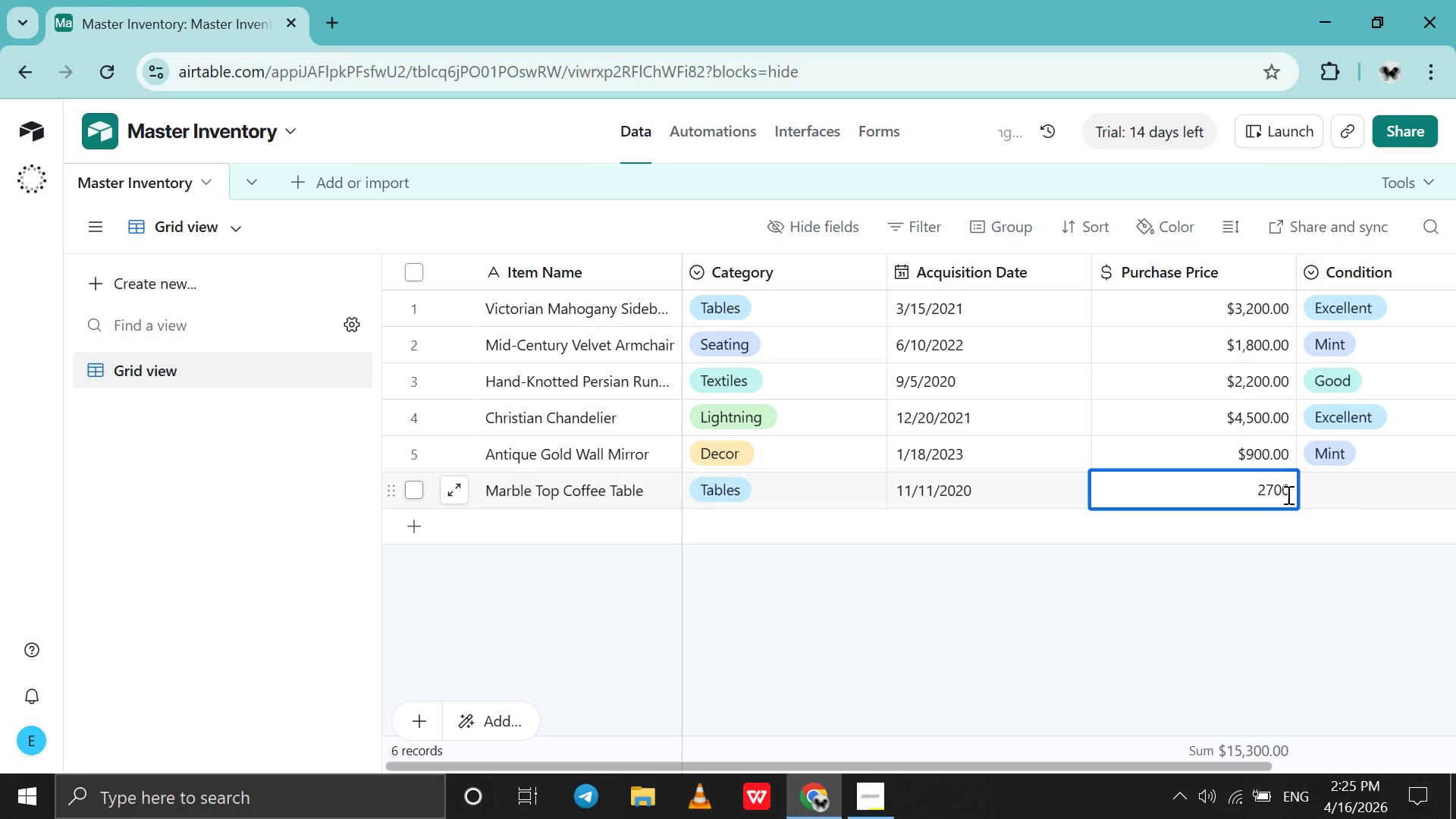 
left_click([1394, 486])
 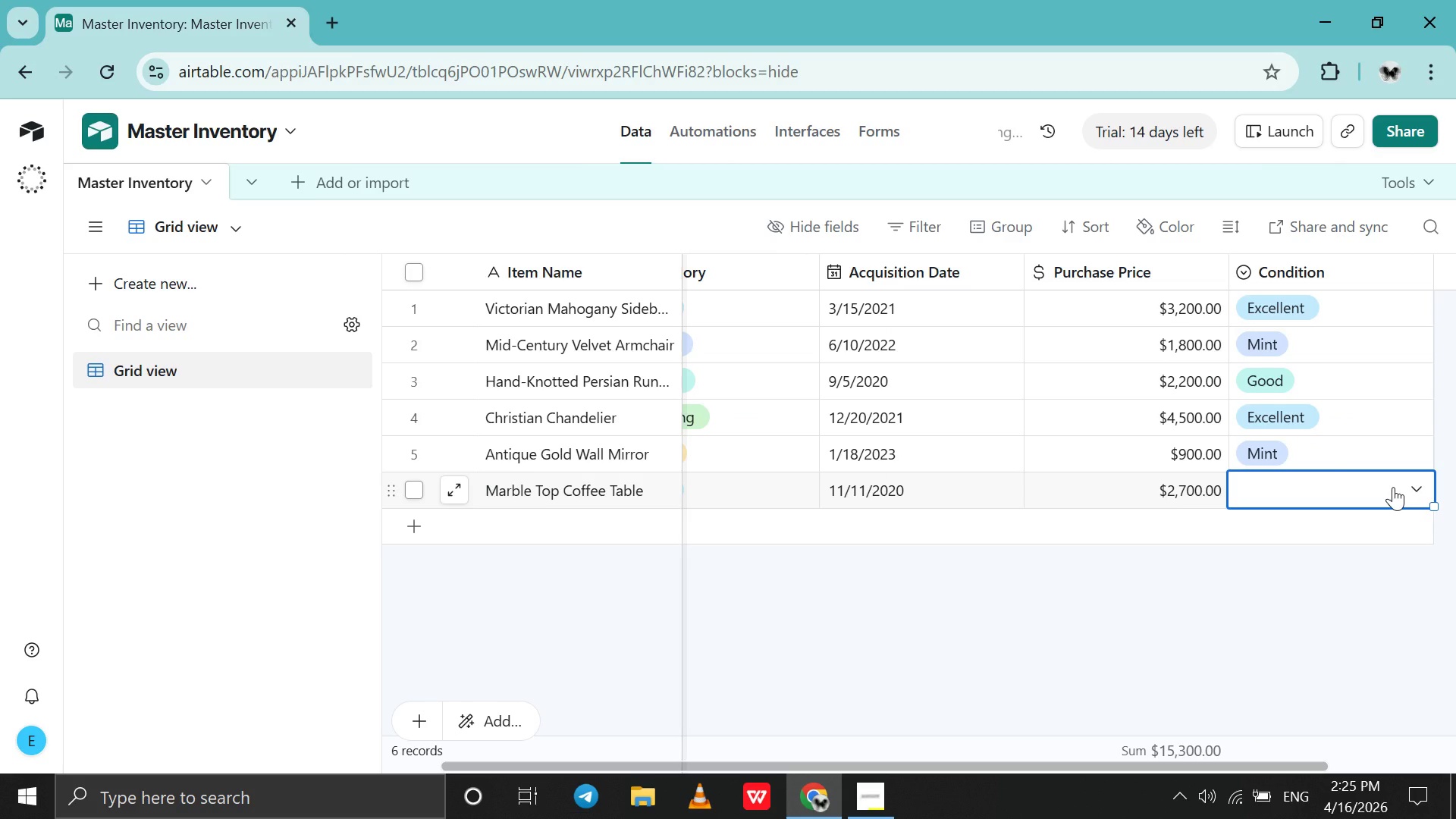 
left_click([1393, 487])
 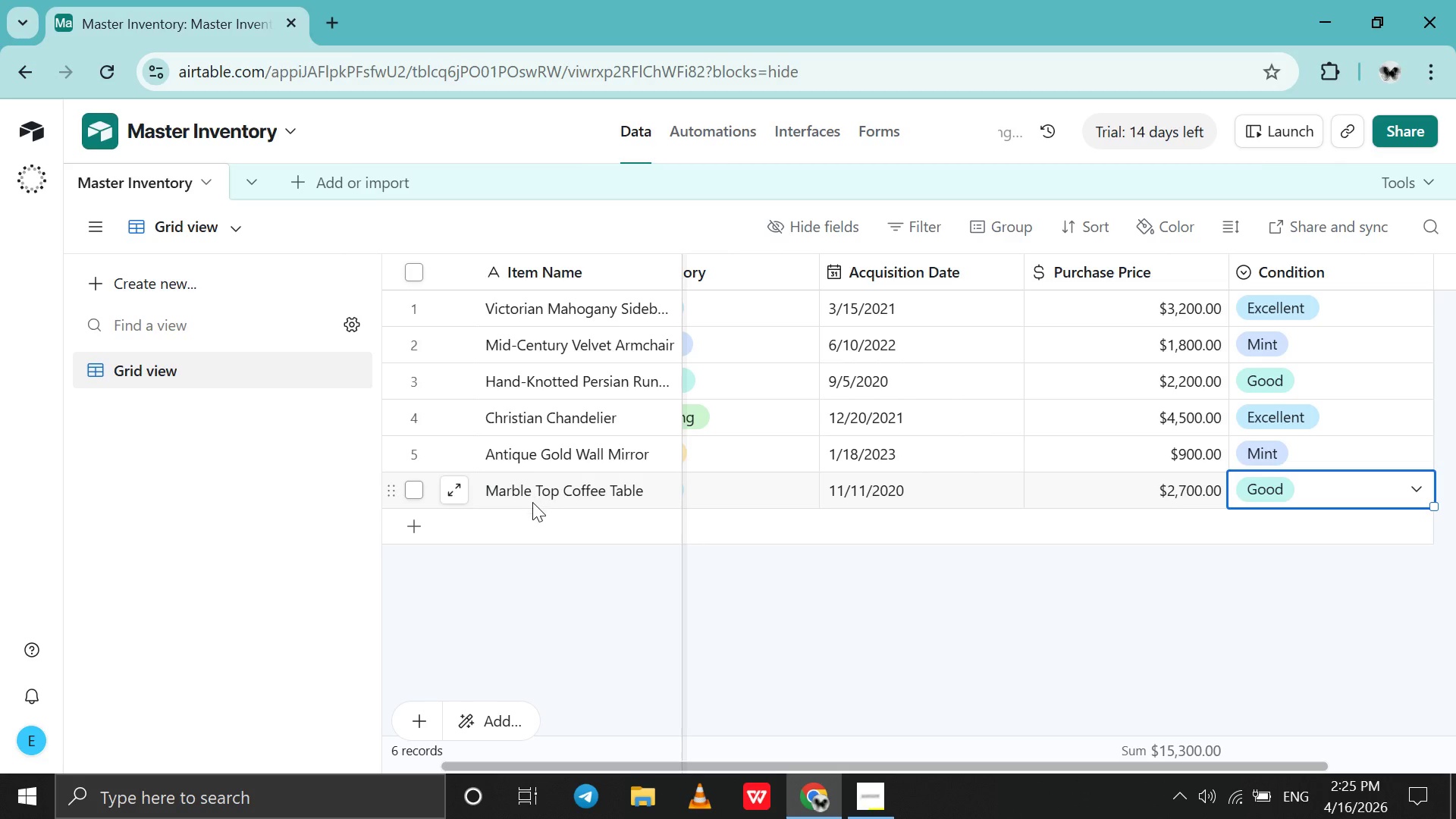 
double_click([532, 523])
 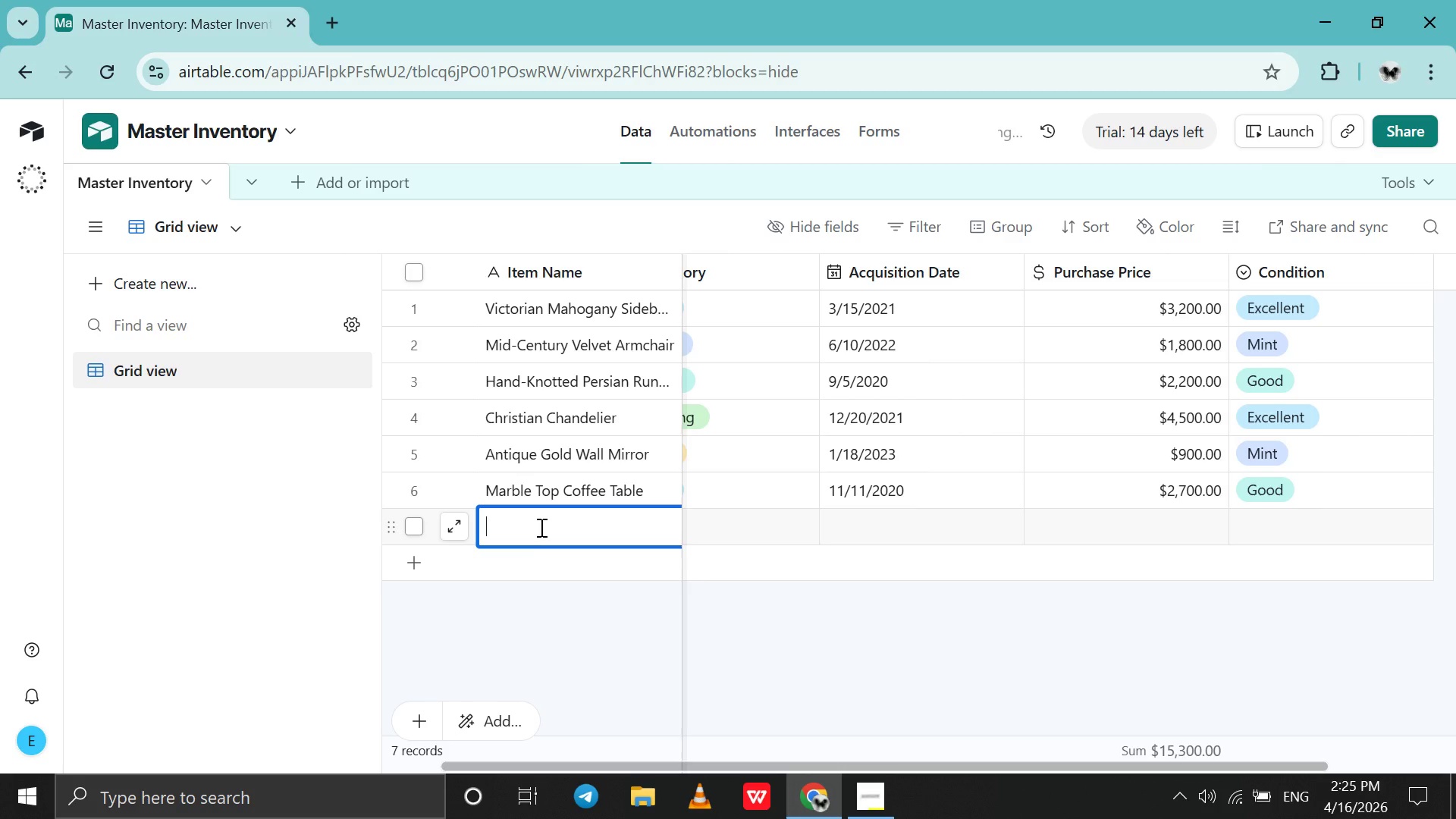 
wait(15.72)
 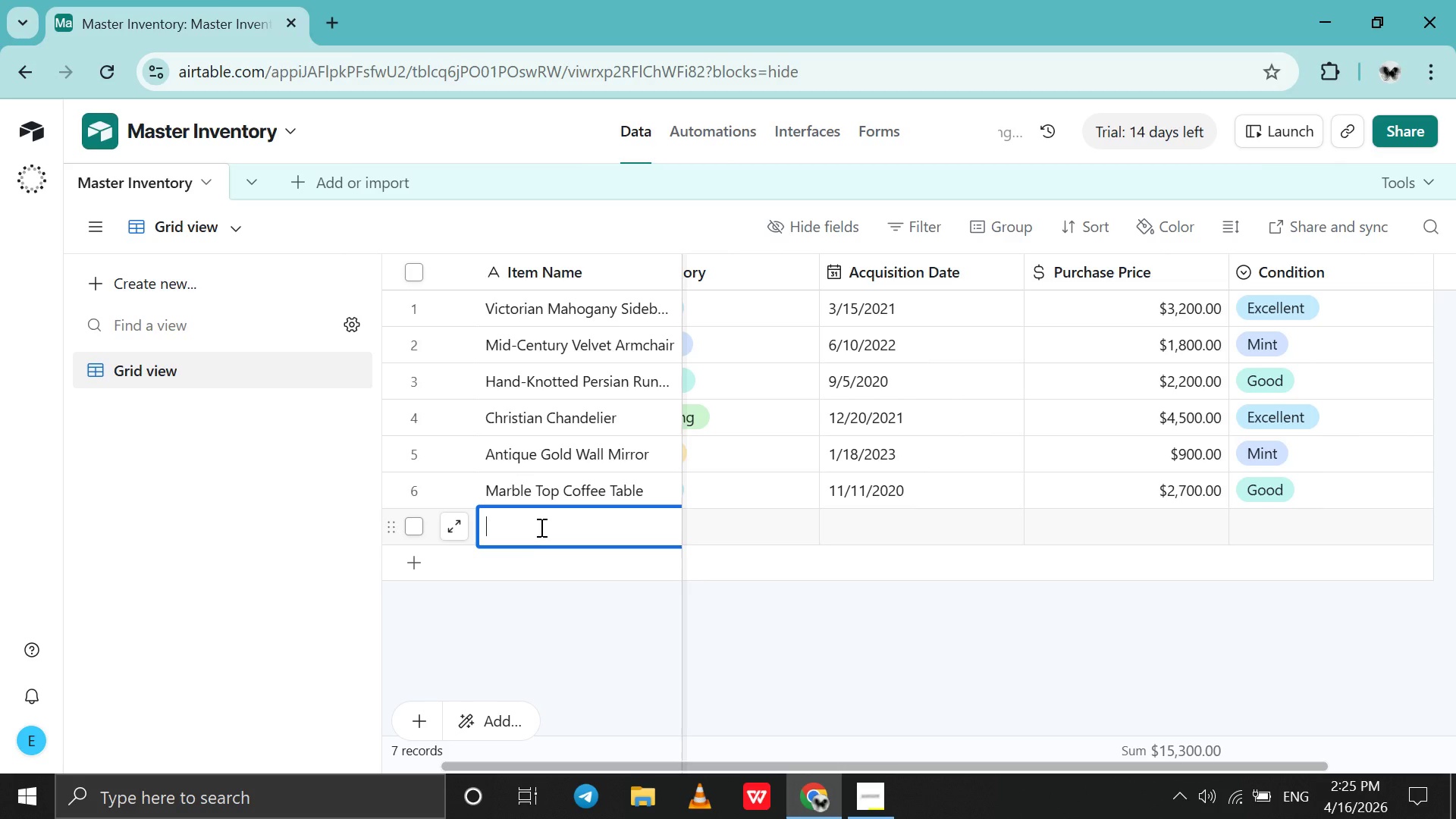 
type(Leather C)
 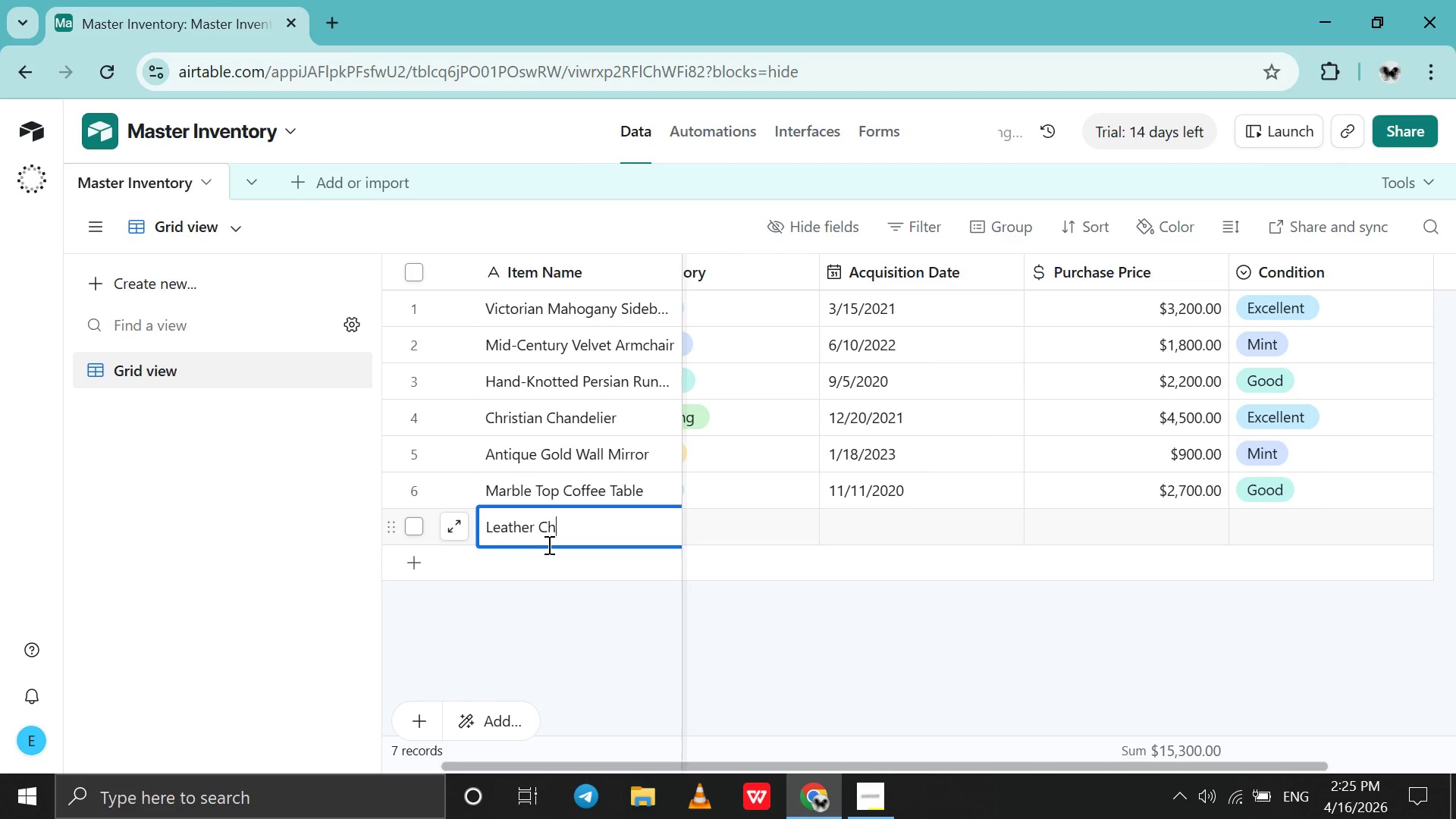 
type(hesterfield)
 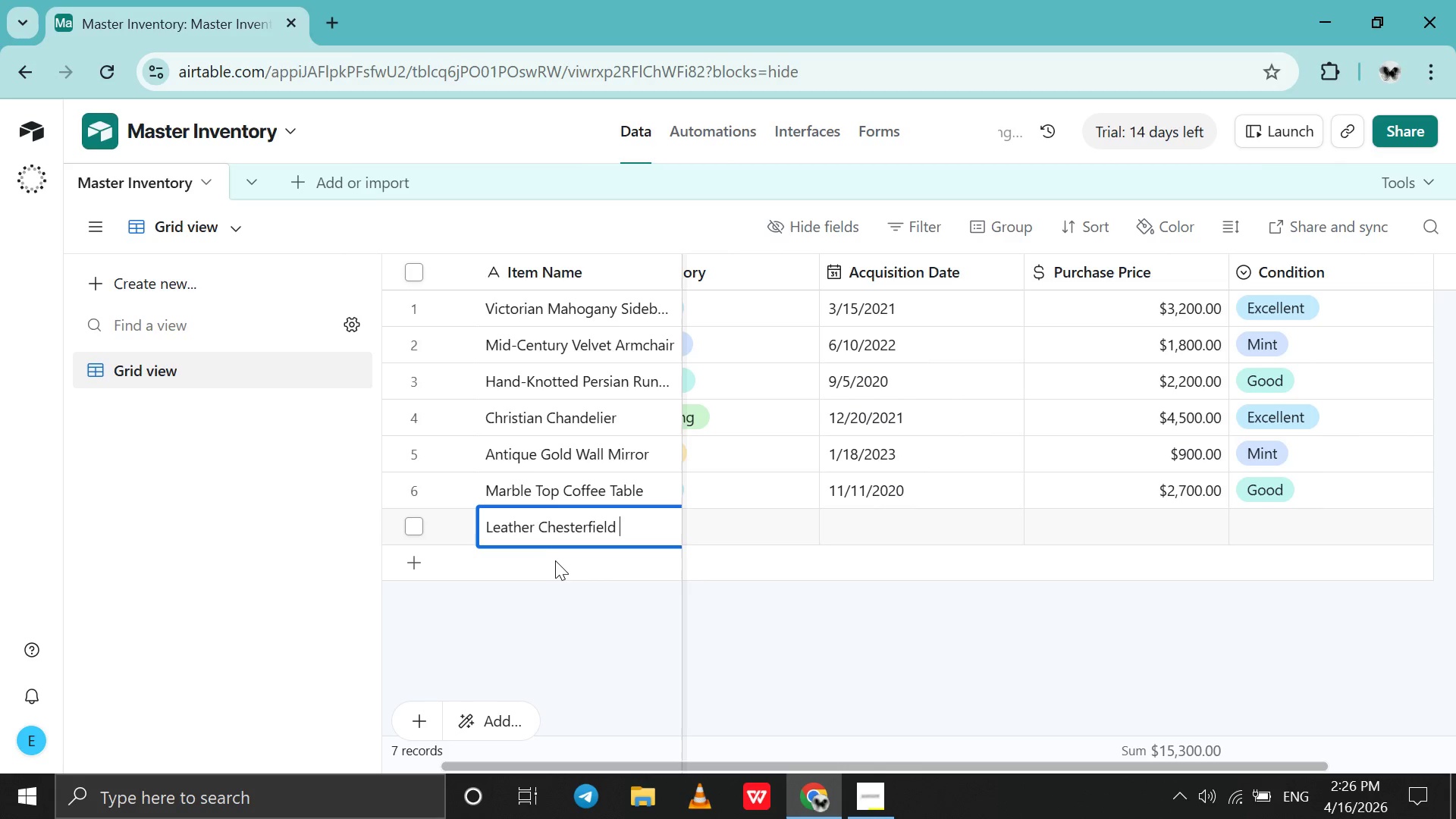 
key(Space)
 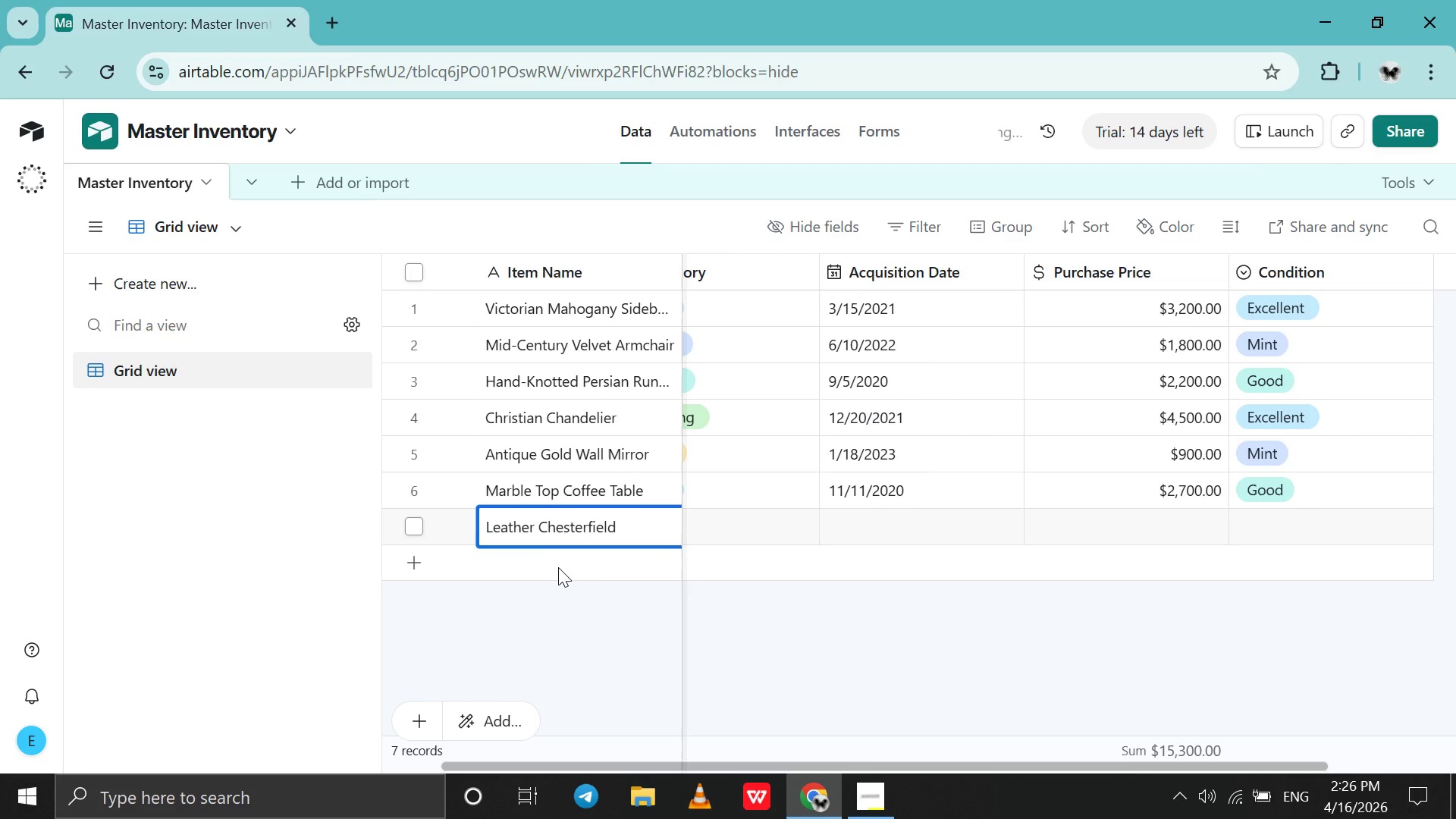 
wait(5.33)
 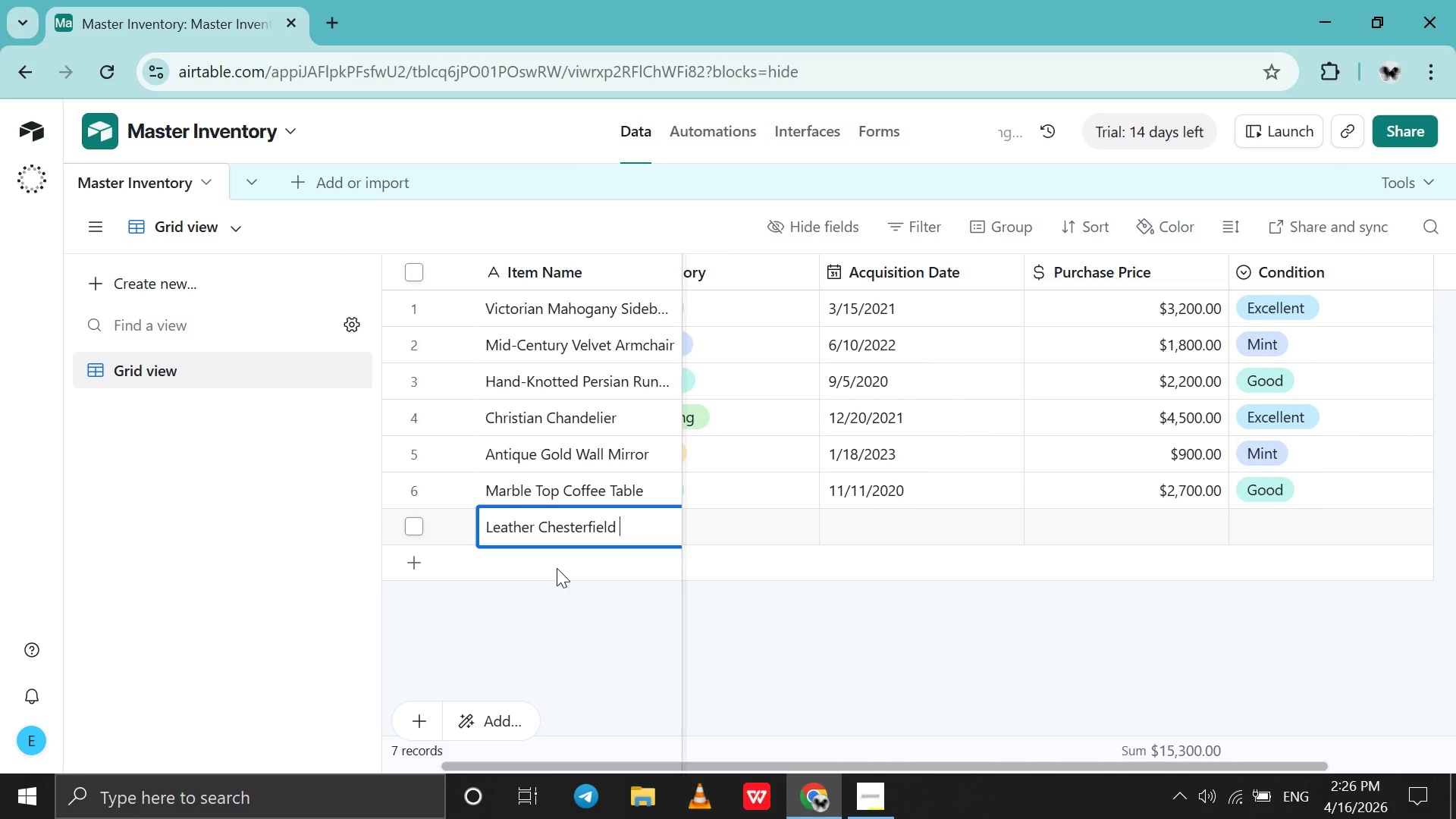 
type(Sofa)
 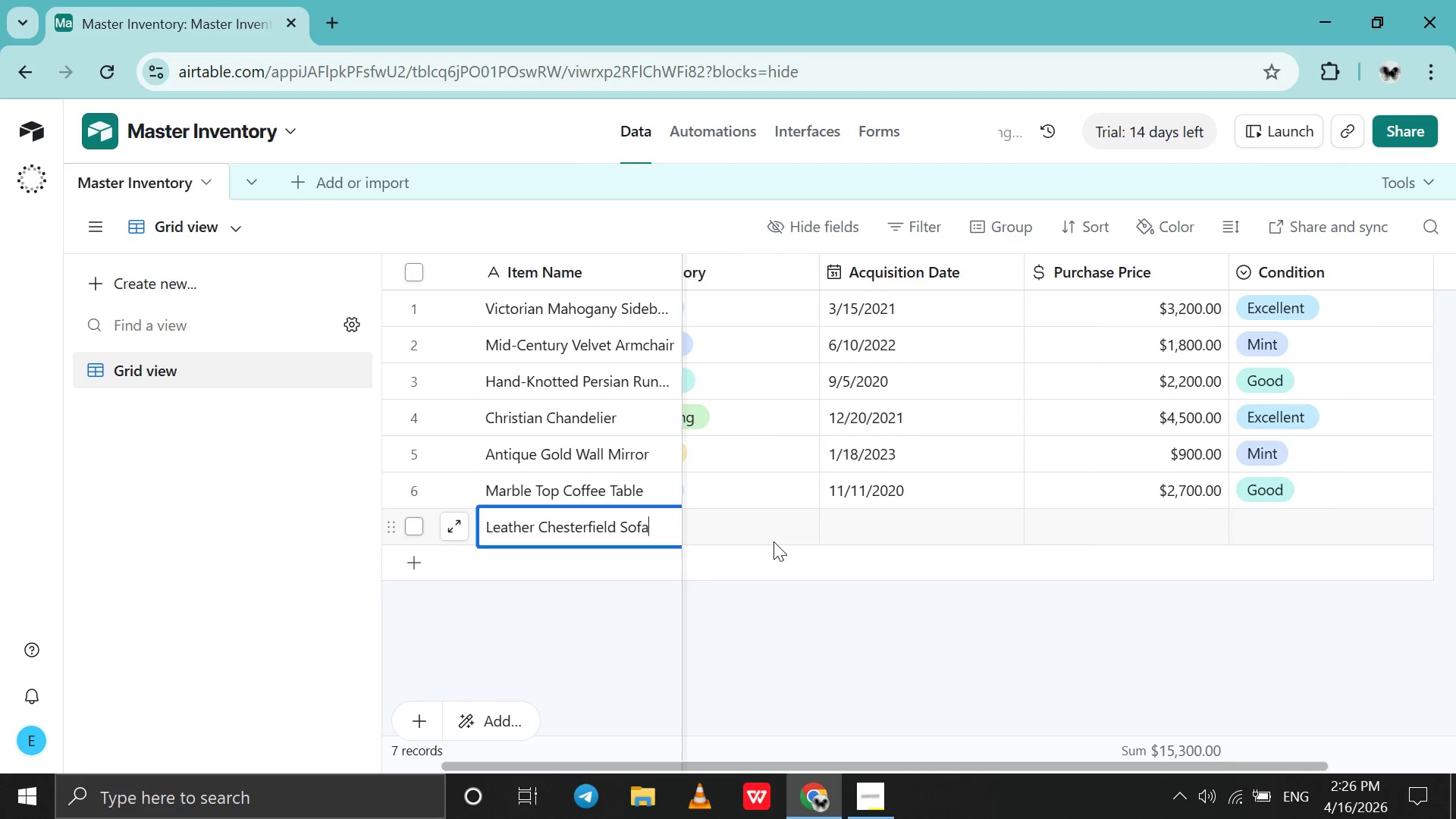 
left_click([774, 539])
 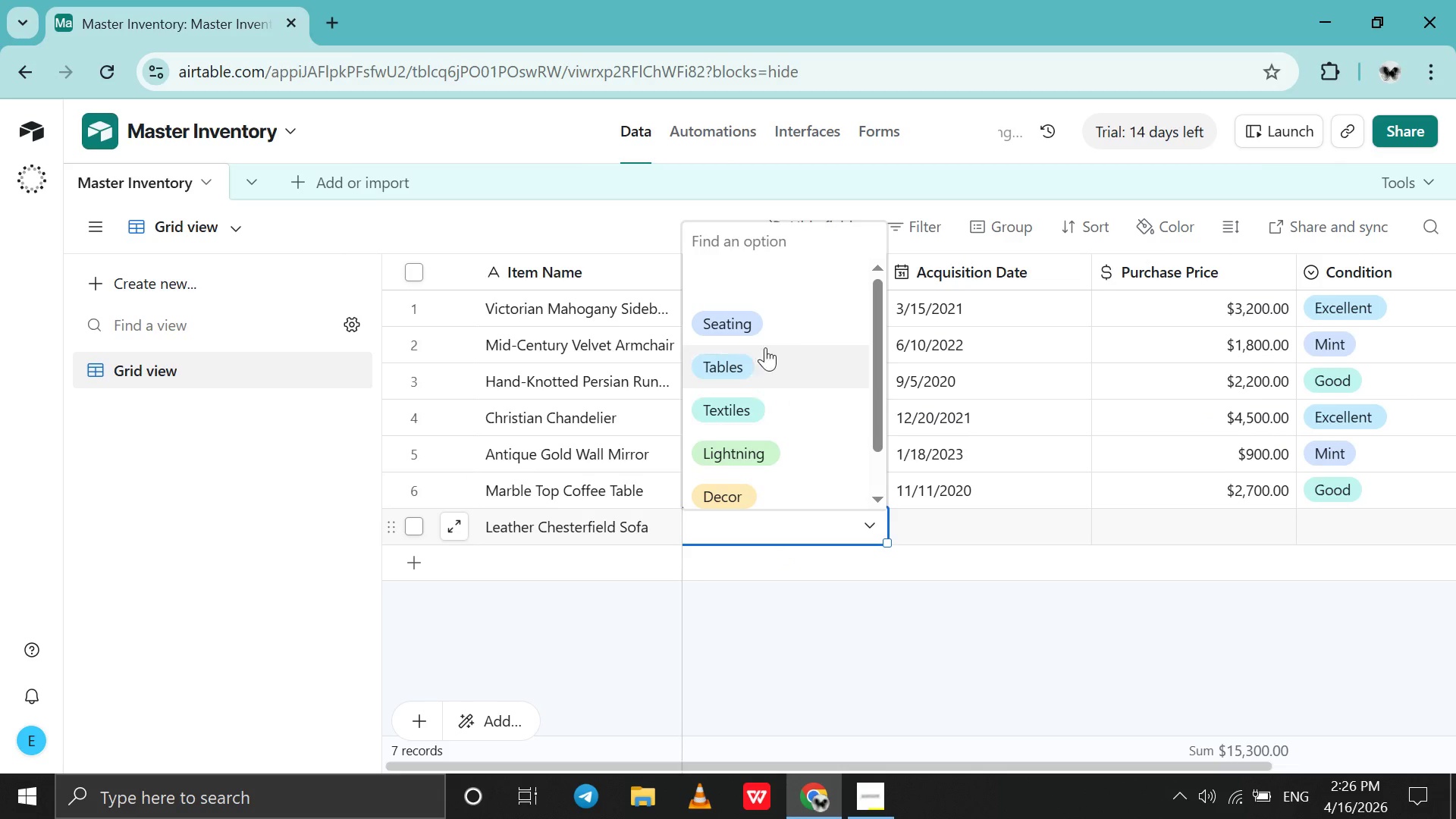 
left_click([764, 325])
 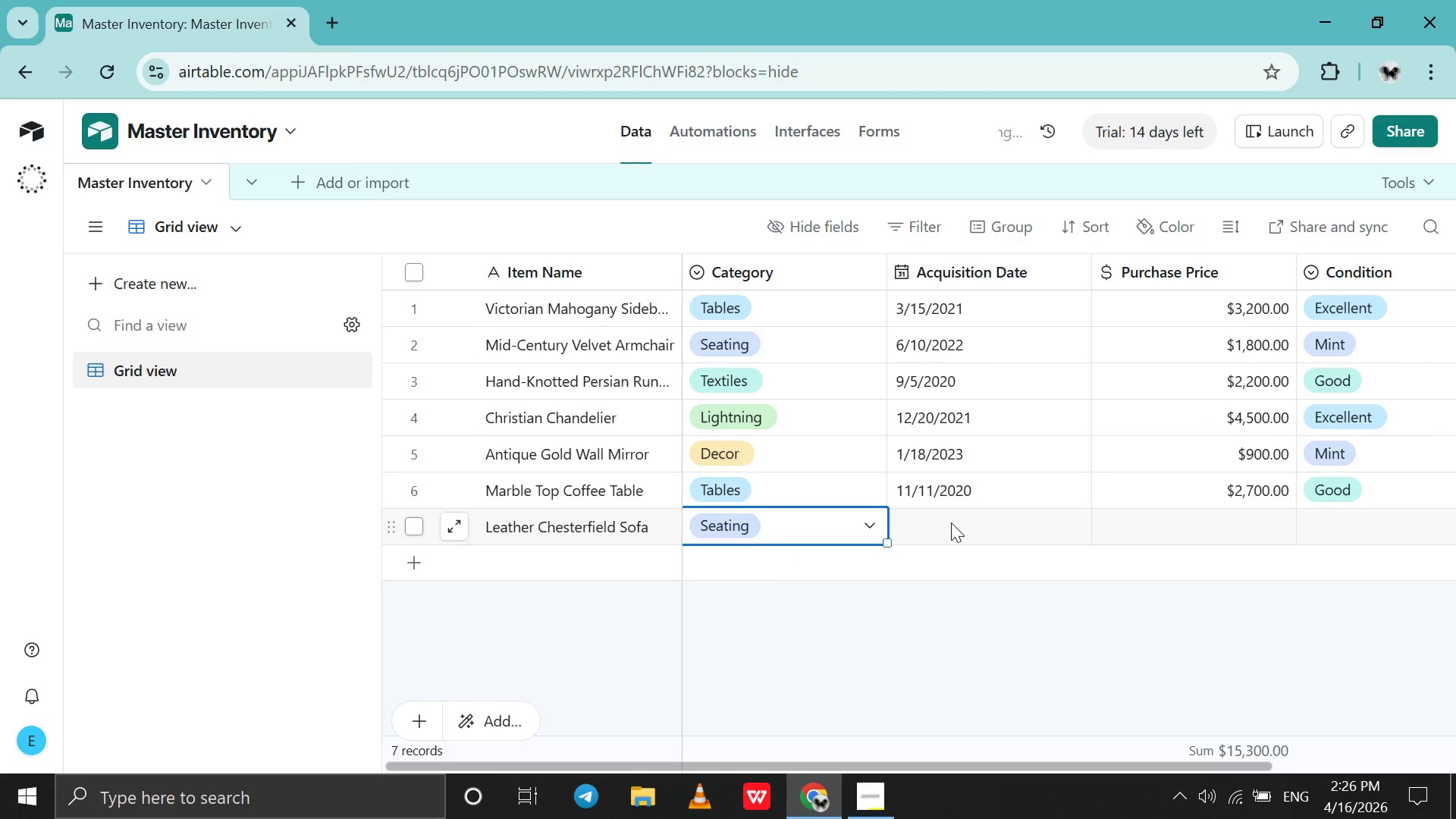 
double_click([951, 522])
 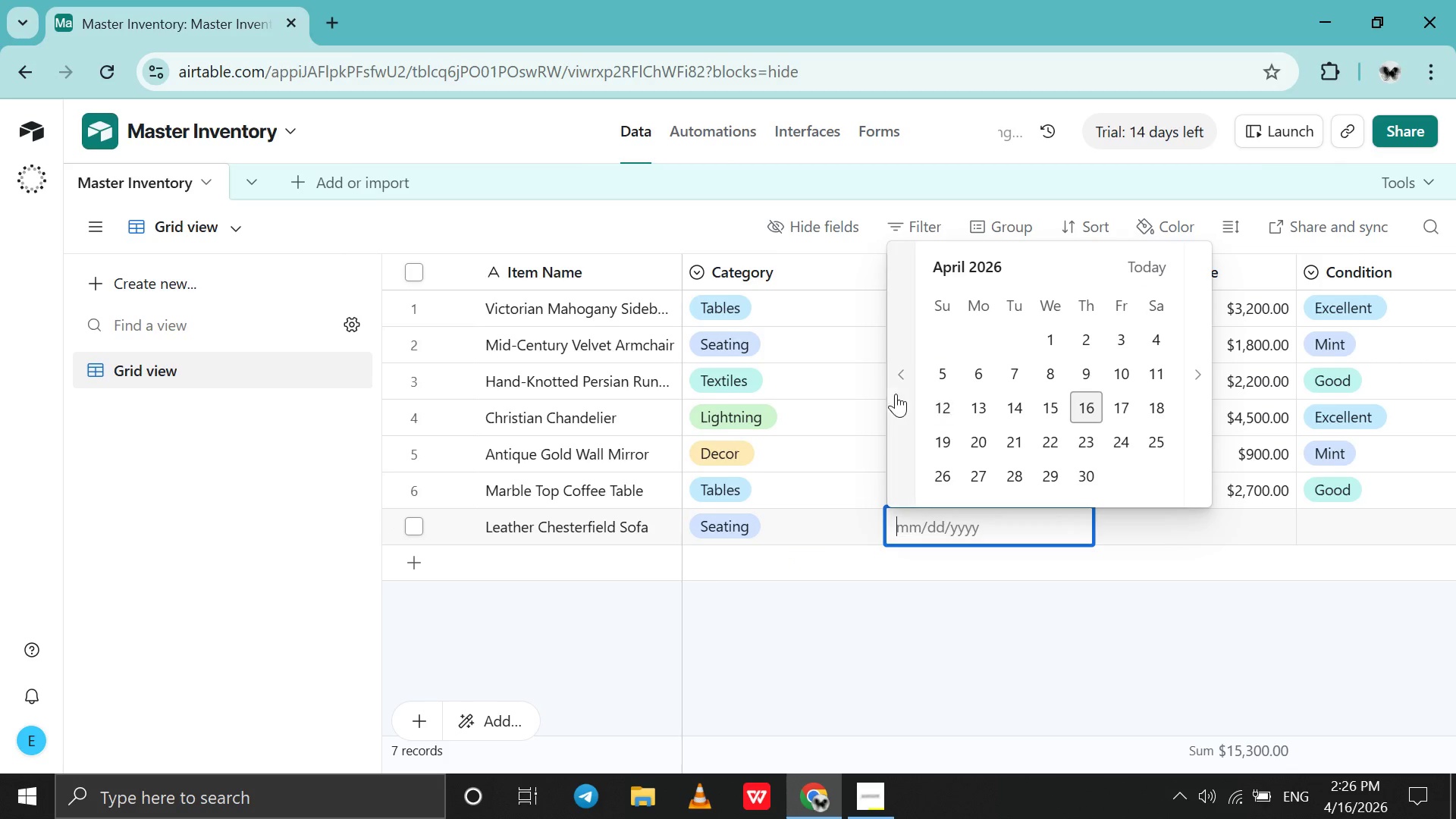 
double_click([894, 394])
 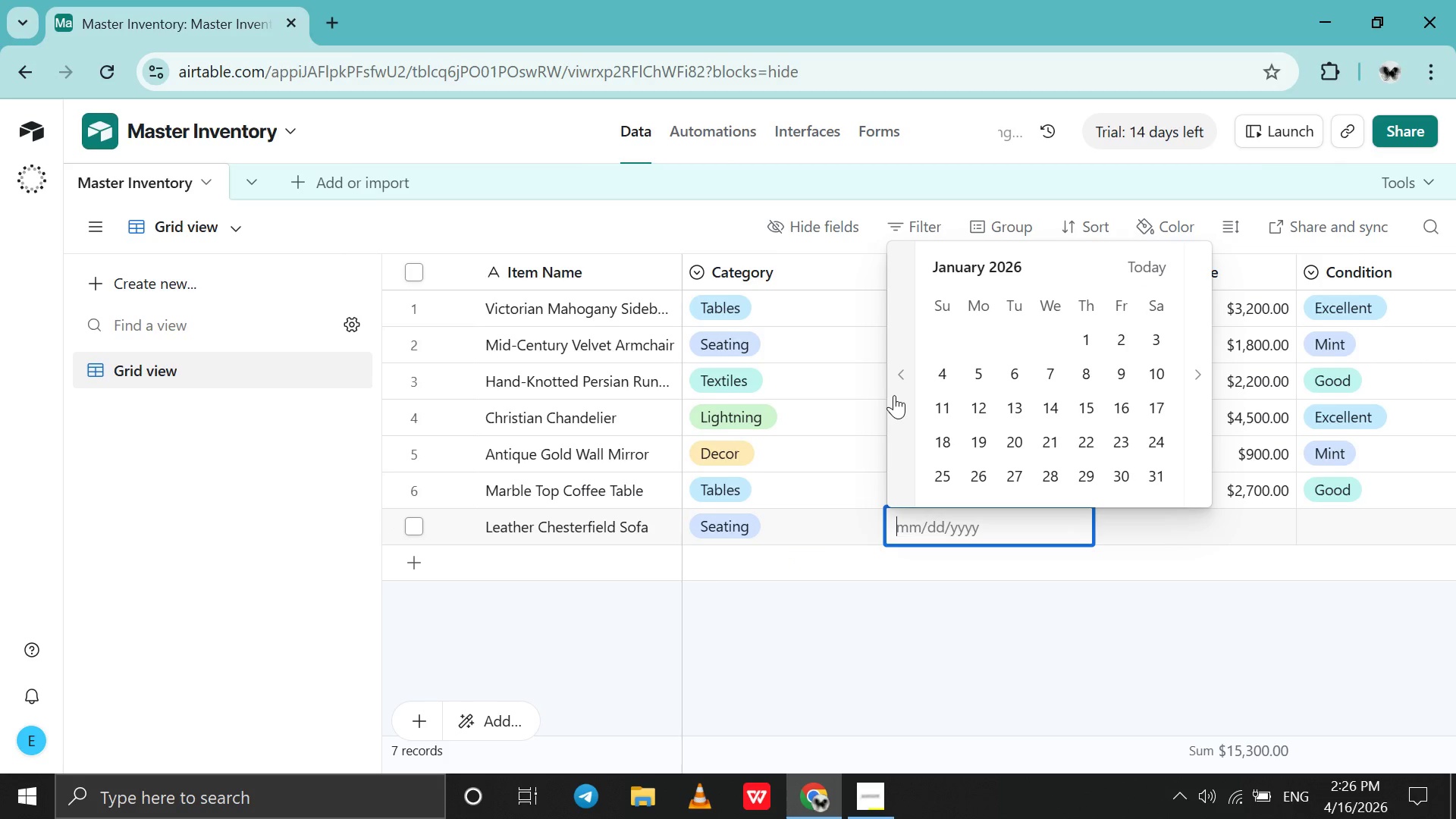 
triple_click([894, 395])
 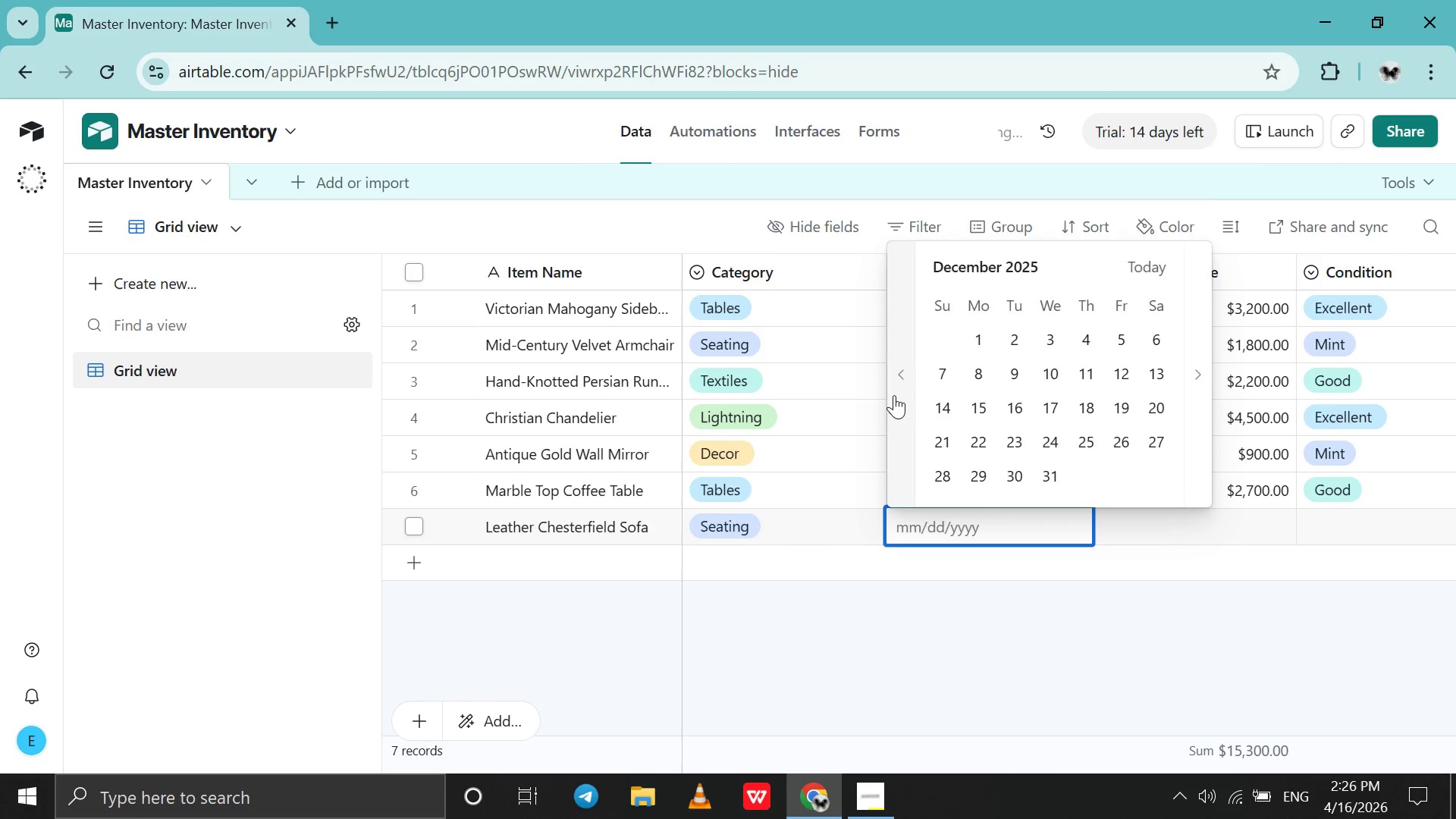 
triple_click([894, 395])
 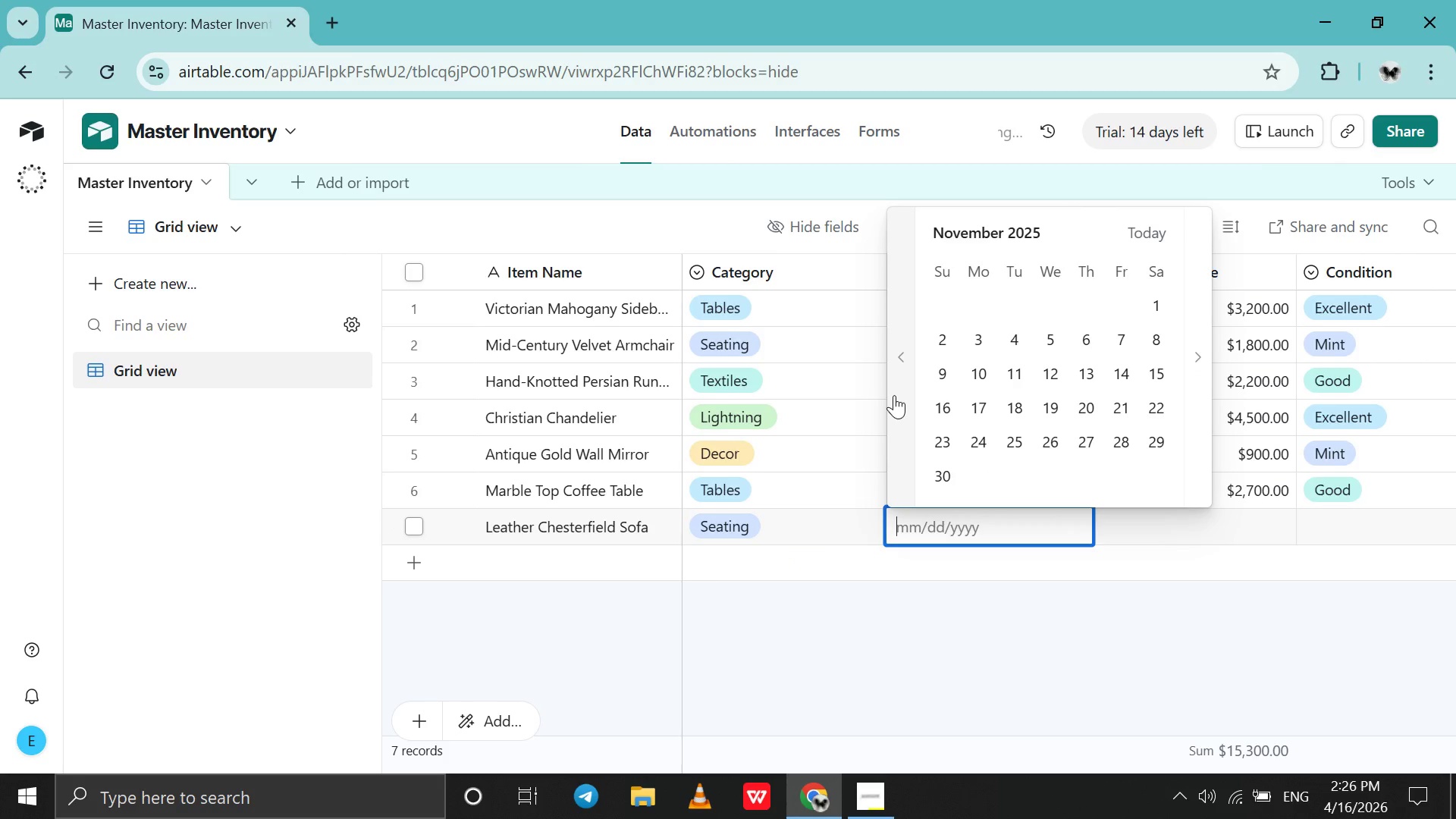 
triple_click([894, 395])
 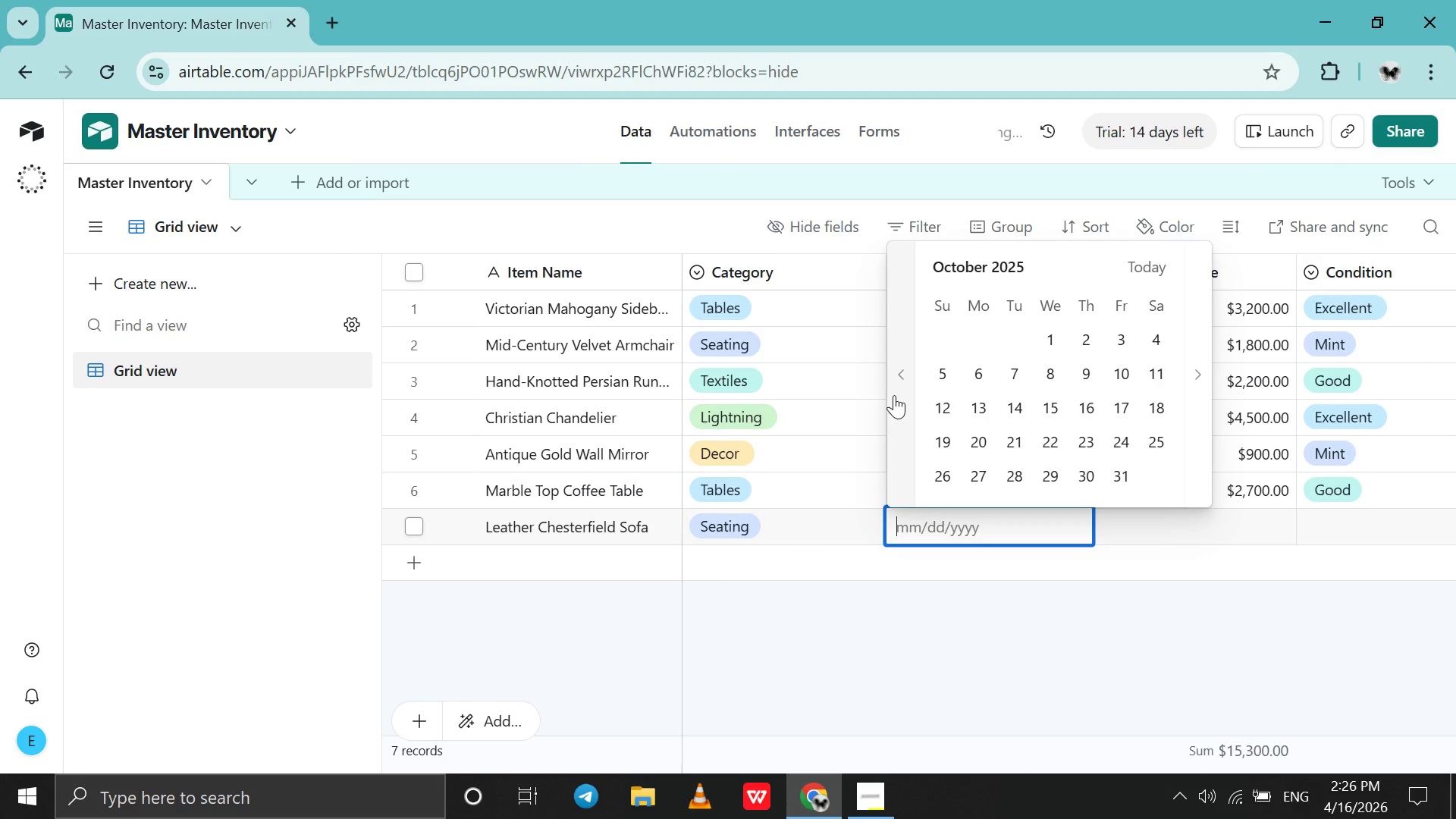 
triple_click([894, 395])
 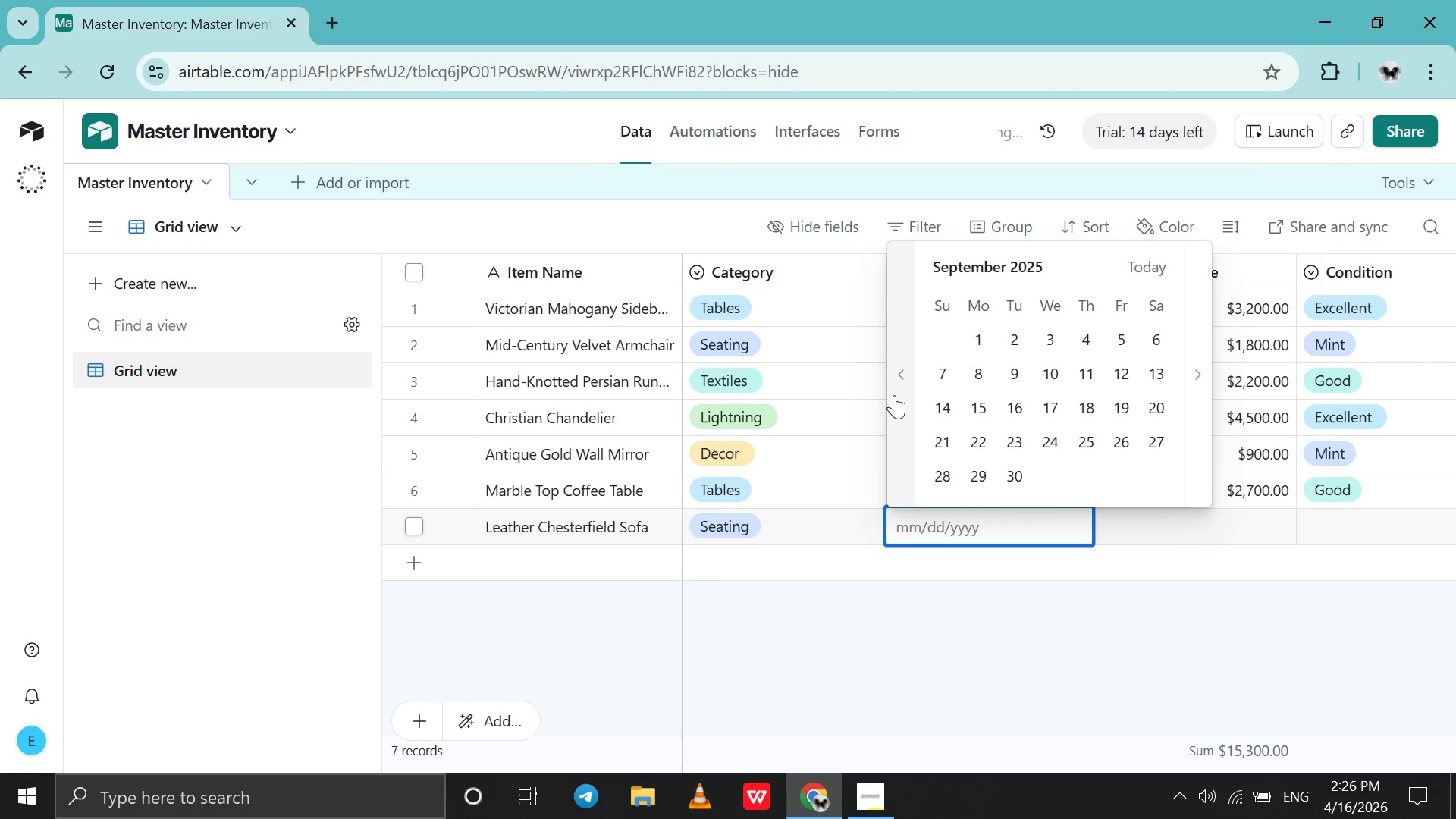 
triple_click([894, 395])
 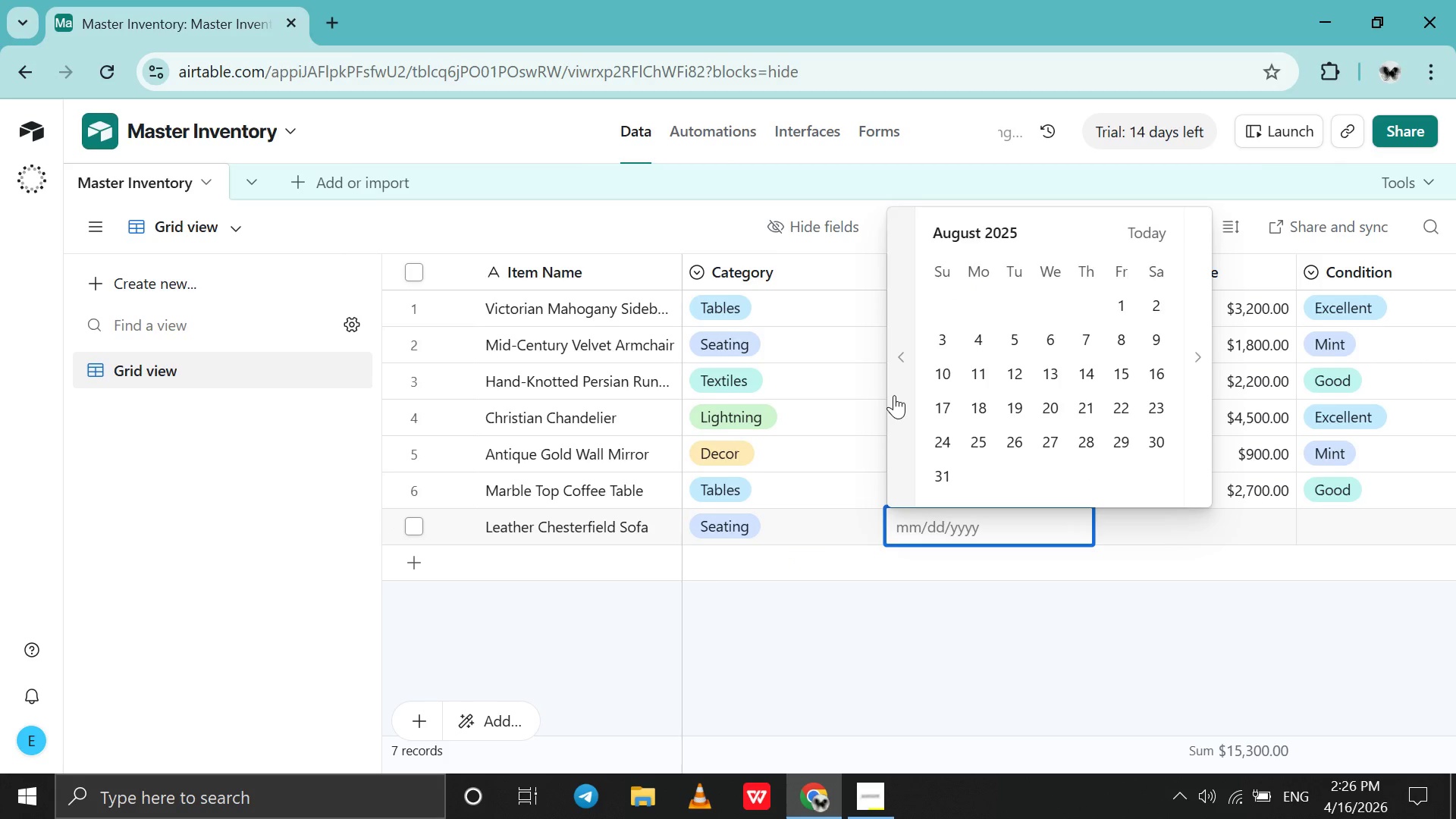 
triple_click([894, 395])
 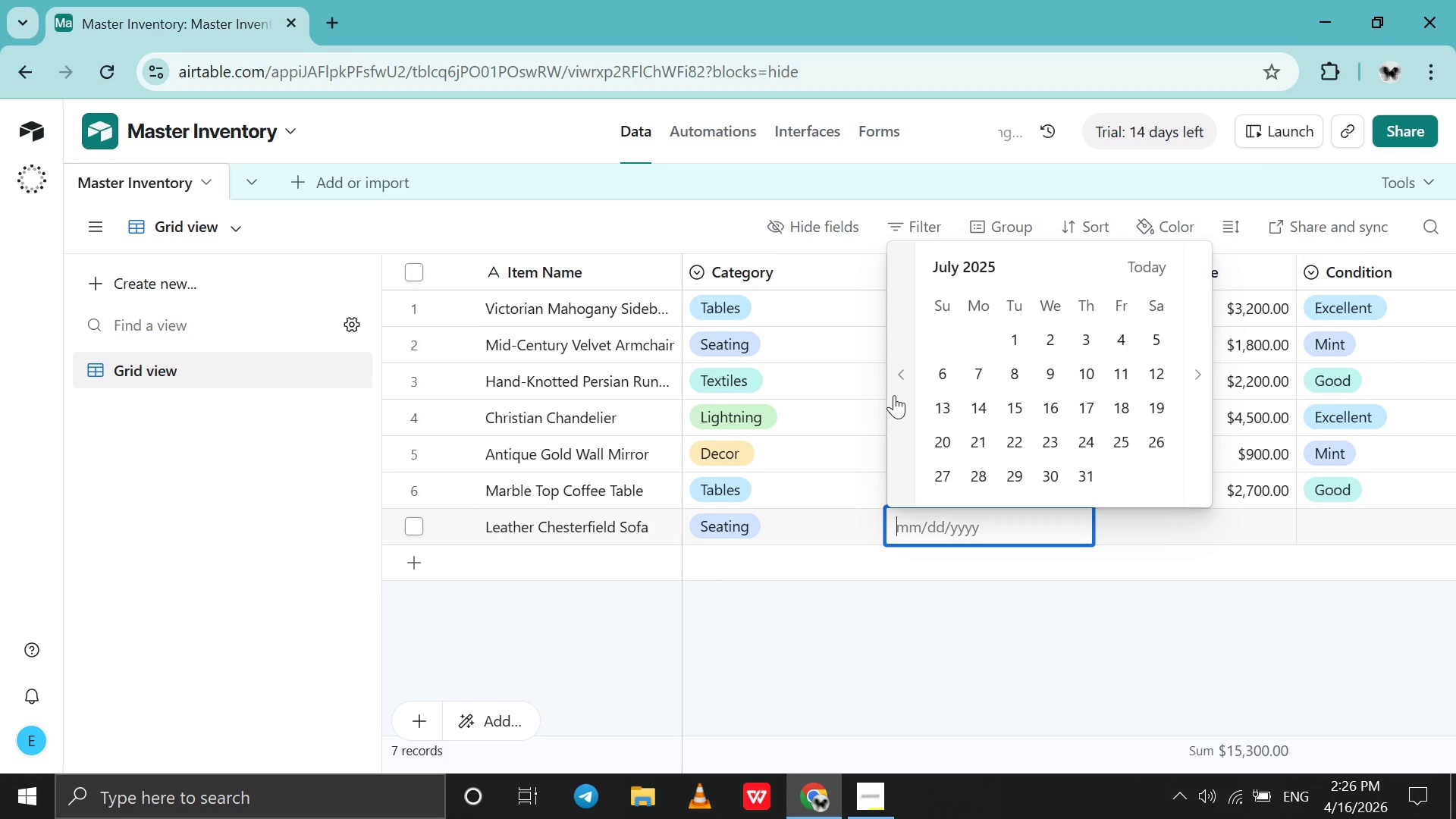 
triple_click([894, 395])
 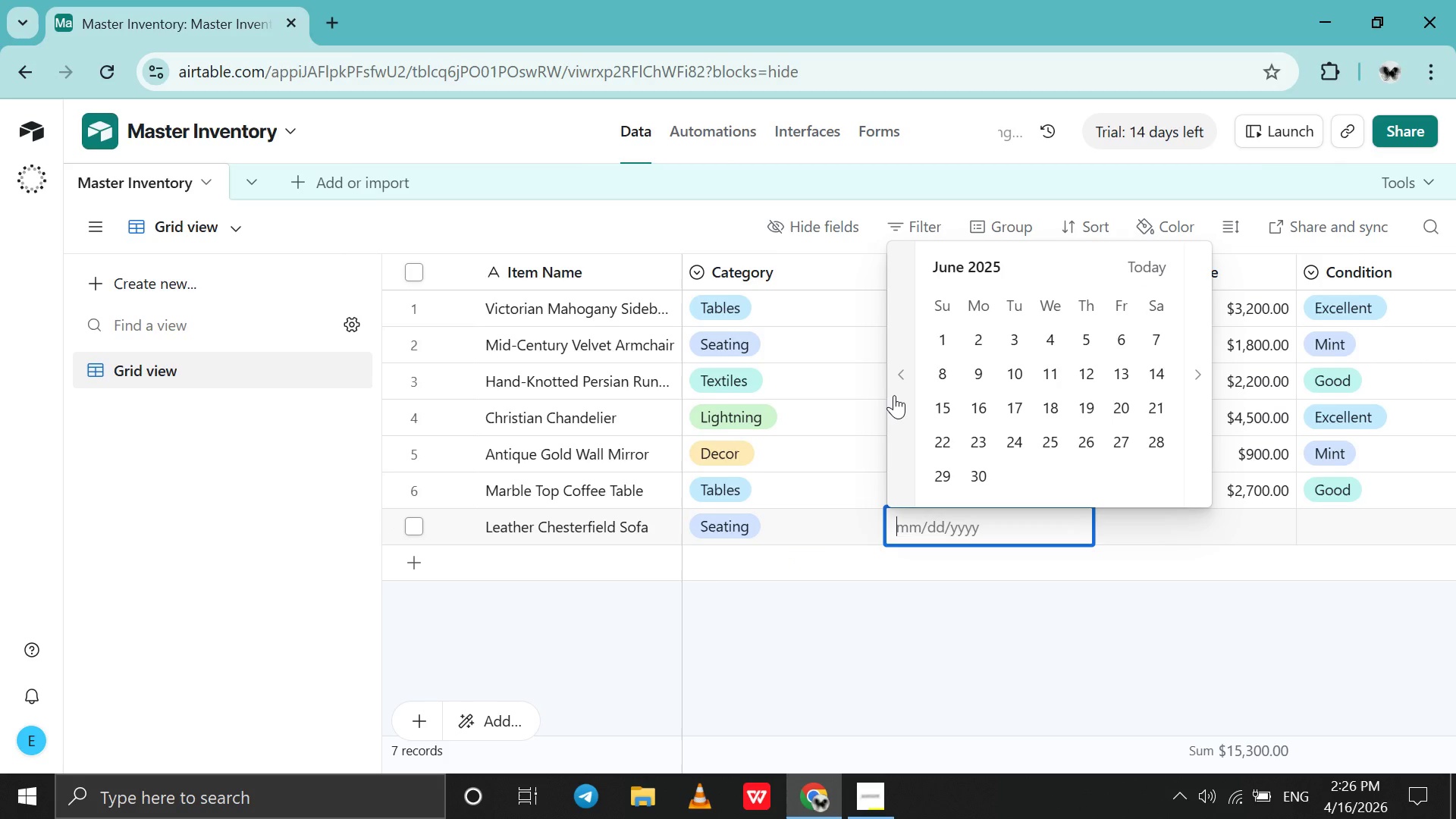 
triple_click([894, 395])
 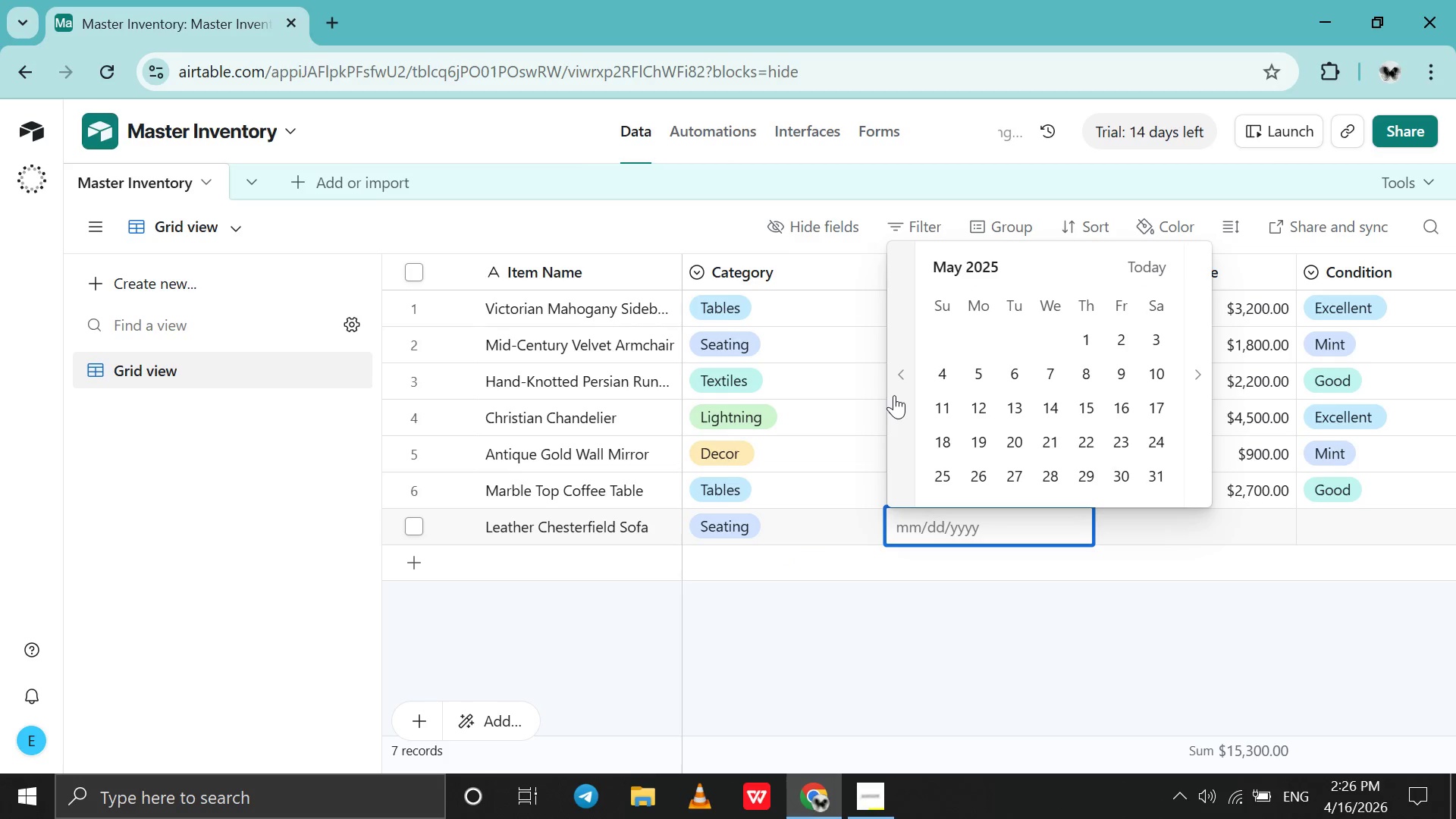 
triple_click([894, 395])
 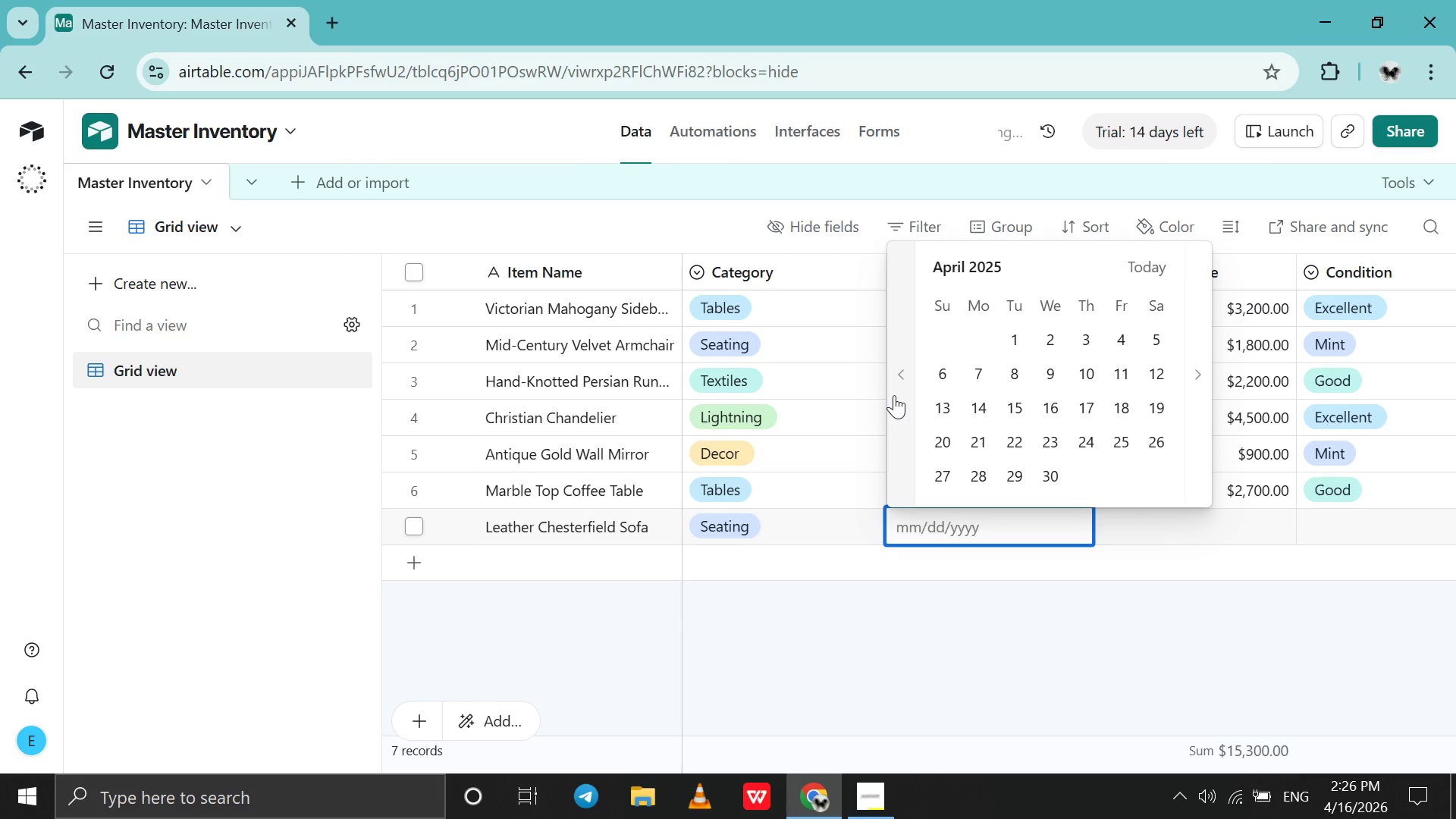 
triple_click([894, 395])
 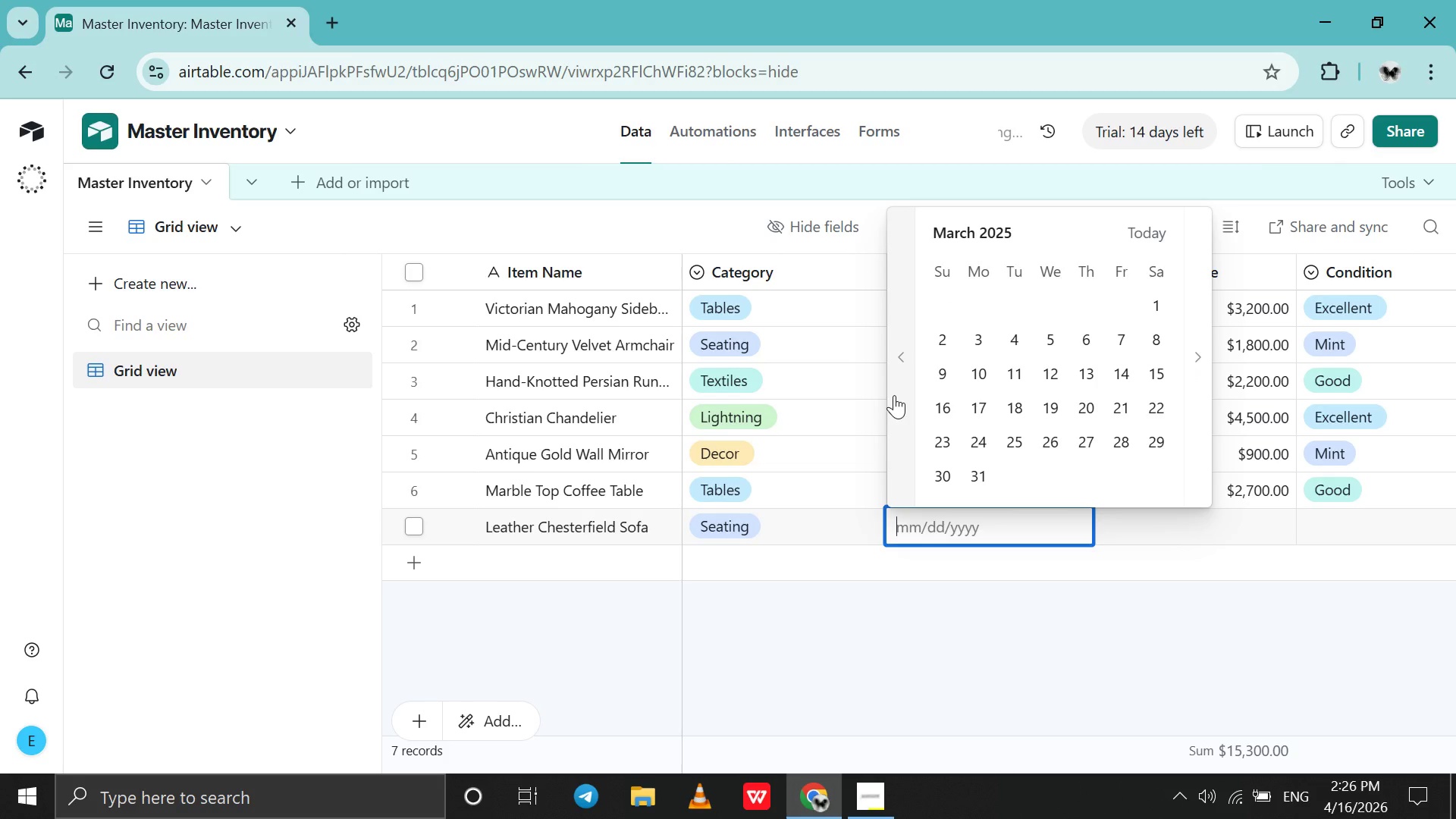 
triple_click([894, 395])
 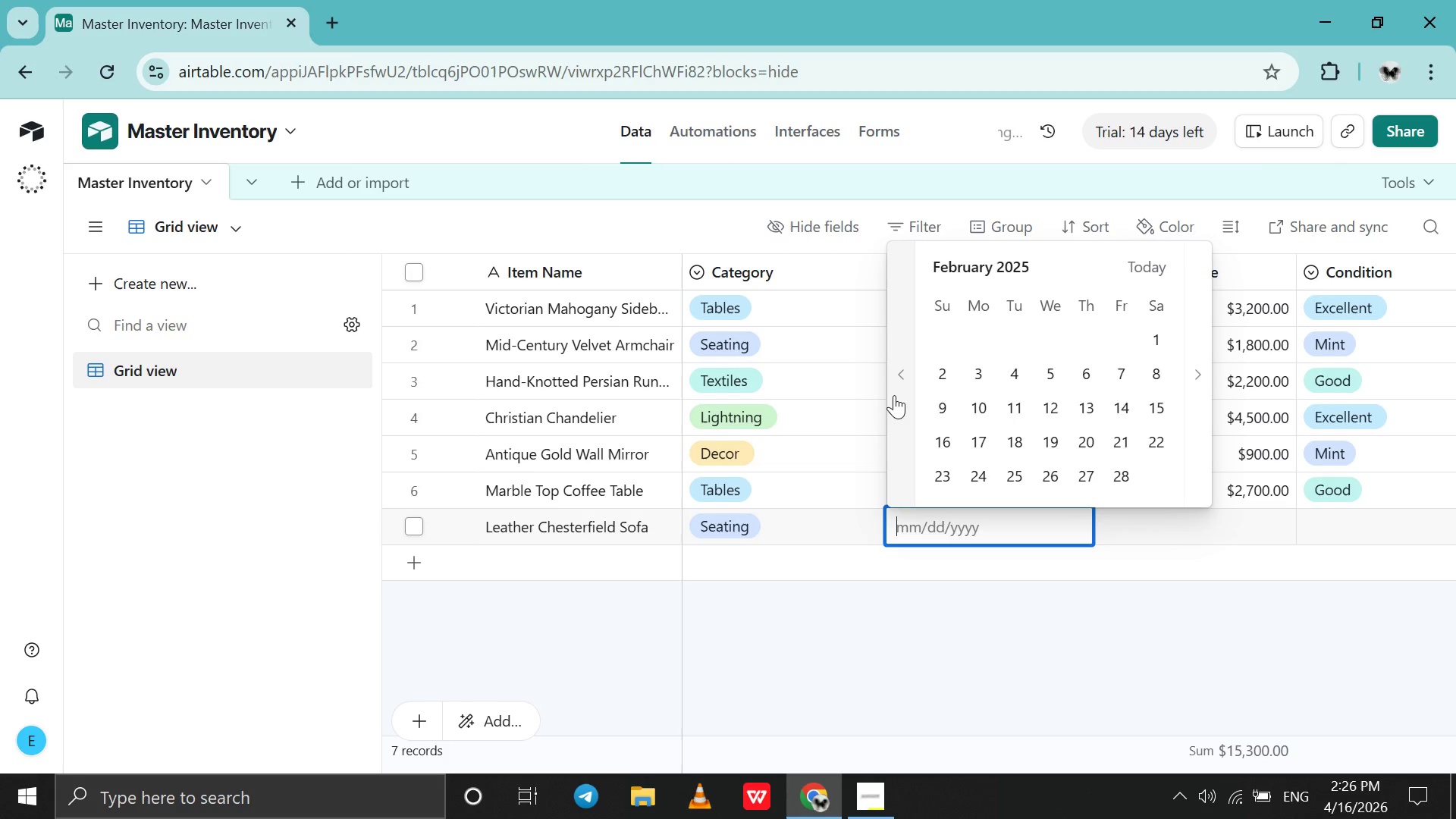 
triple_click([894, 395])
 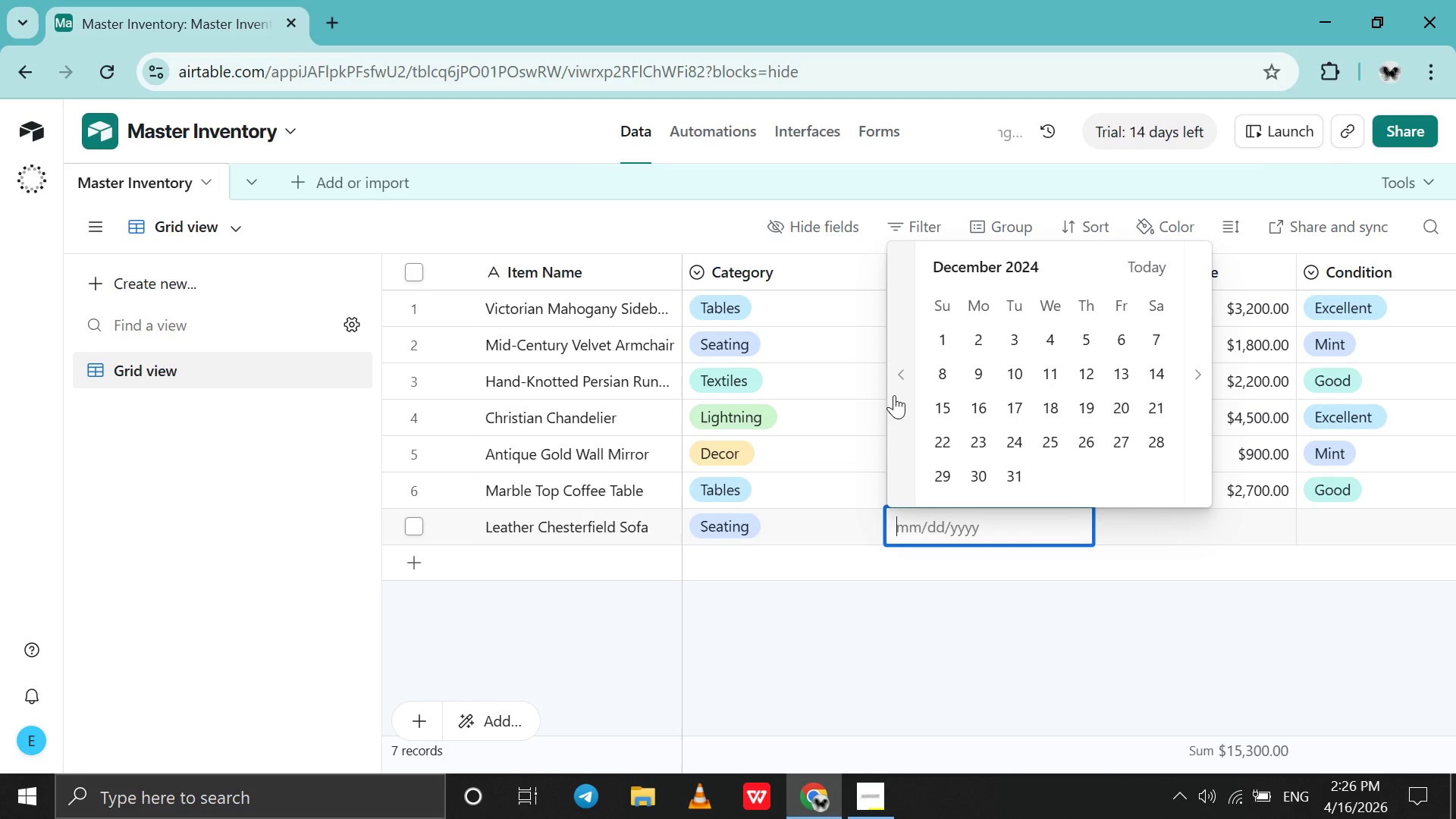 
triple_click([894, 395])
 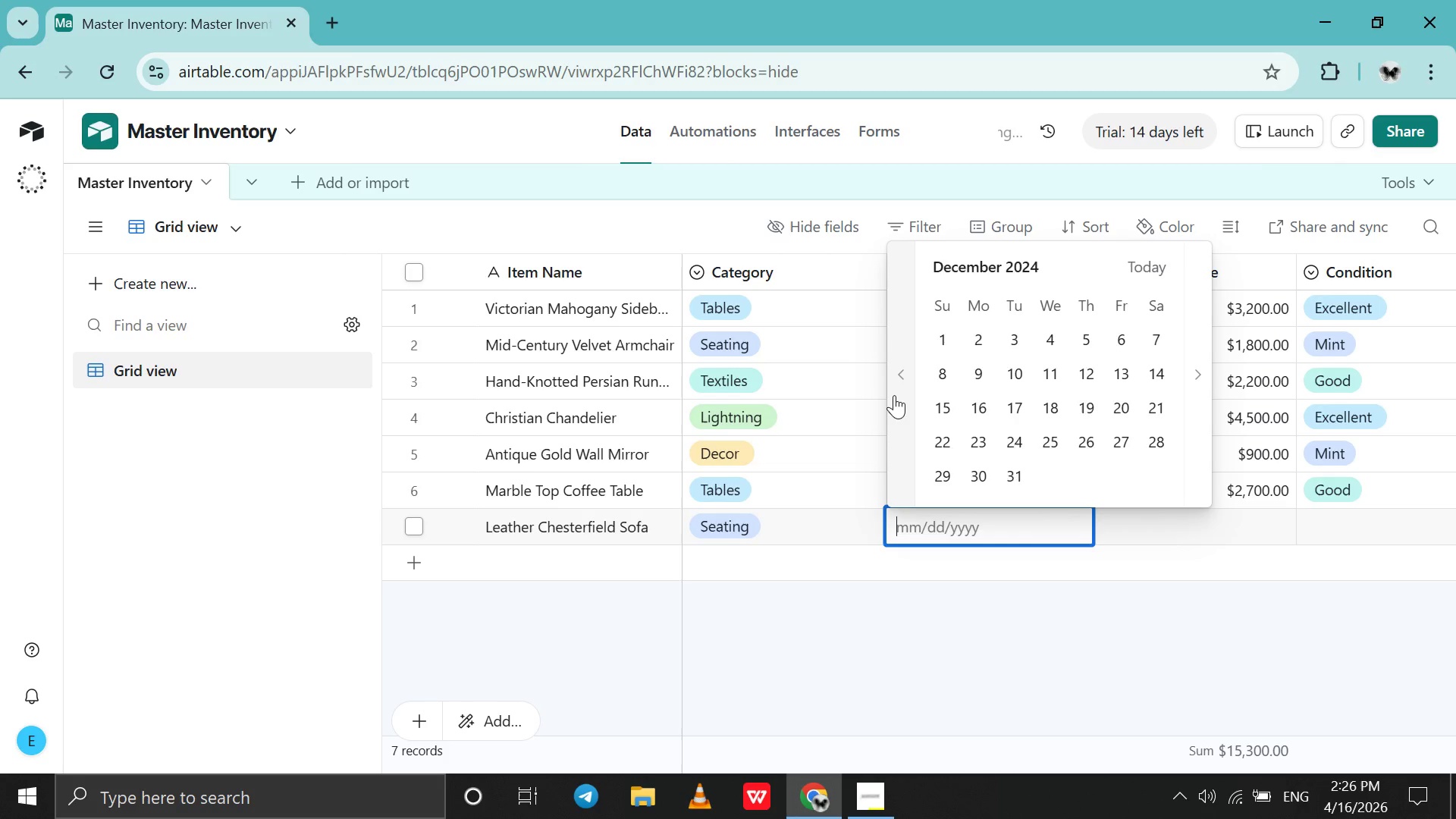 
triple_click([894, 395])
 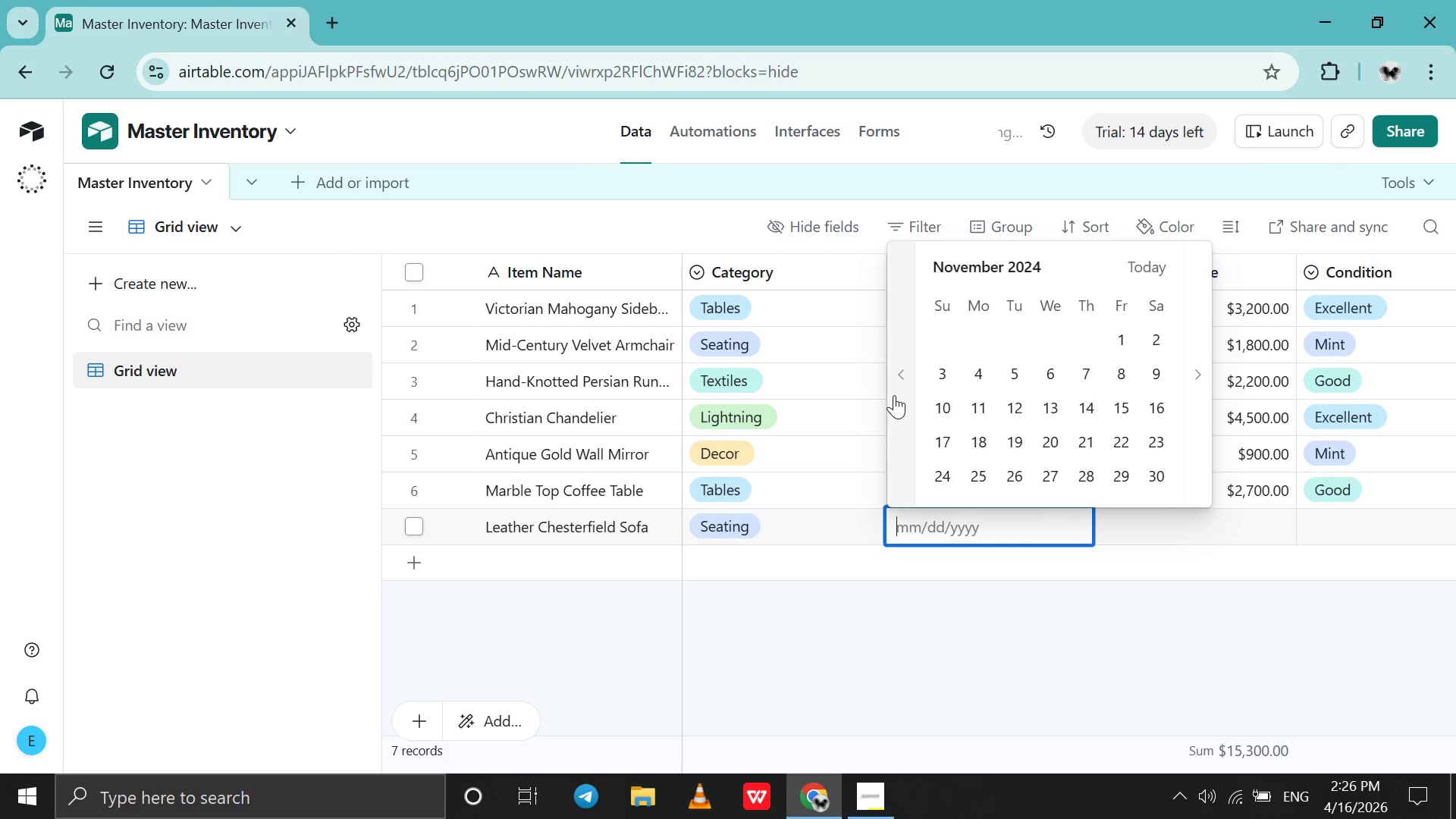 
triple_click([894, 395])
 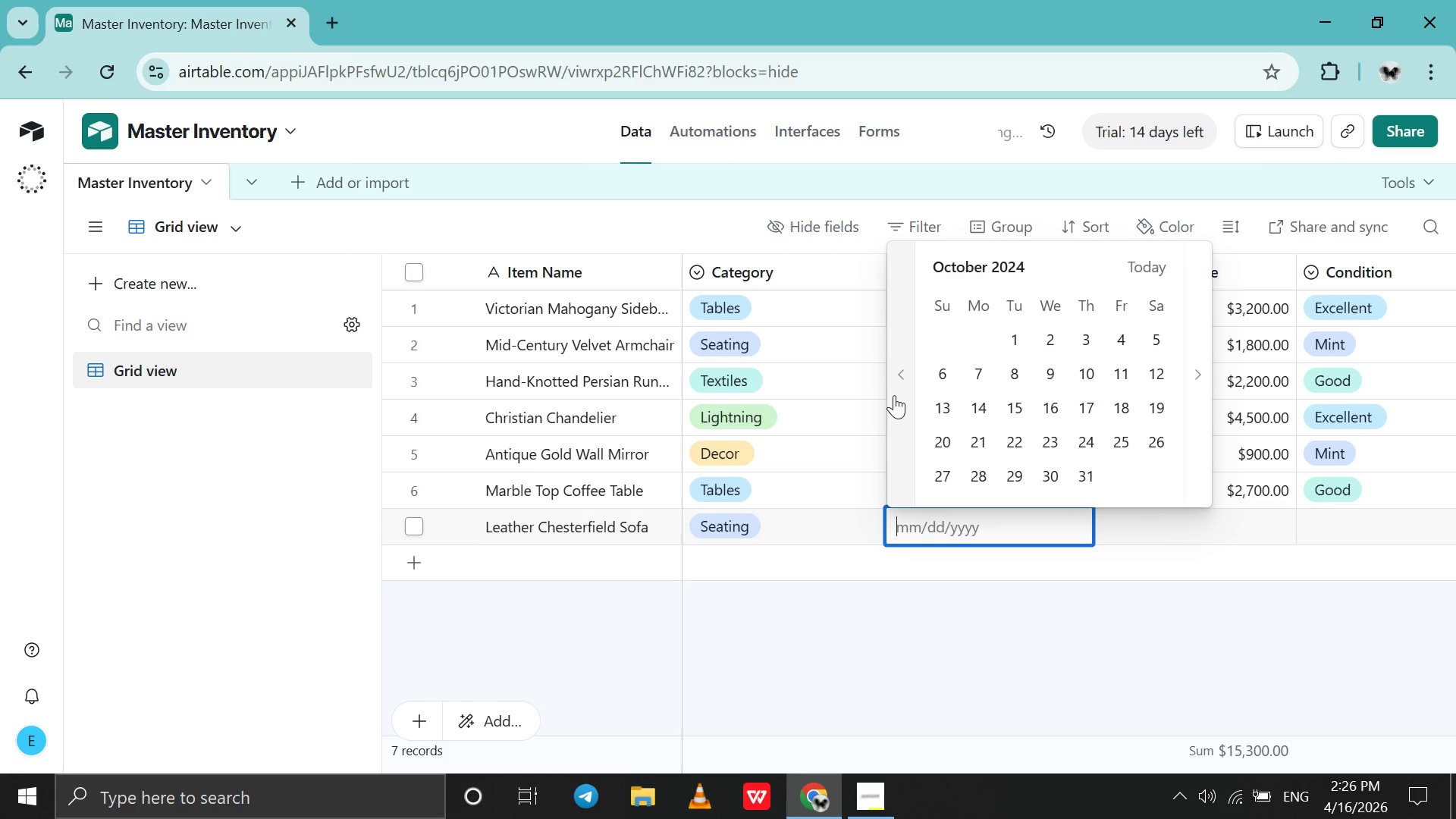 
triple_click([894, 395])
 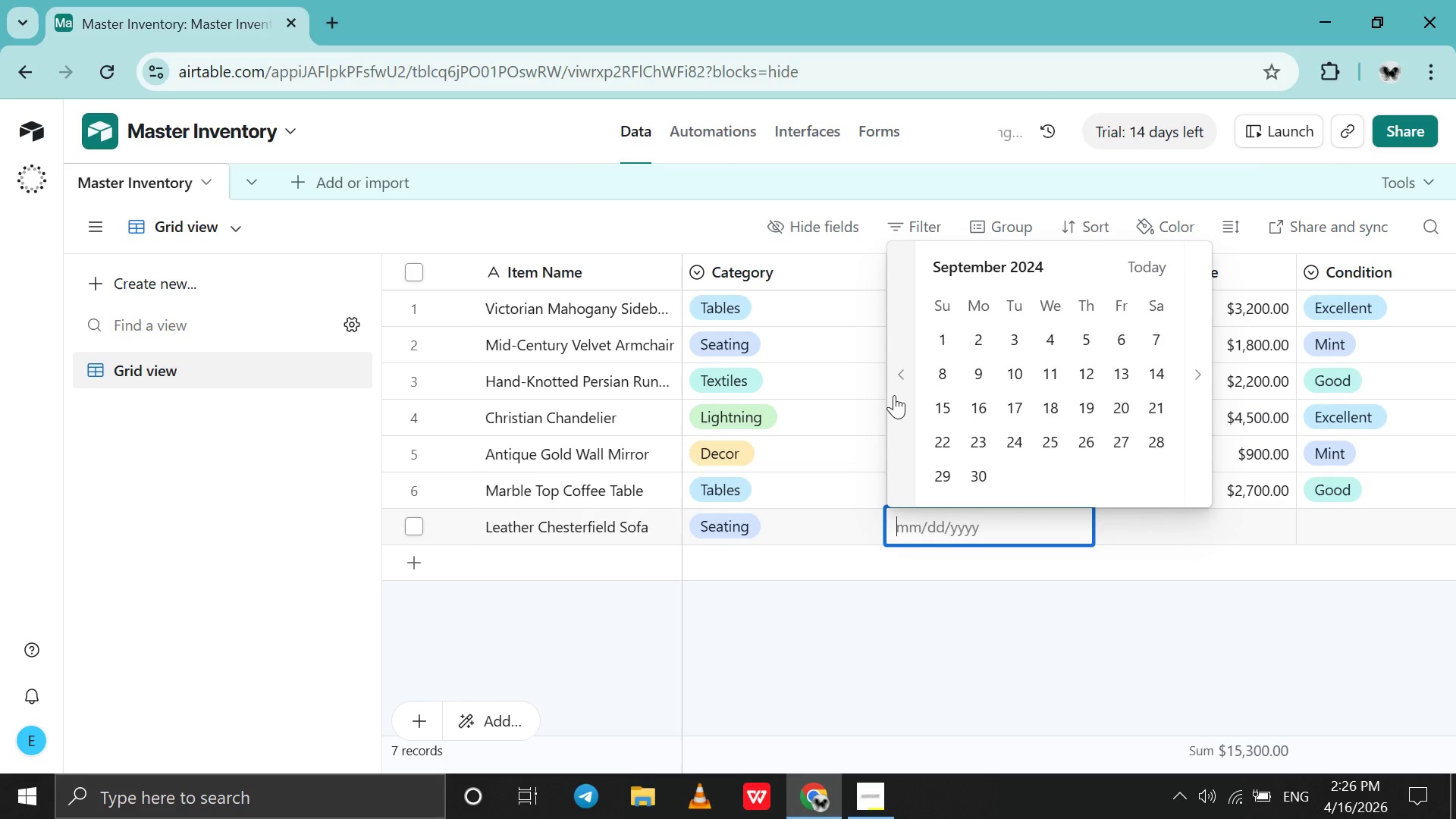 
triple_click([894, 395])
 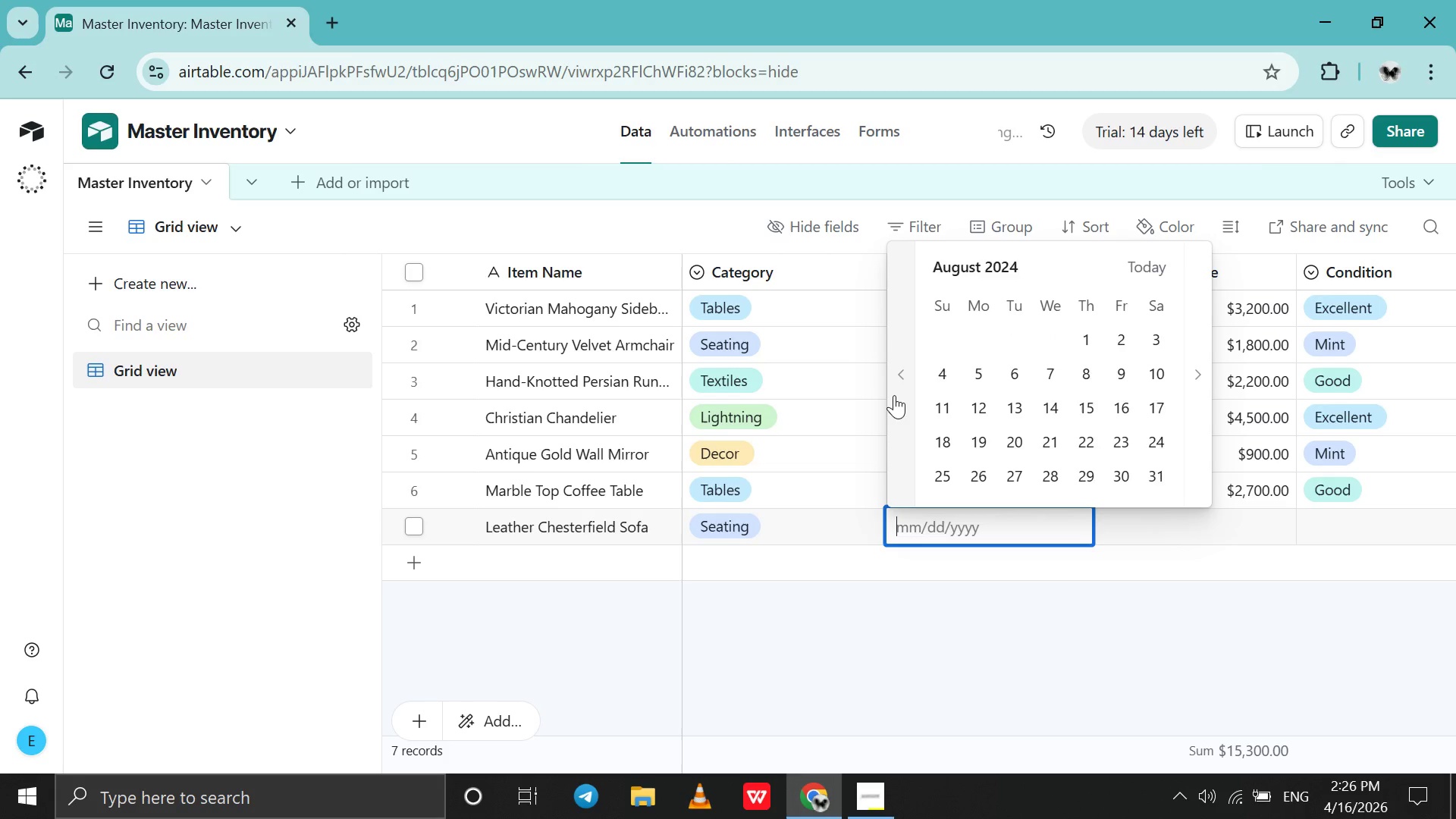 
triple_click([894, 395])
 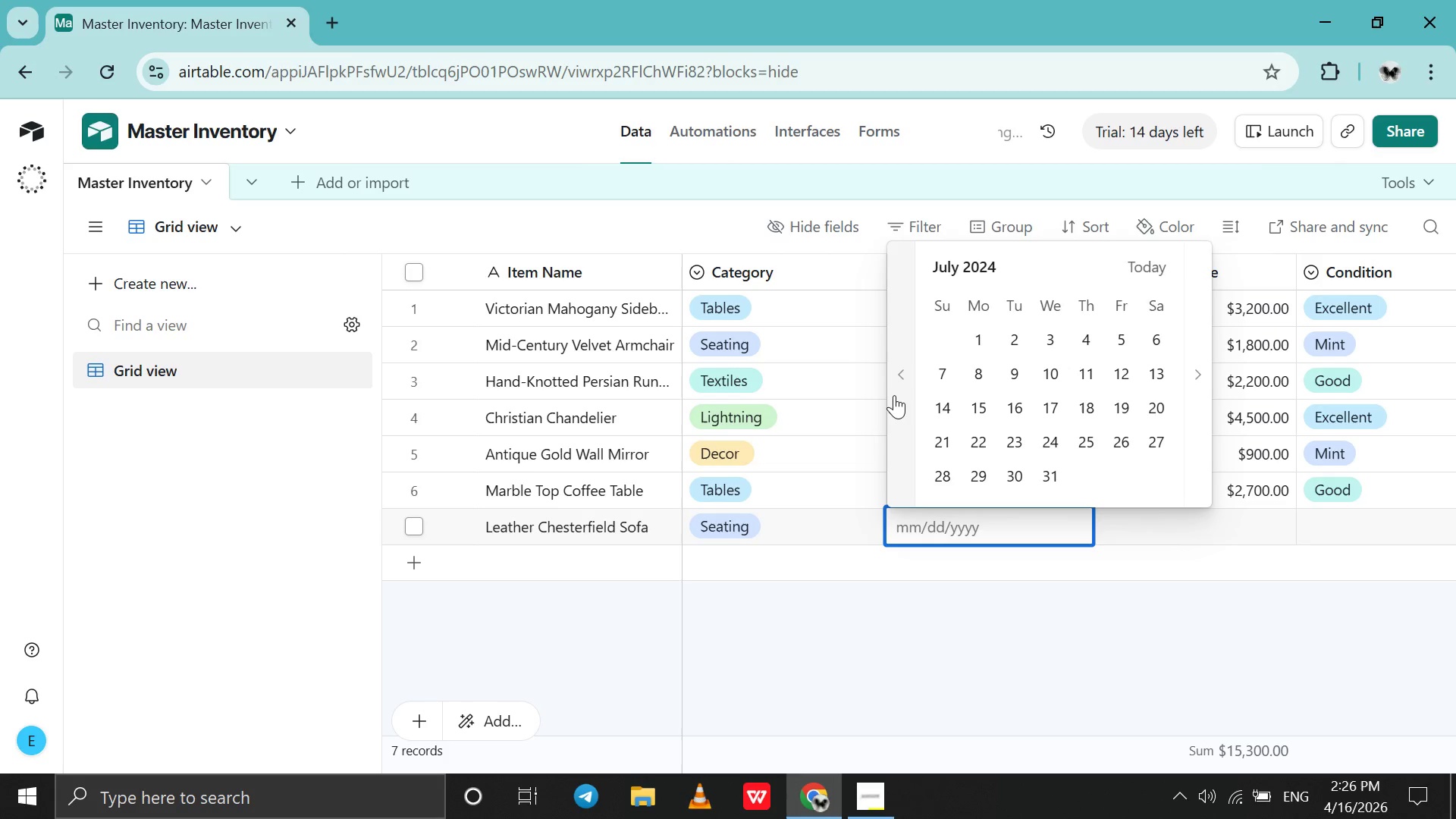 
triple_click([894, 395])
 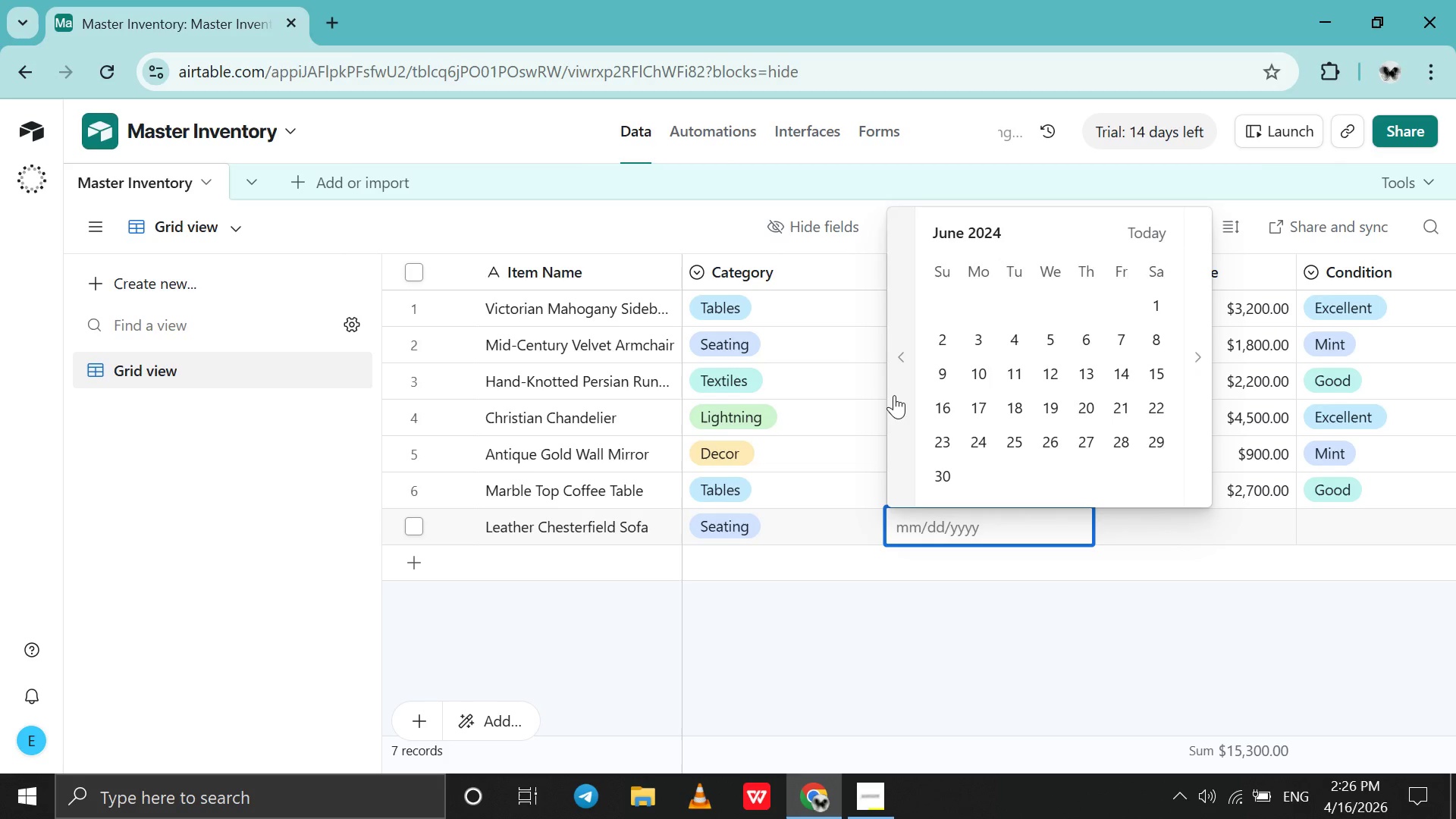 
triple_click([894, 395])
 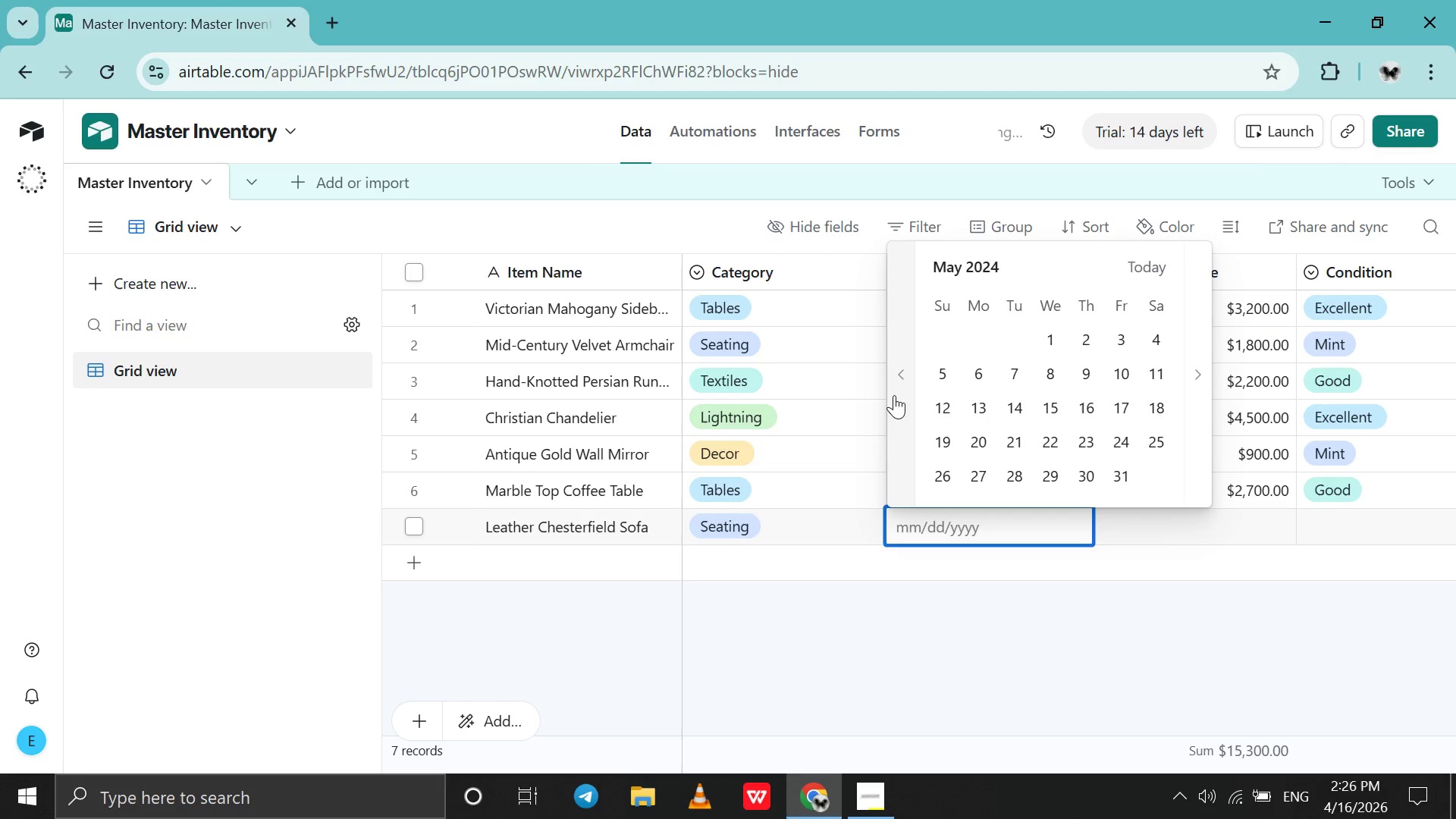 
triple_click([894, 395])
 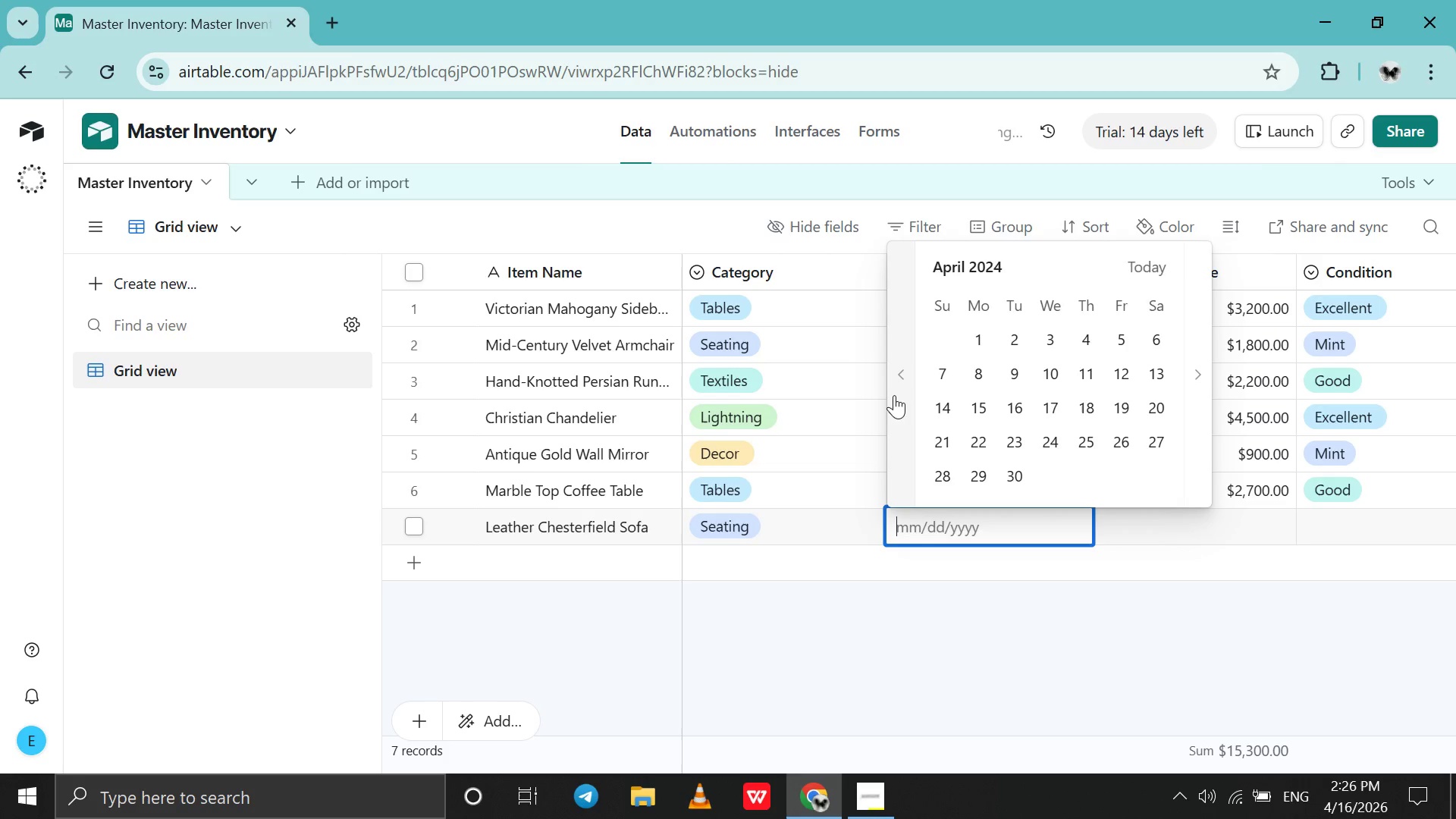 
triple_click([894, 395])
 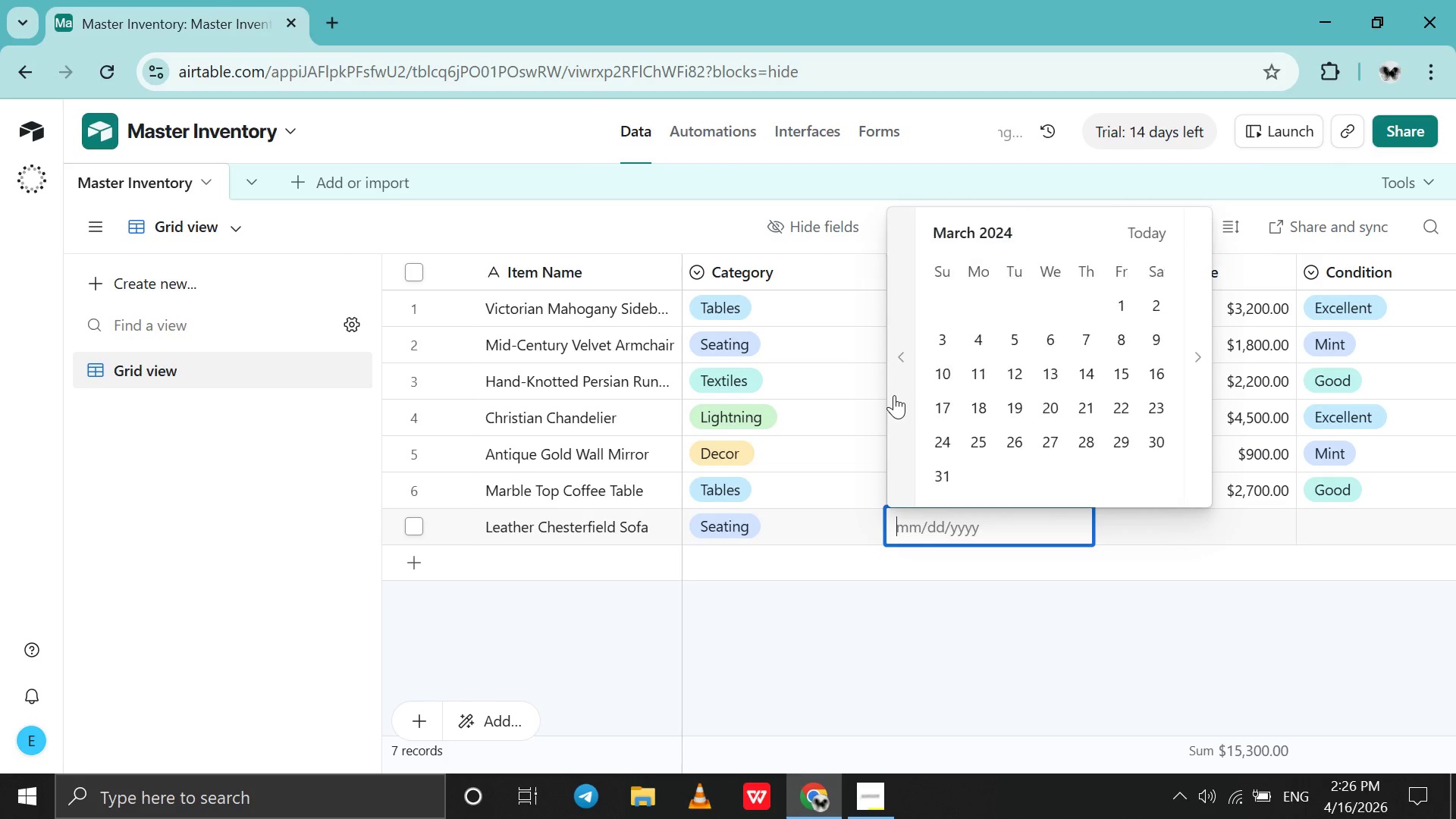 
triple_click([894, 395])
 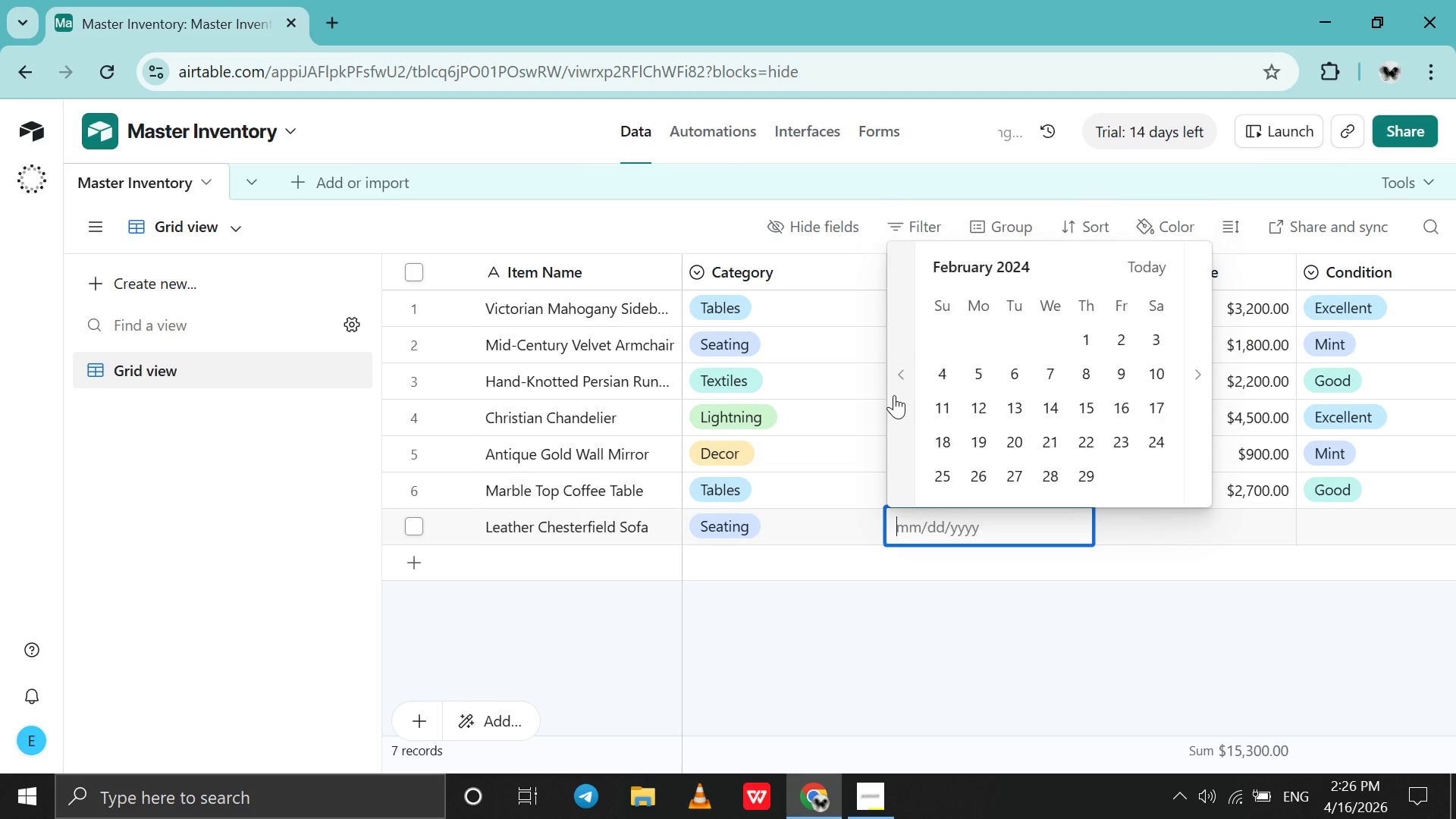 
triple_click([894, 395])
 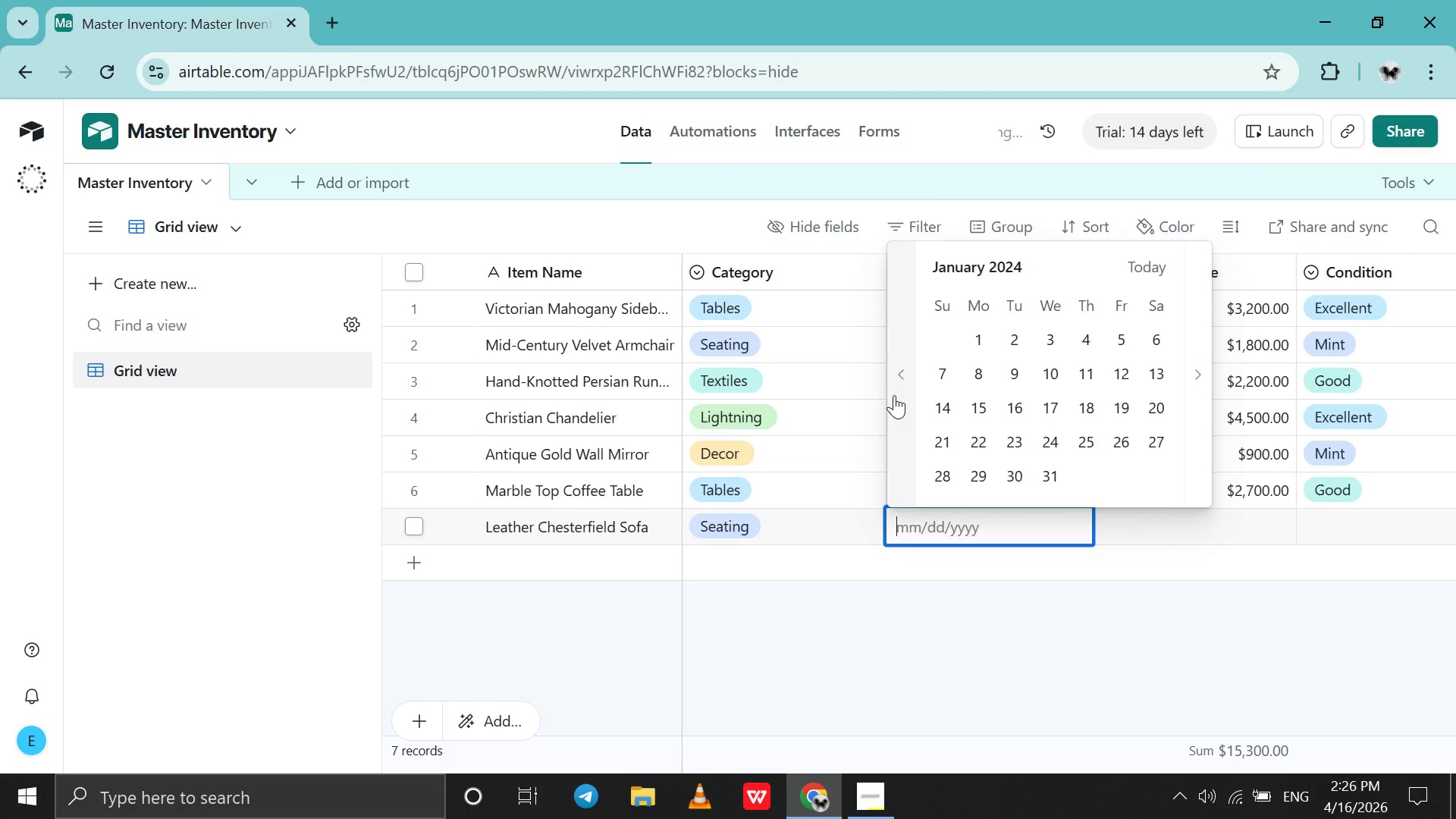 
triple_click([894, 395])
 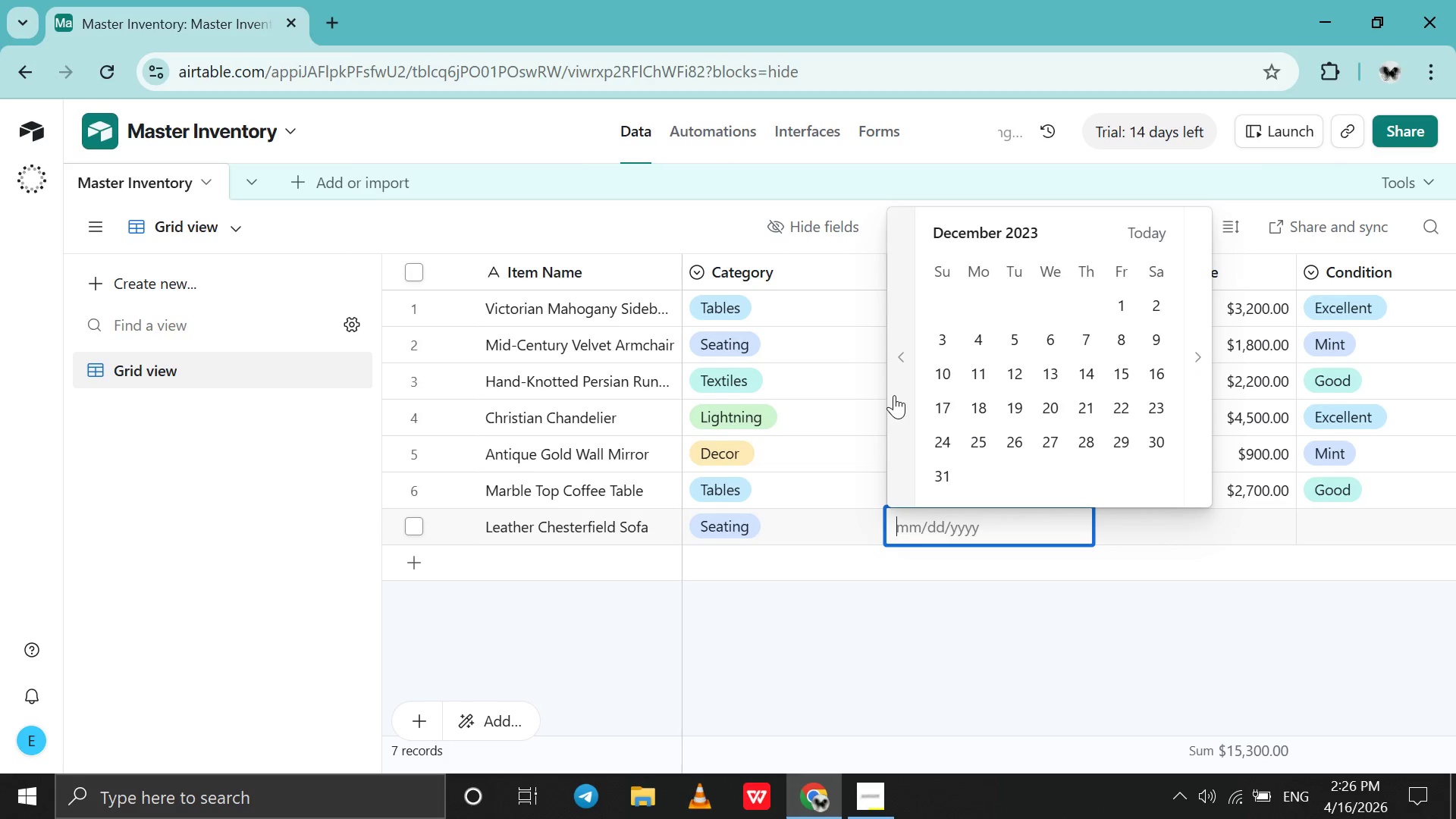 
triple_click([894, 395])
 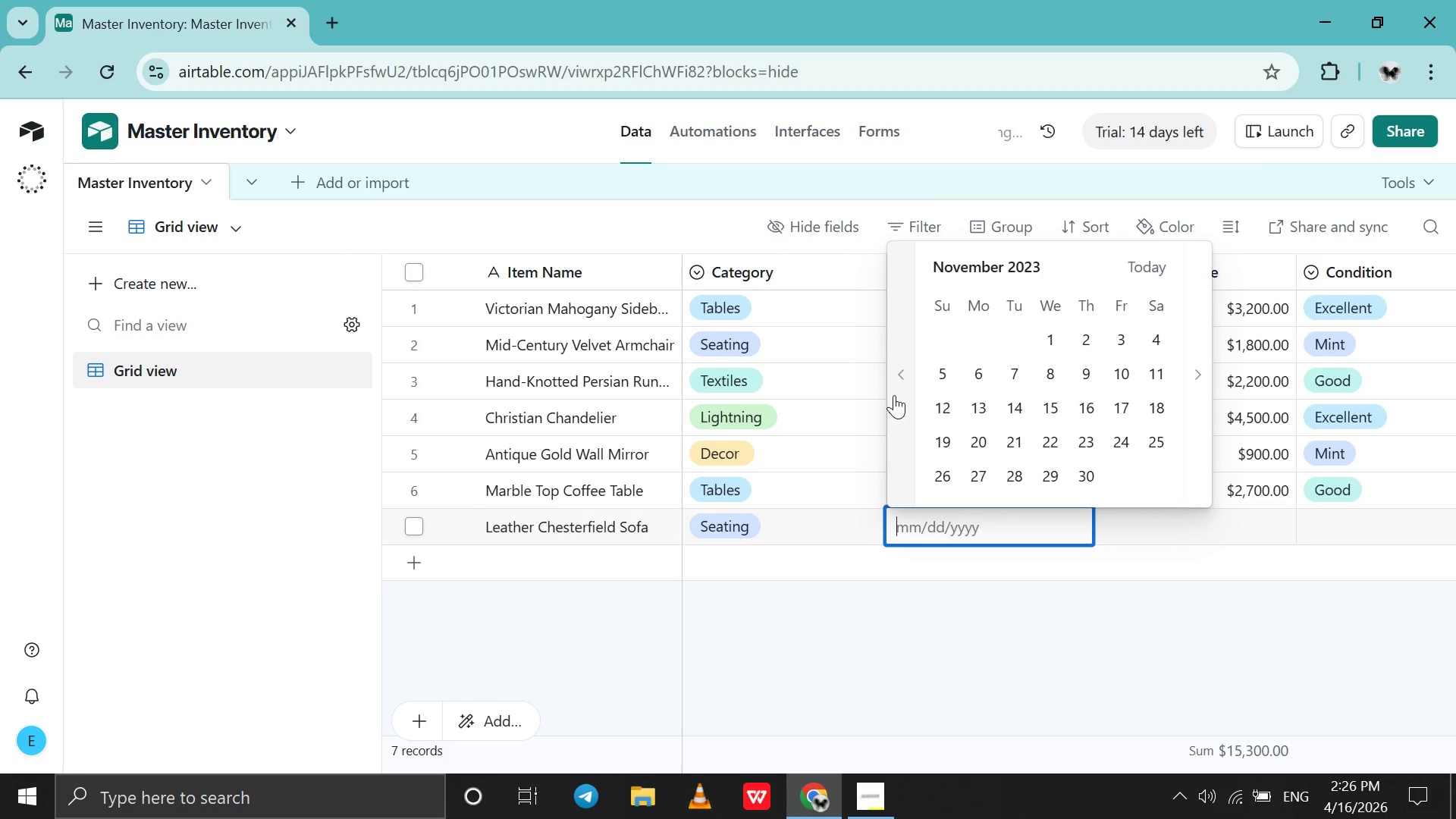 
triple_click([894, 395])
 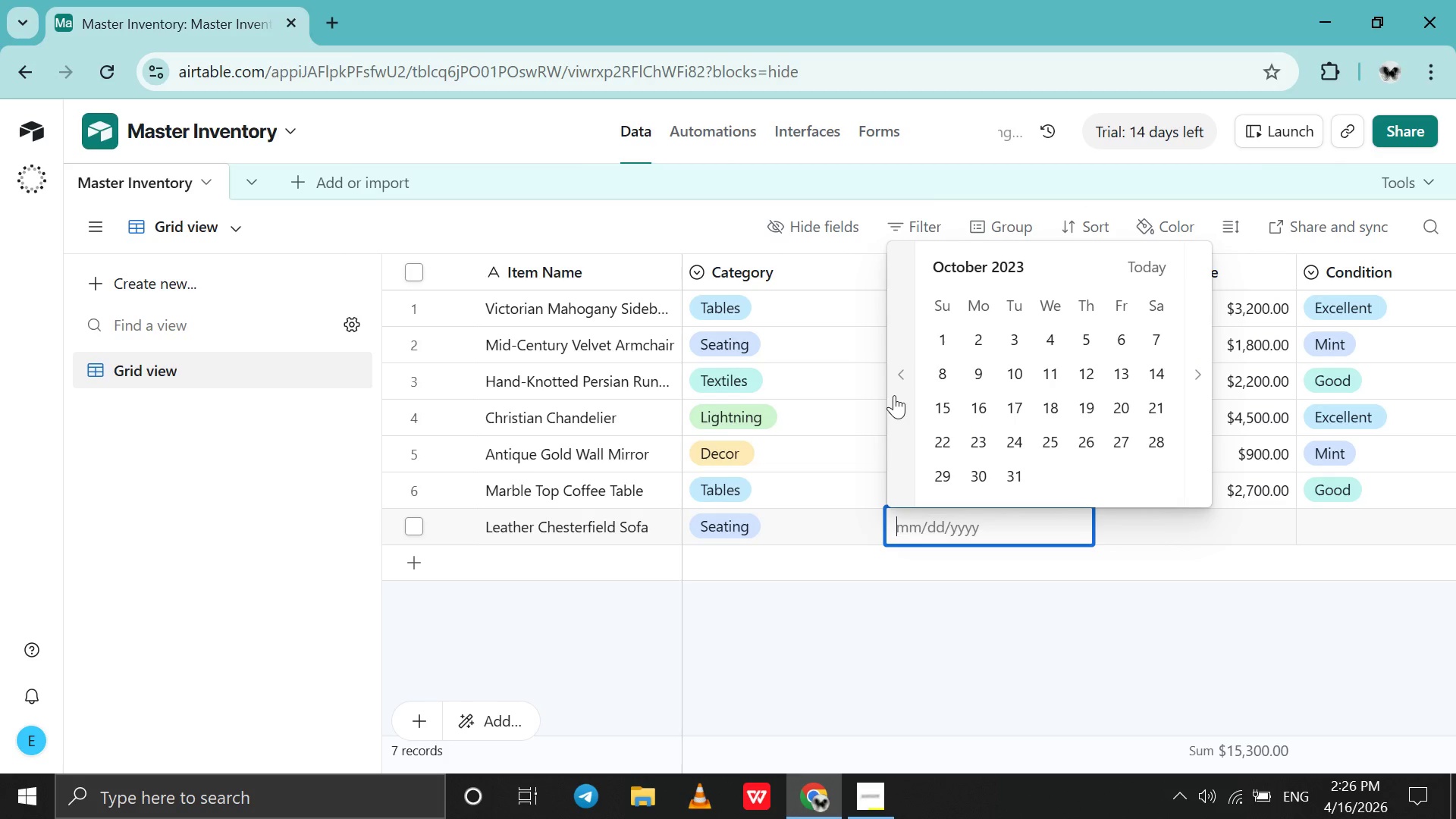 
triple_click([894, 395])
 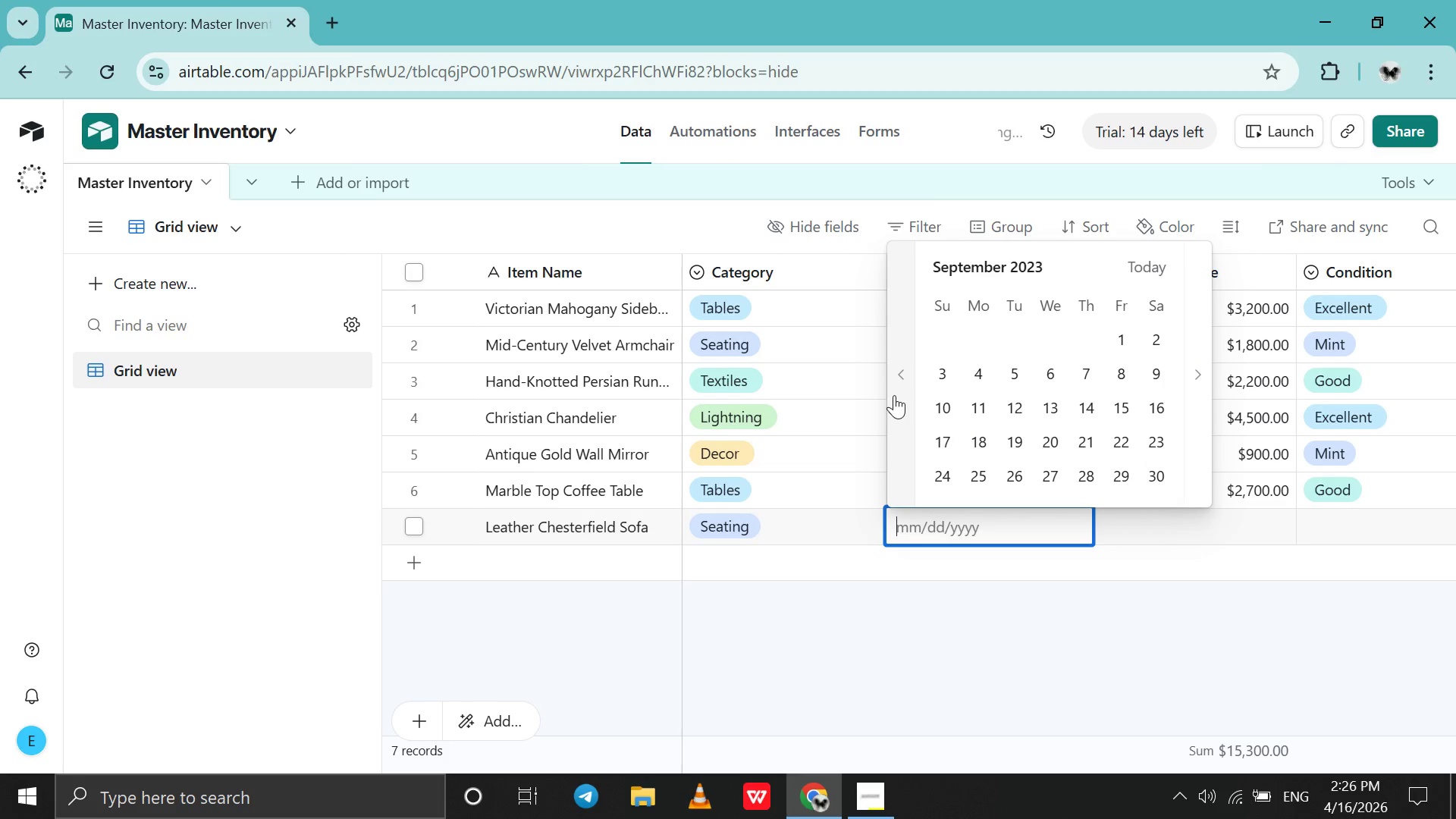 
triple_click([894, 395])
 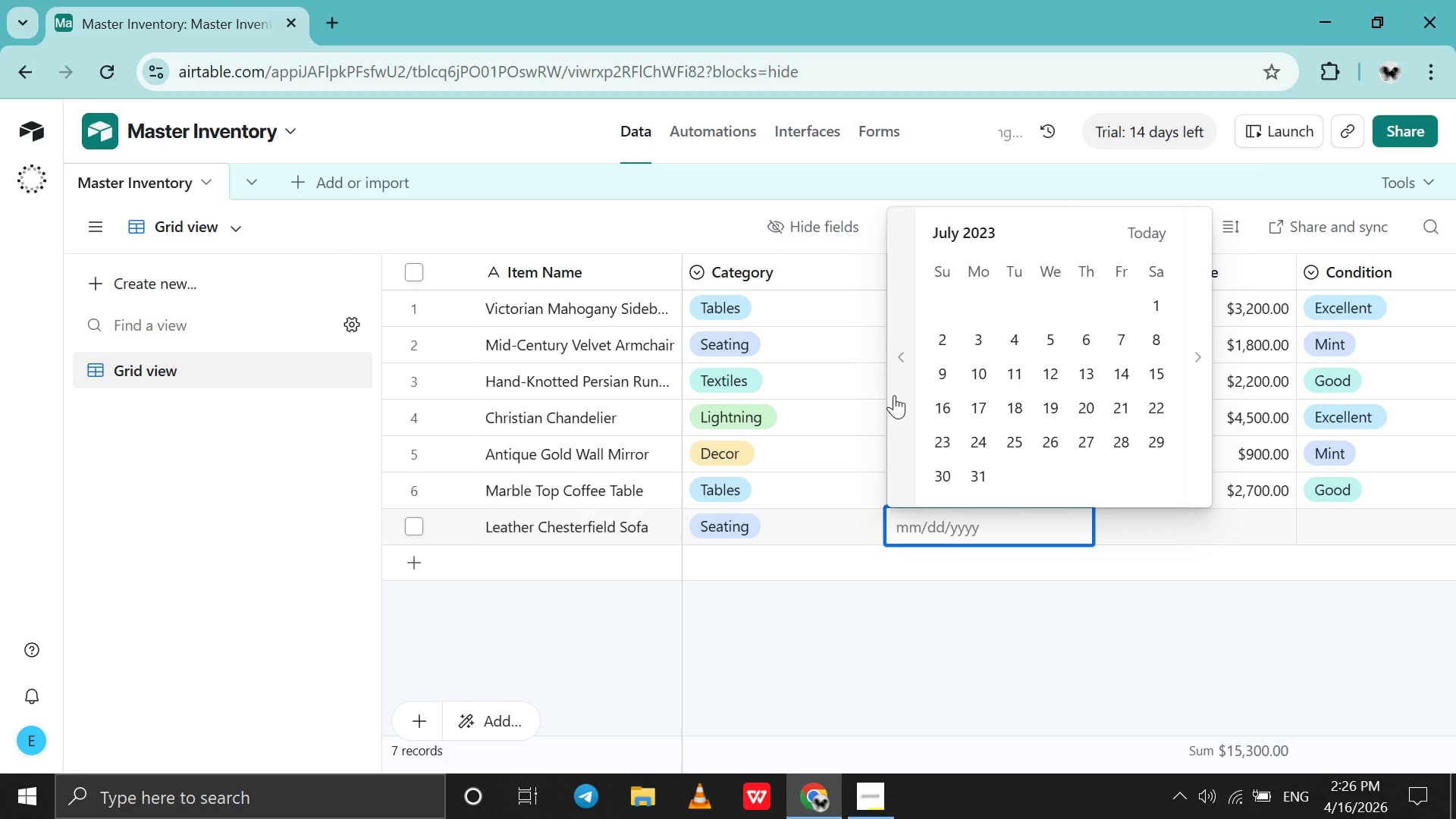 
triple_click([894, 395])
 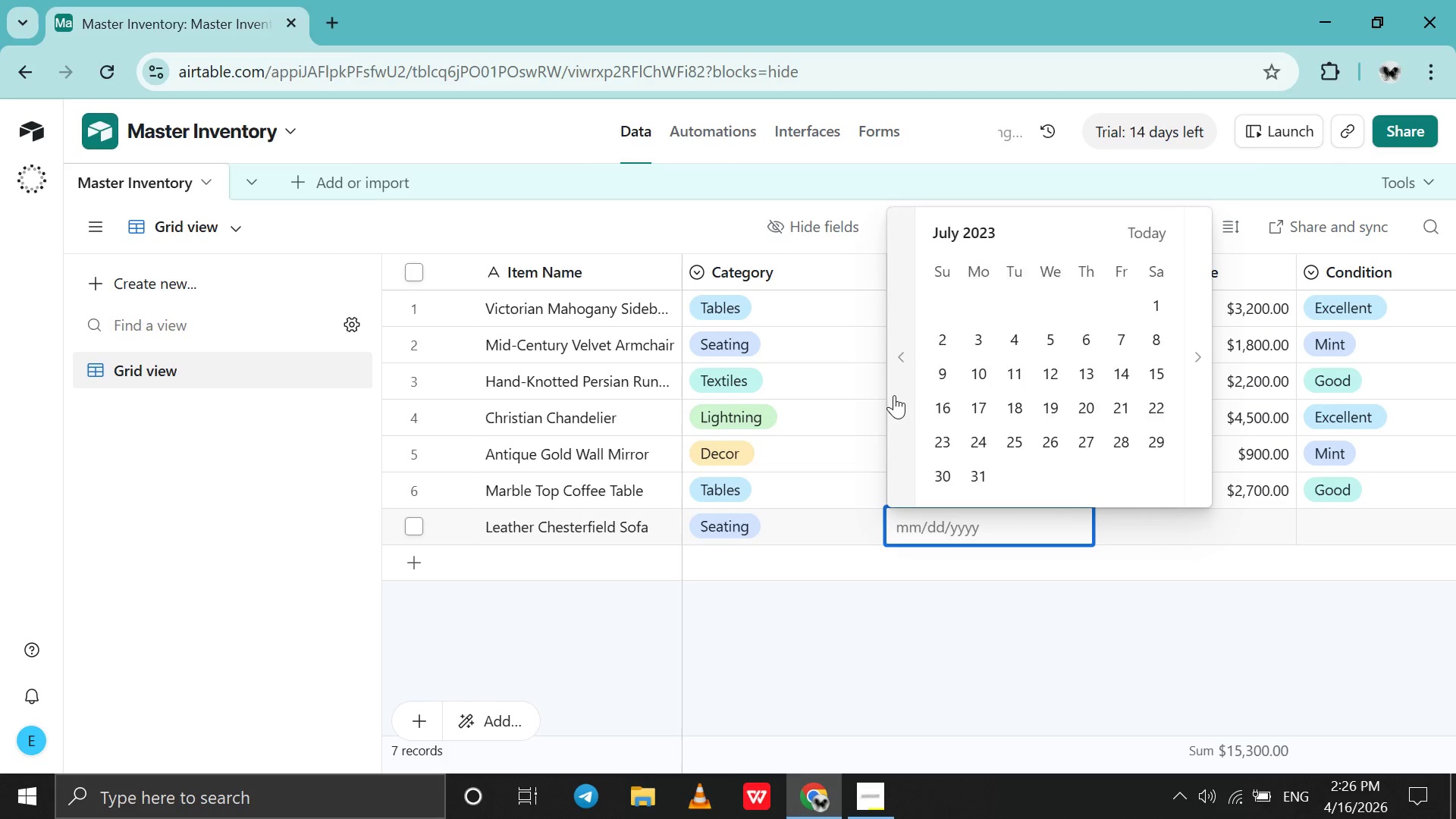 
triple_click([894, 395])
 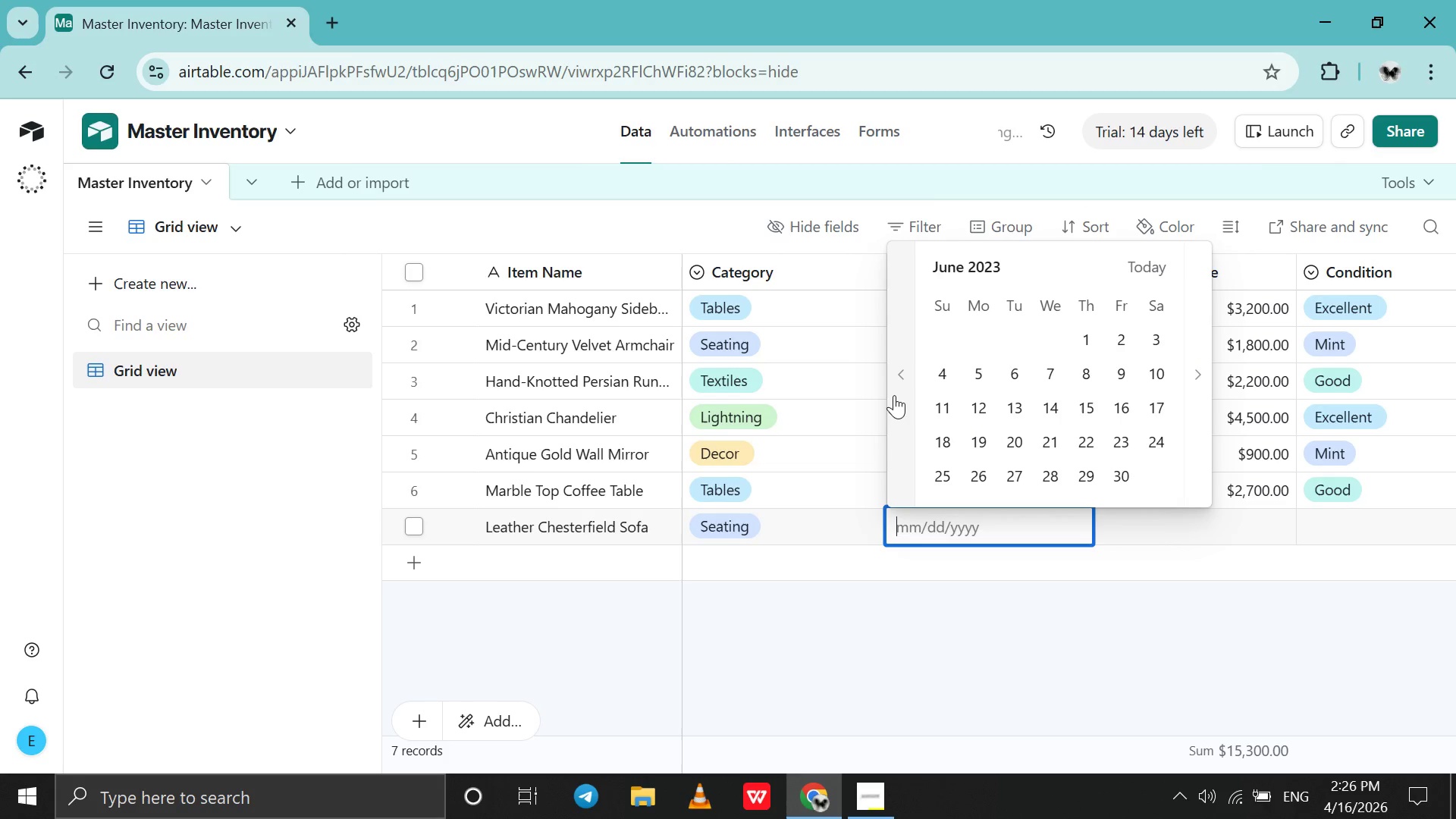 
triple_click([894, 395])
 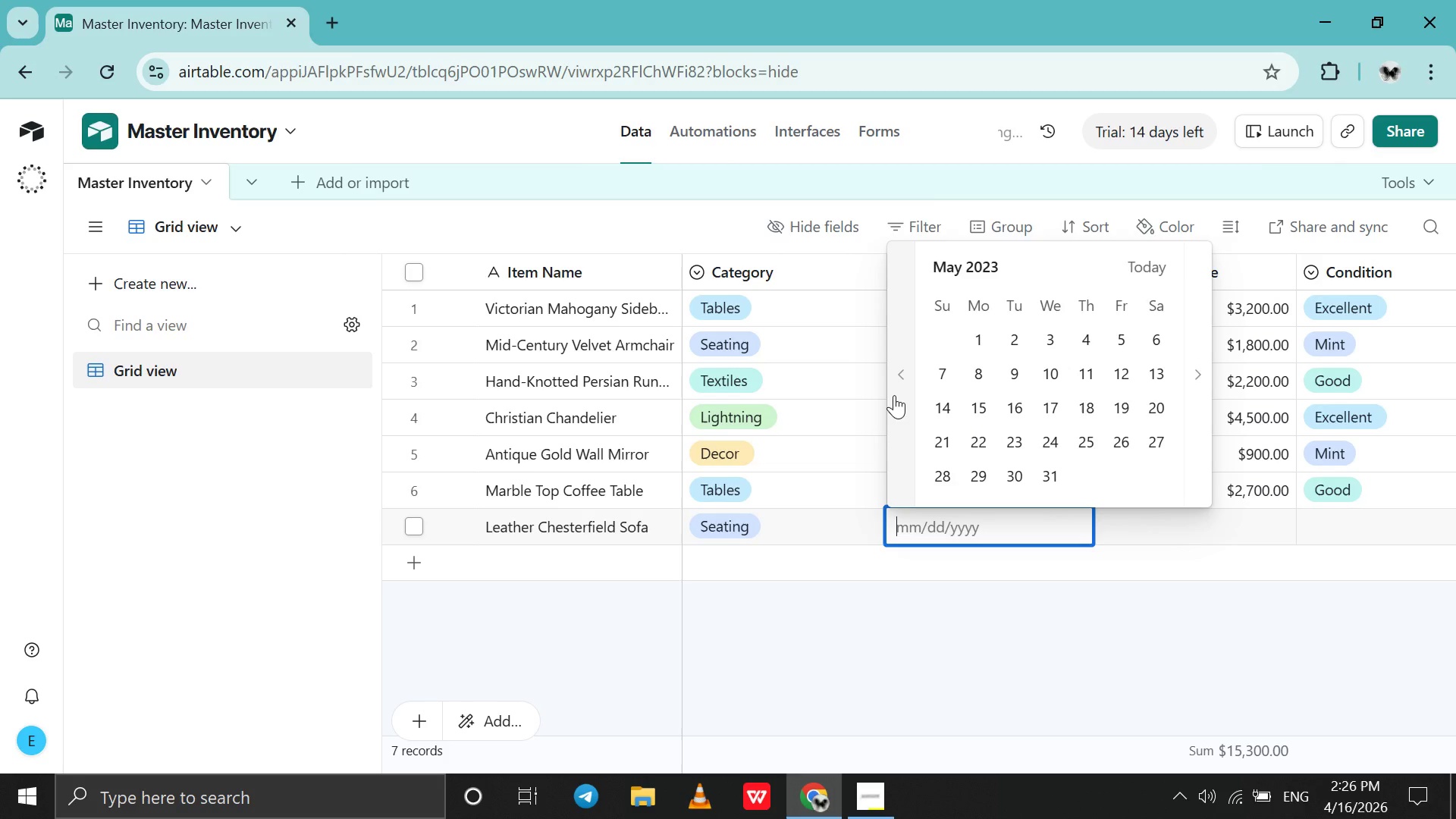 
triple_click([894, 395])
 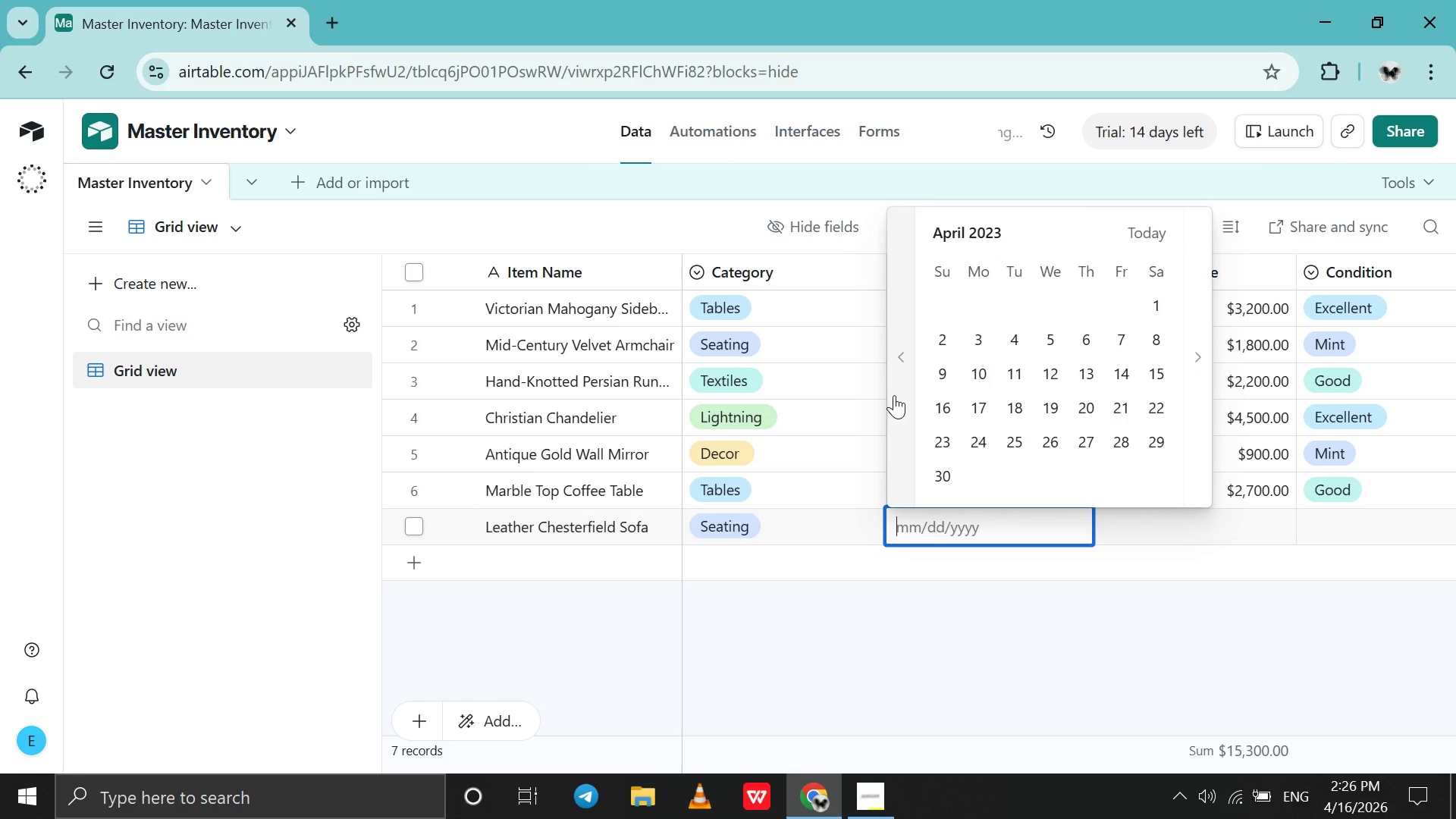 
triple_click([894, 395])
 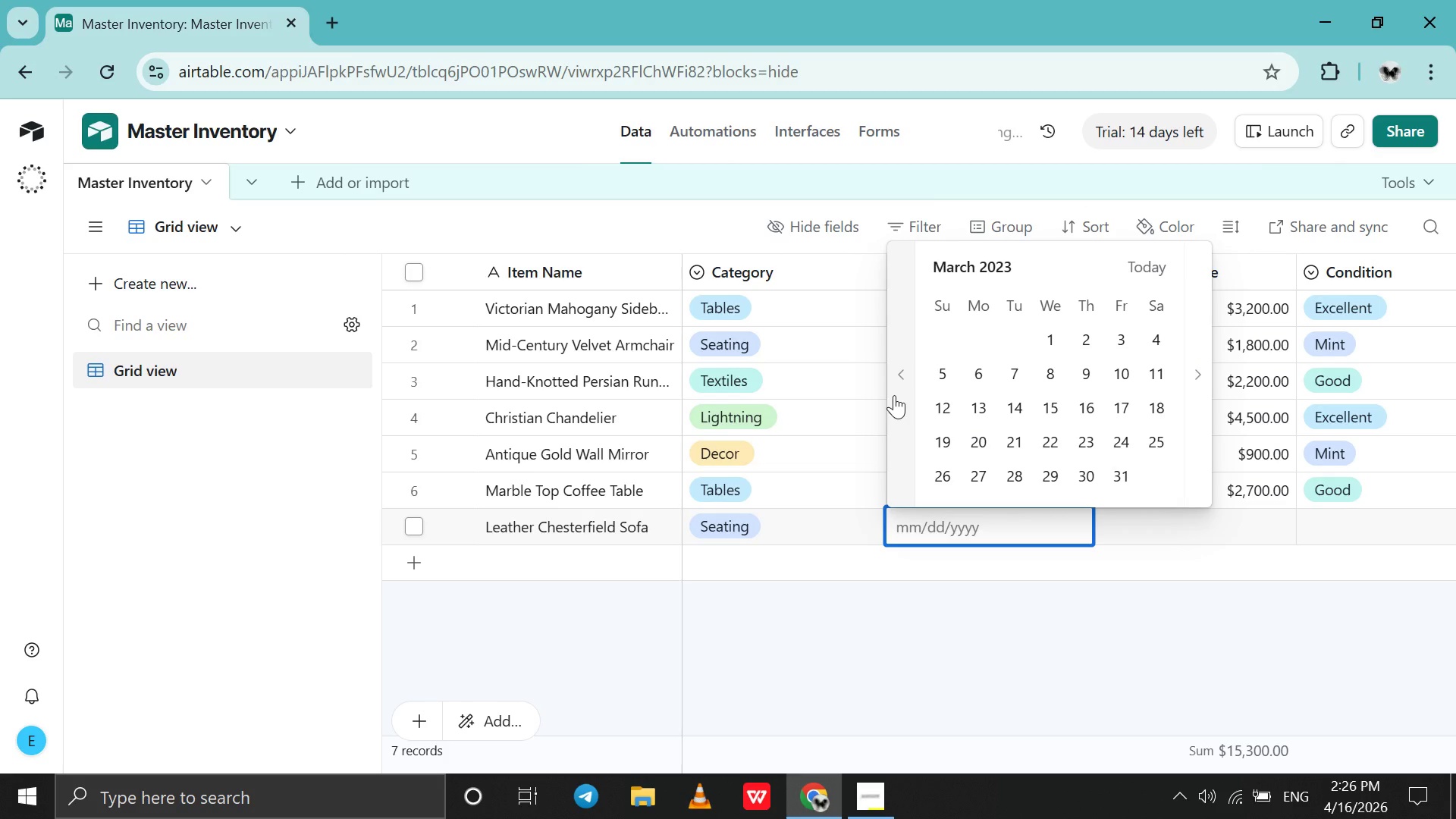 
triple_click([894, 395])
 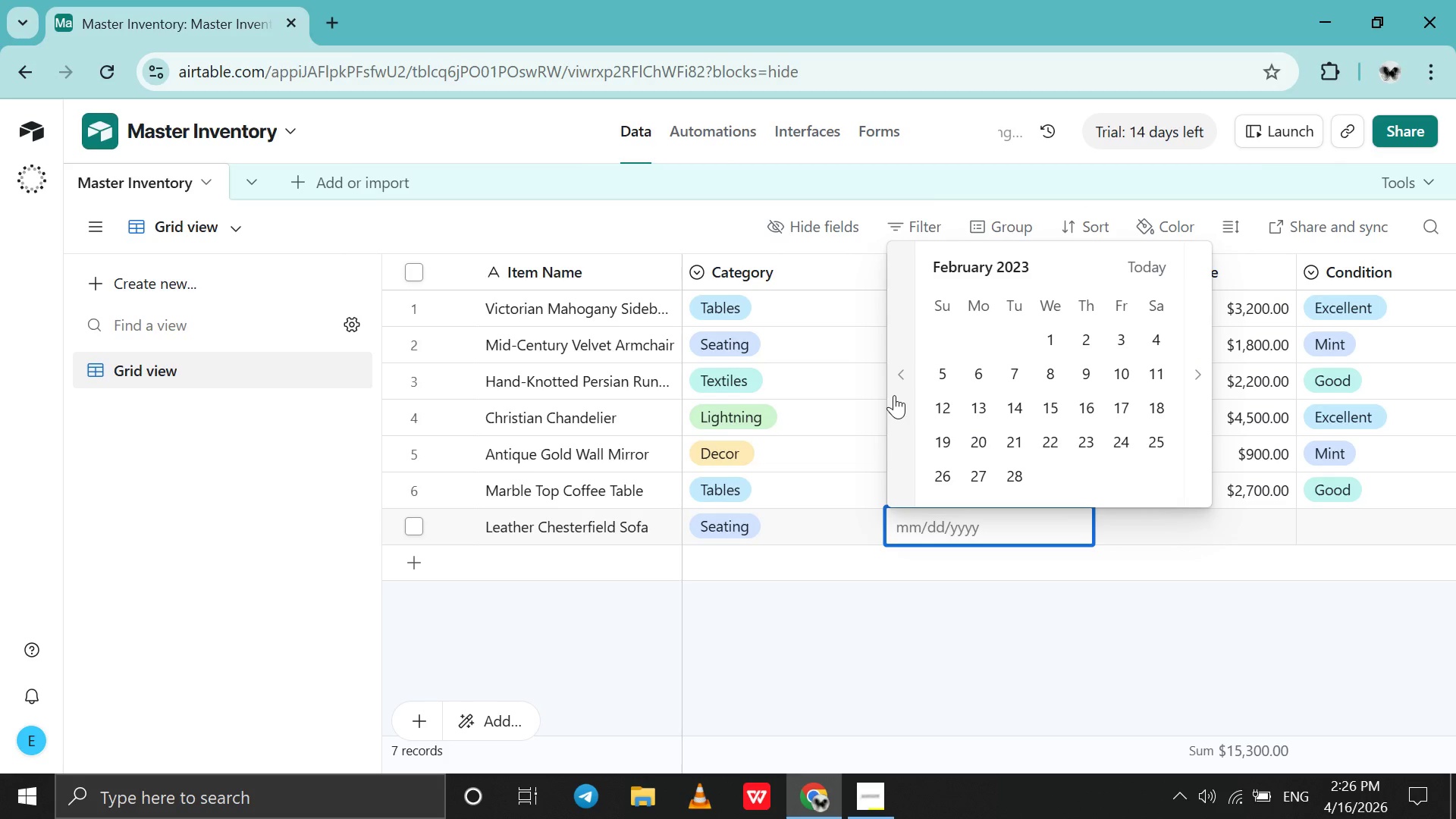 
triple_click([894, 395])
 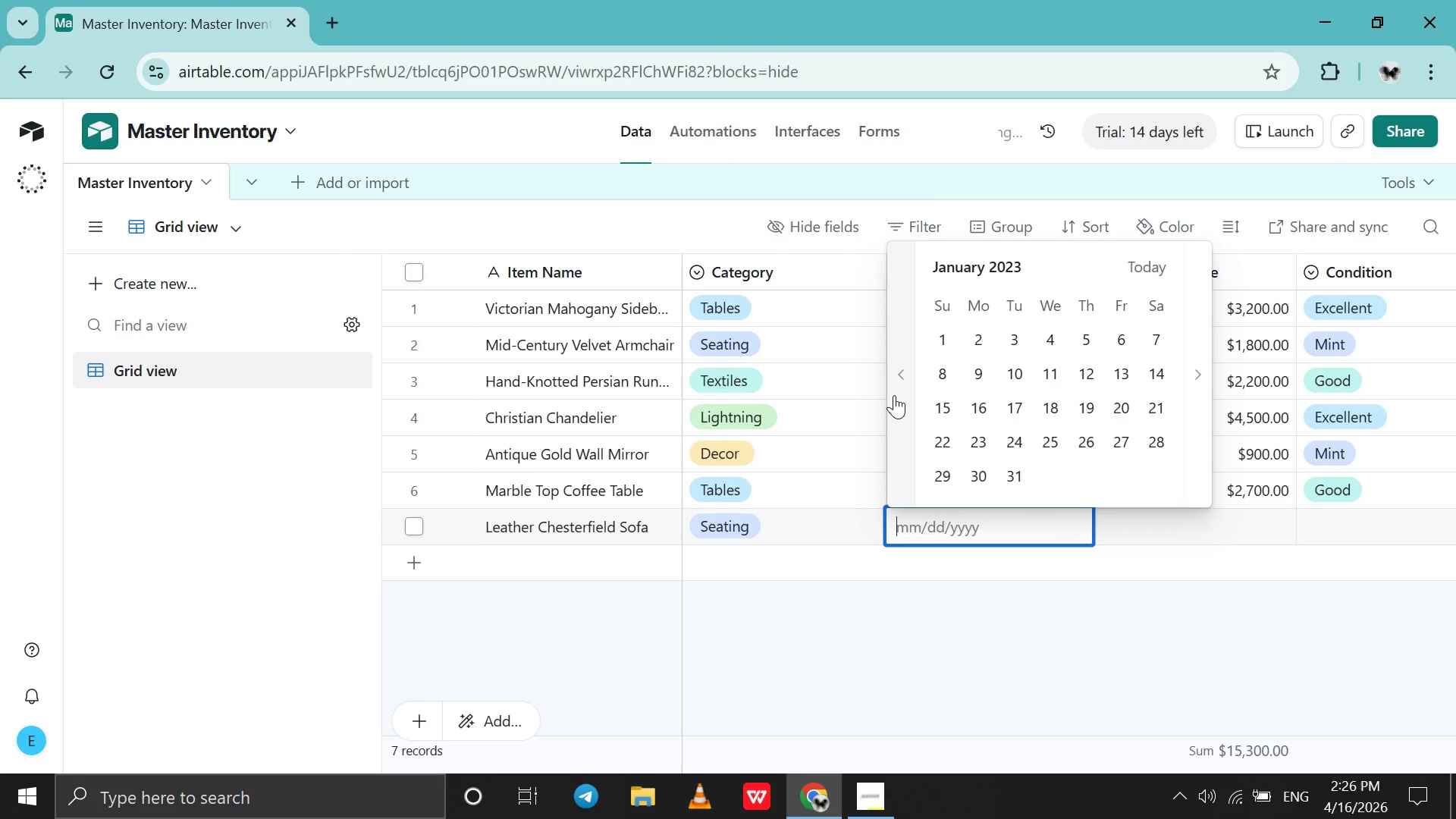 
triple_click([894, 395])
 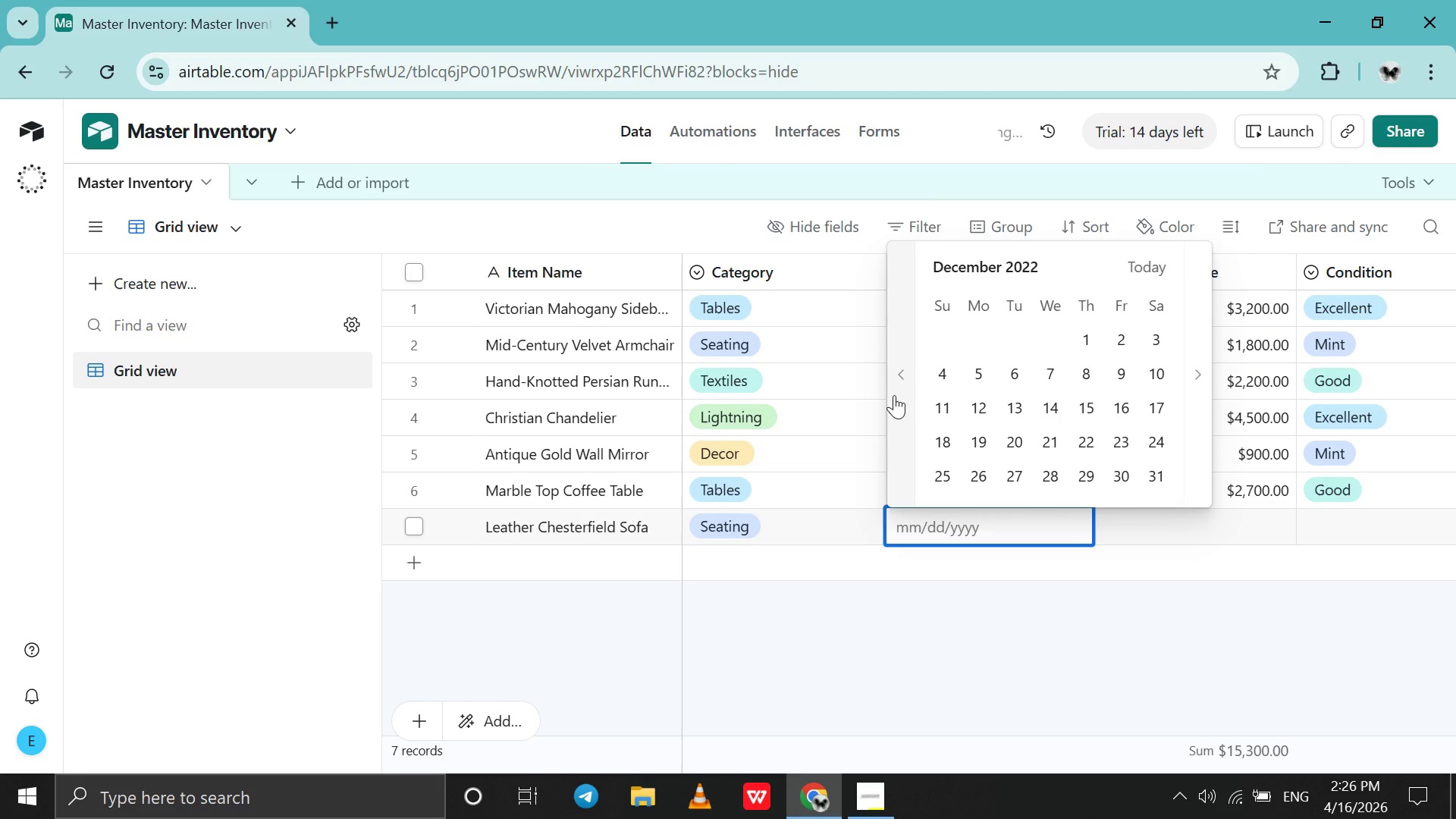 
left_click([894, 395])
 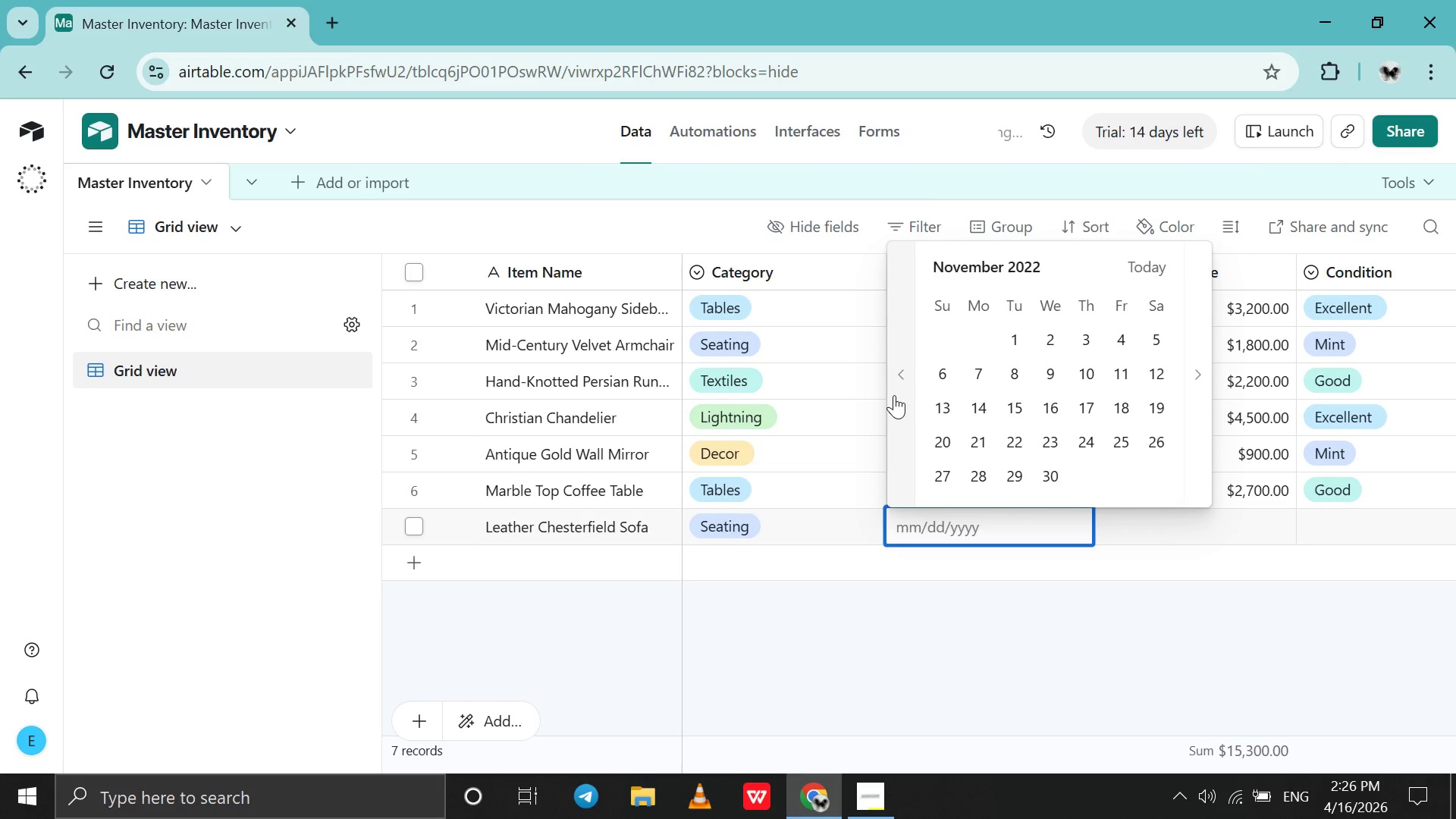 
left_click([894, 395])
 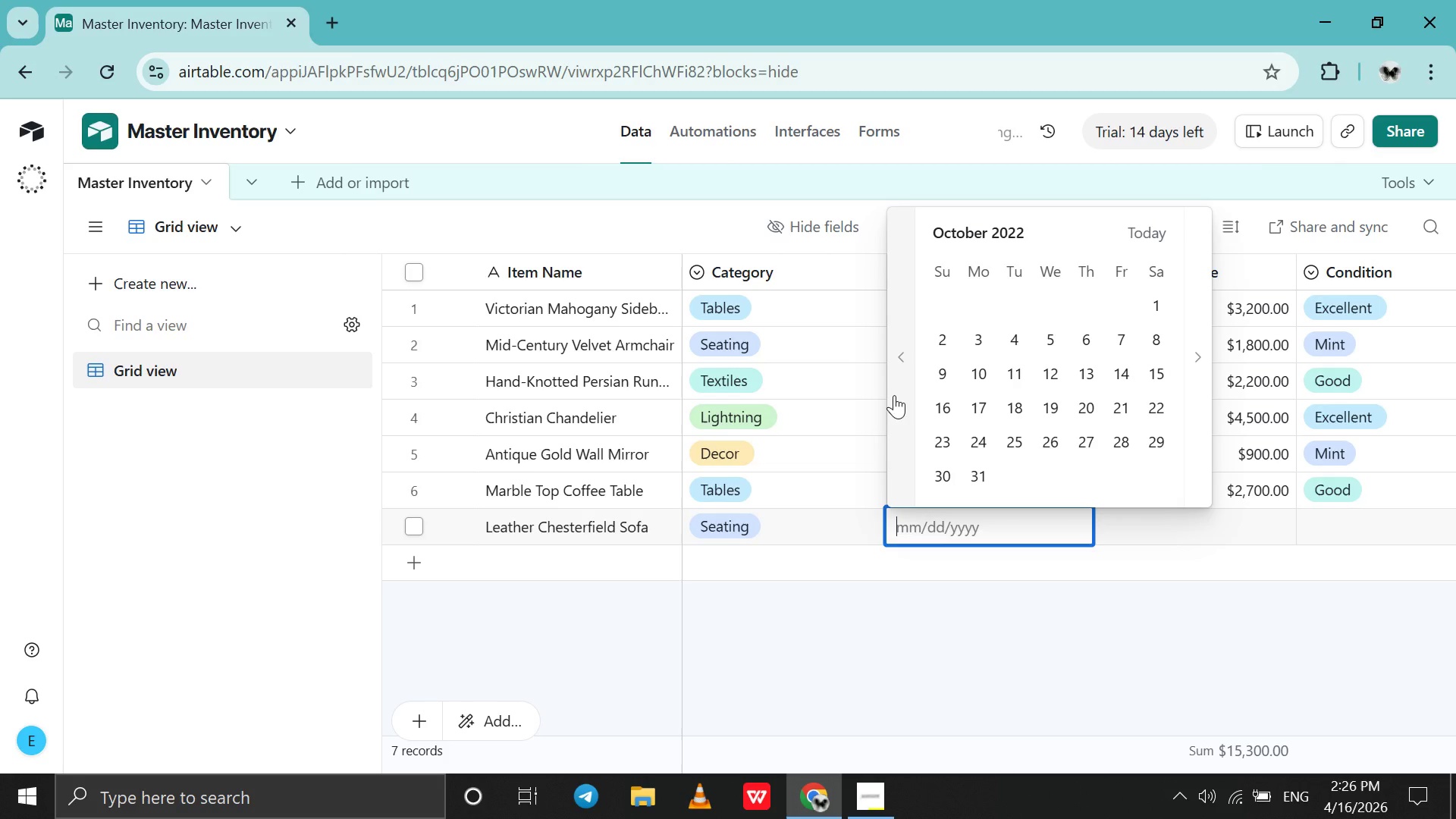 
wait(6.36)
 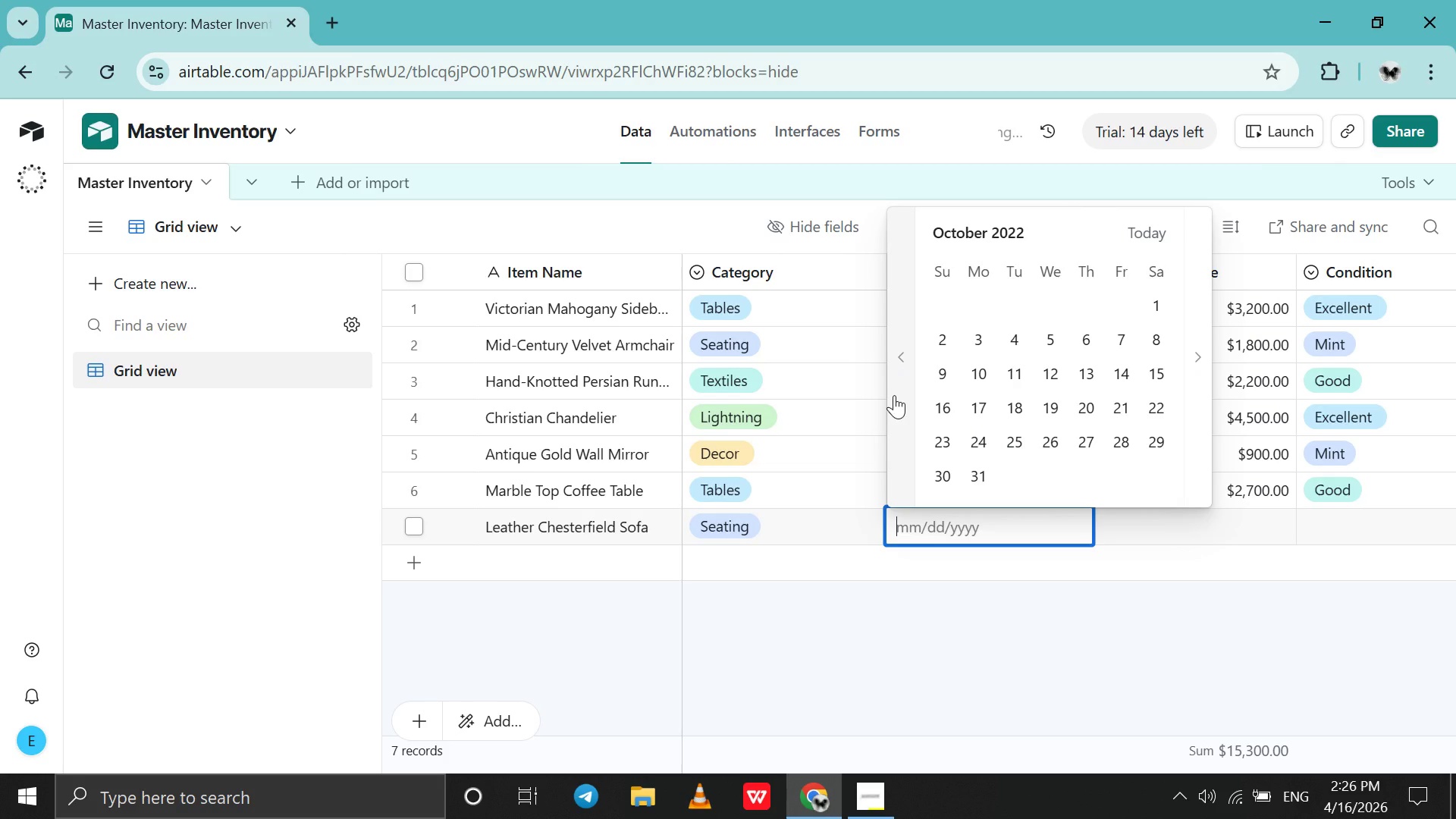 
left_click([894, 395])
 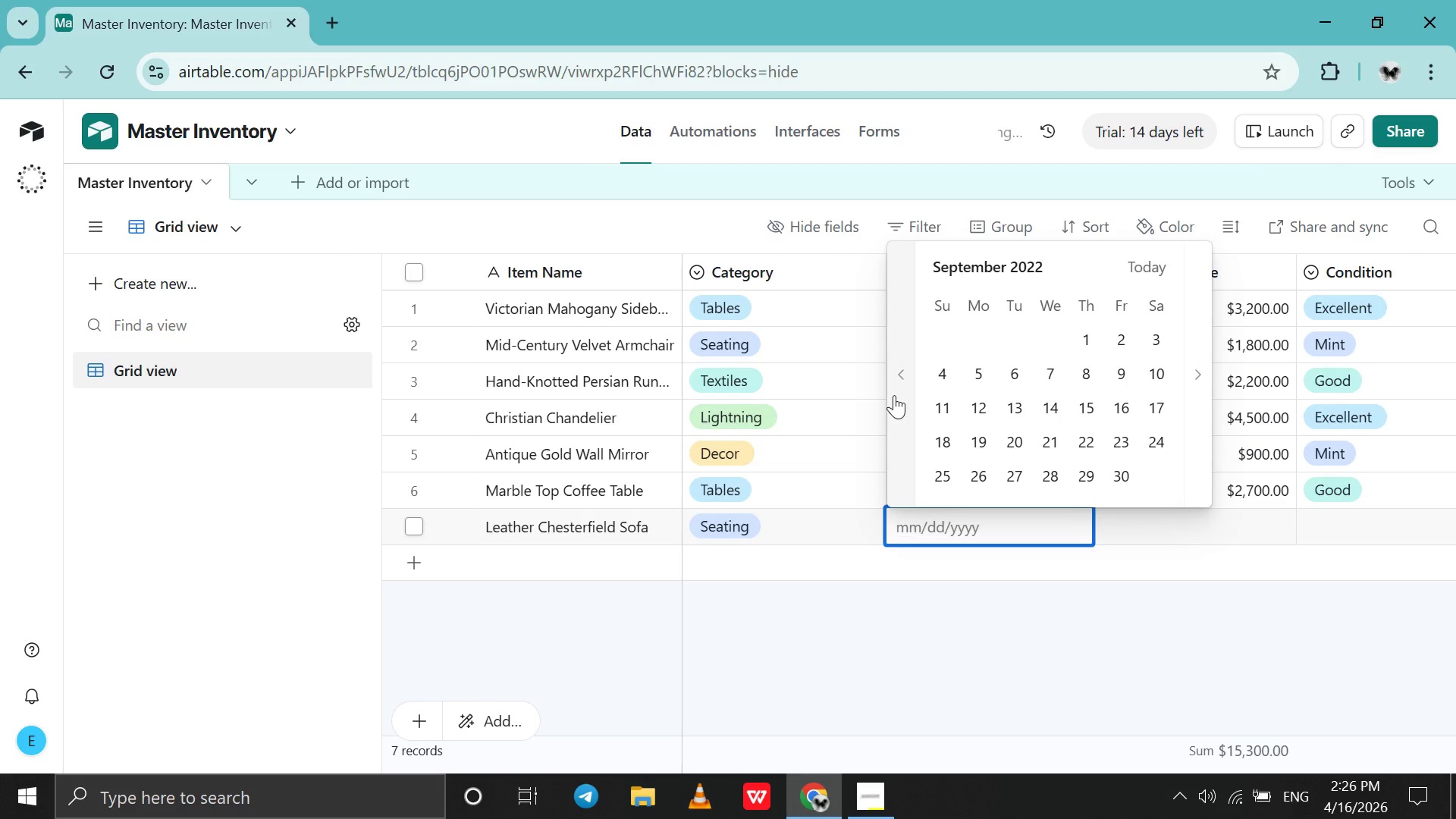 
left_click([894, 395])
 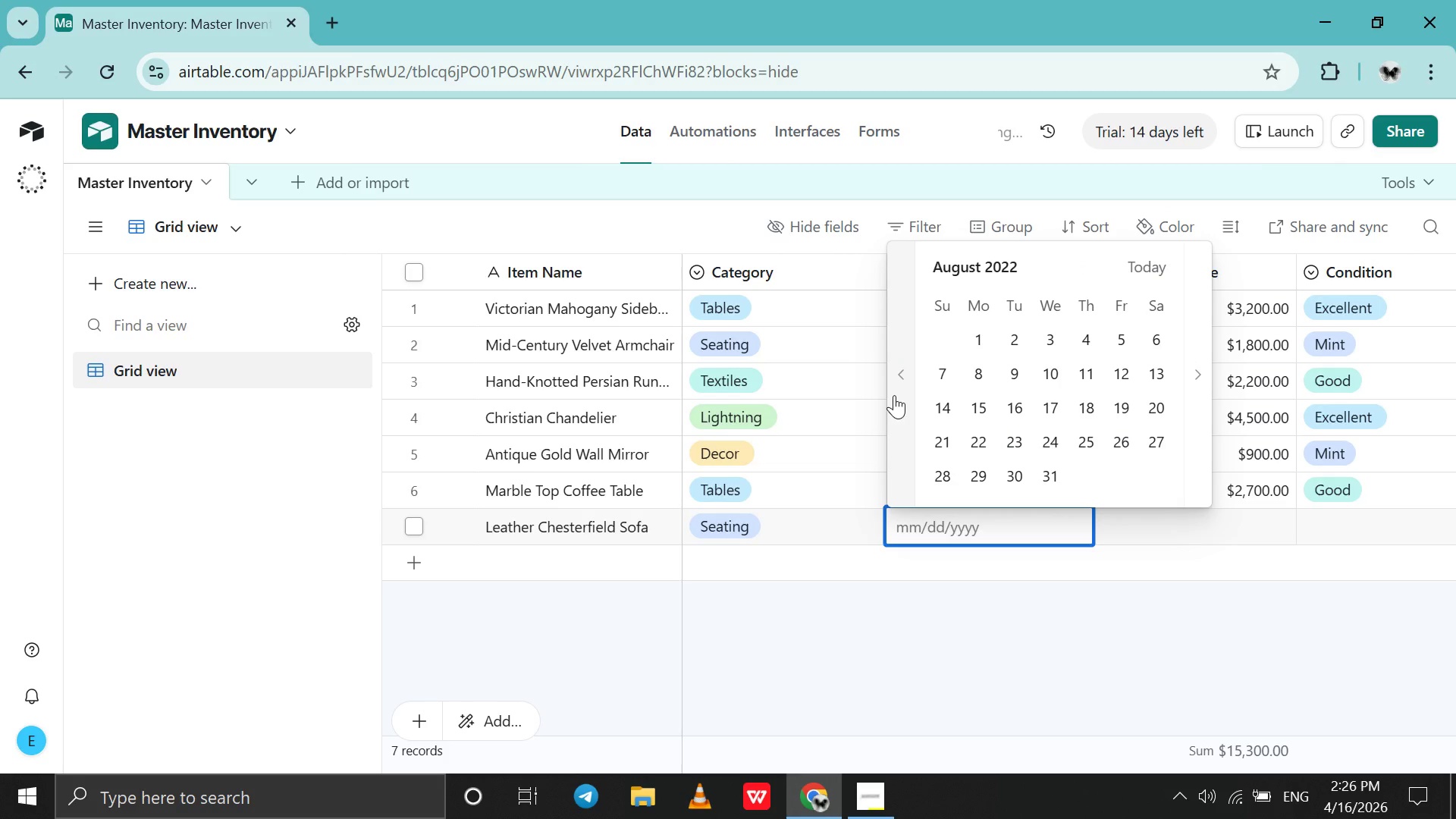 
left_click([894, 395])
 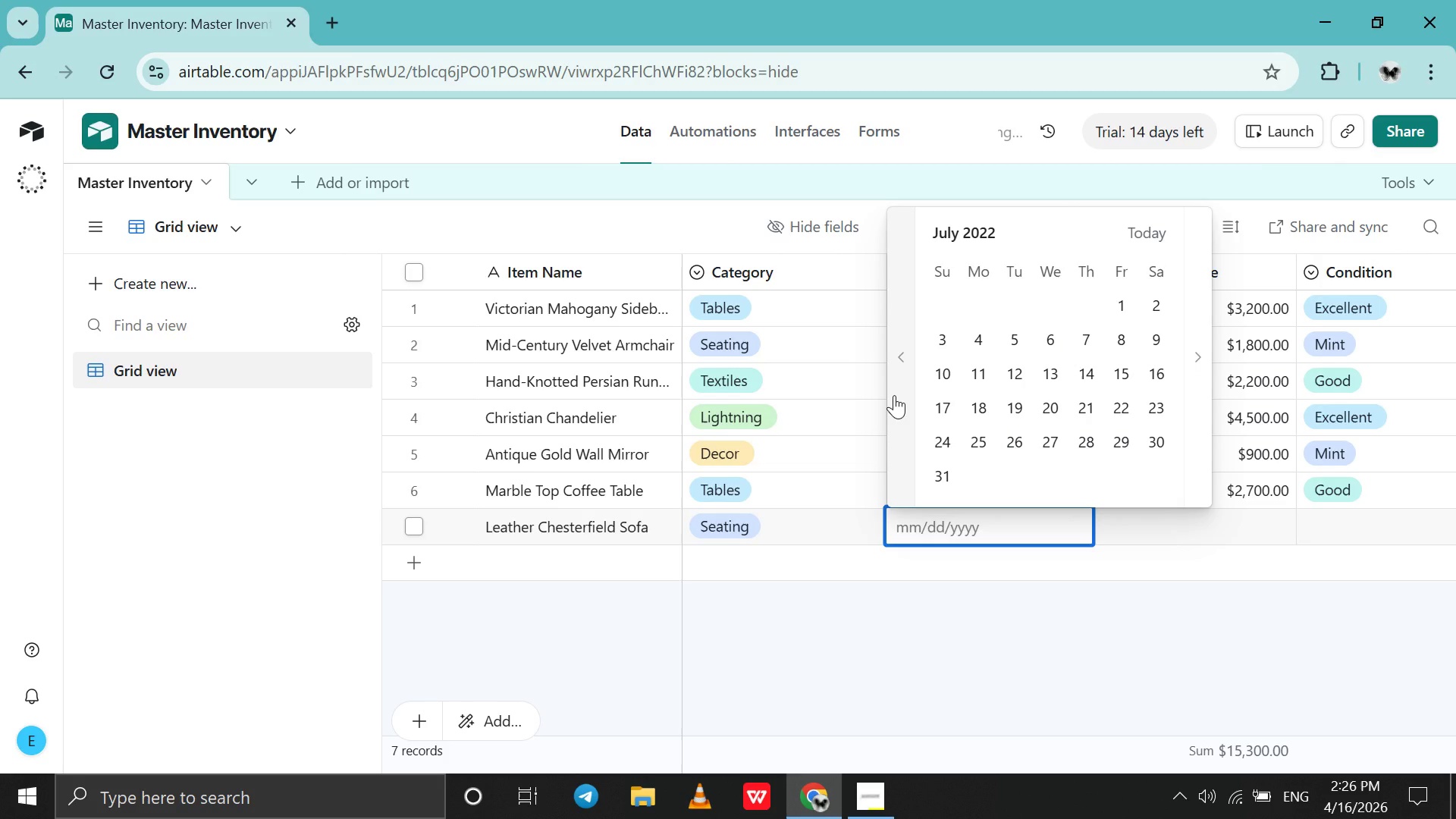 
left_click([894, 395])
 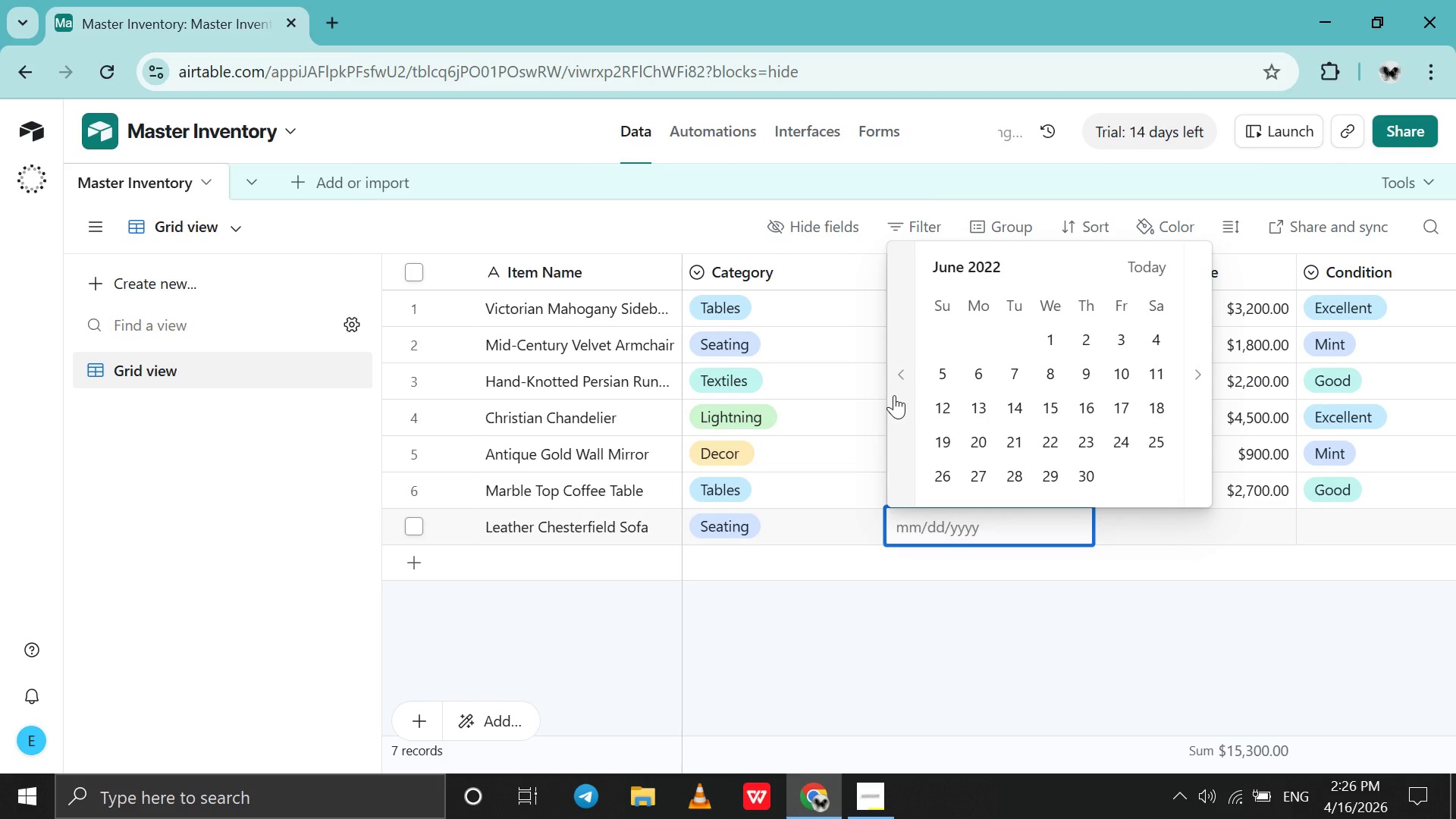 
left_click([894, 395])
 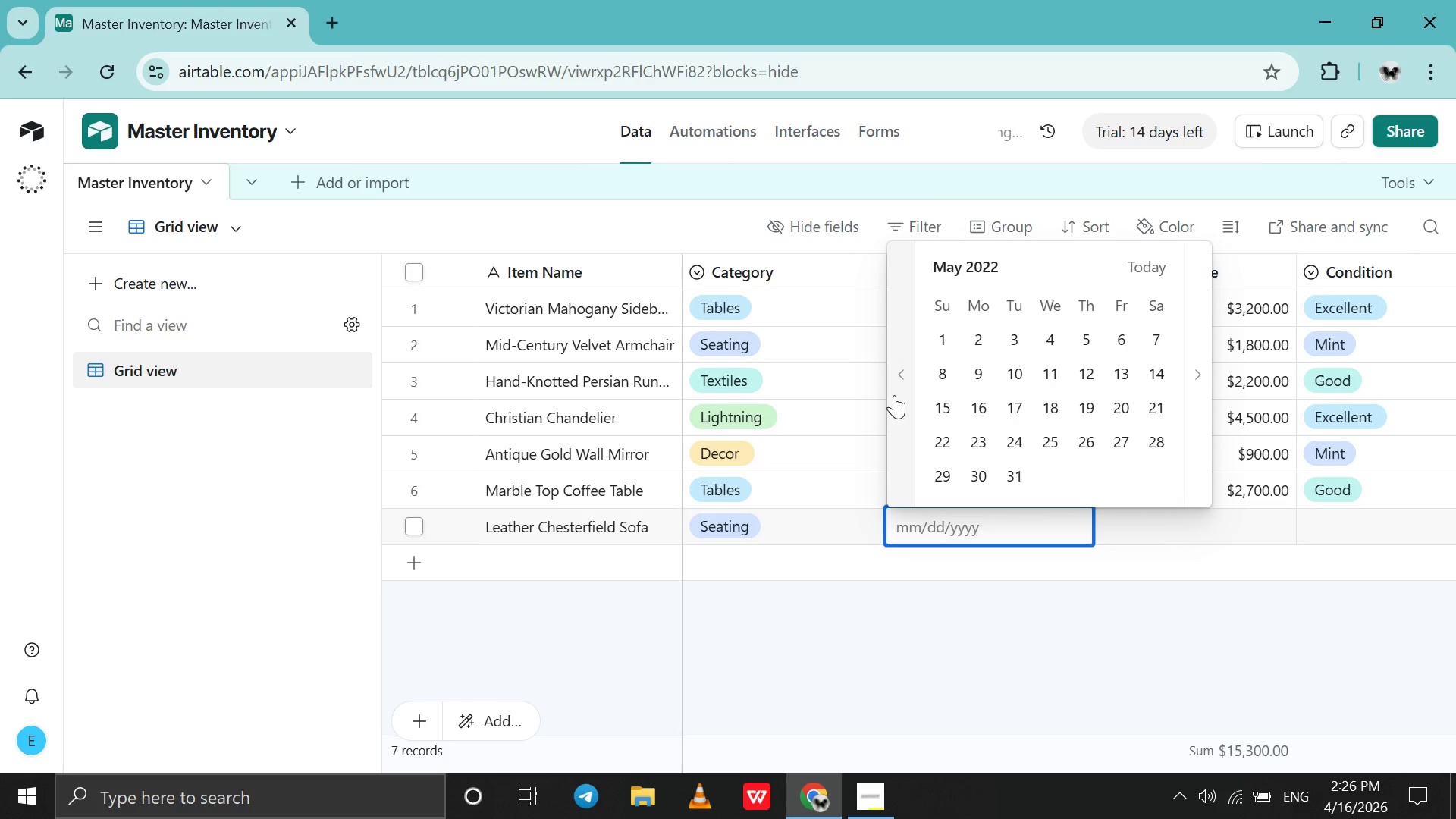 
left_click([894, 395])
 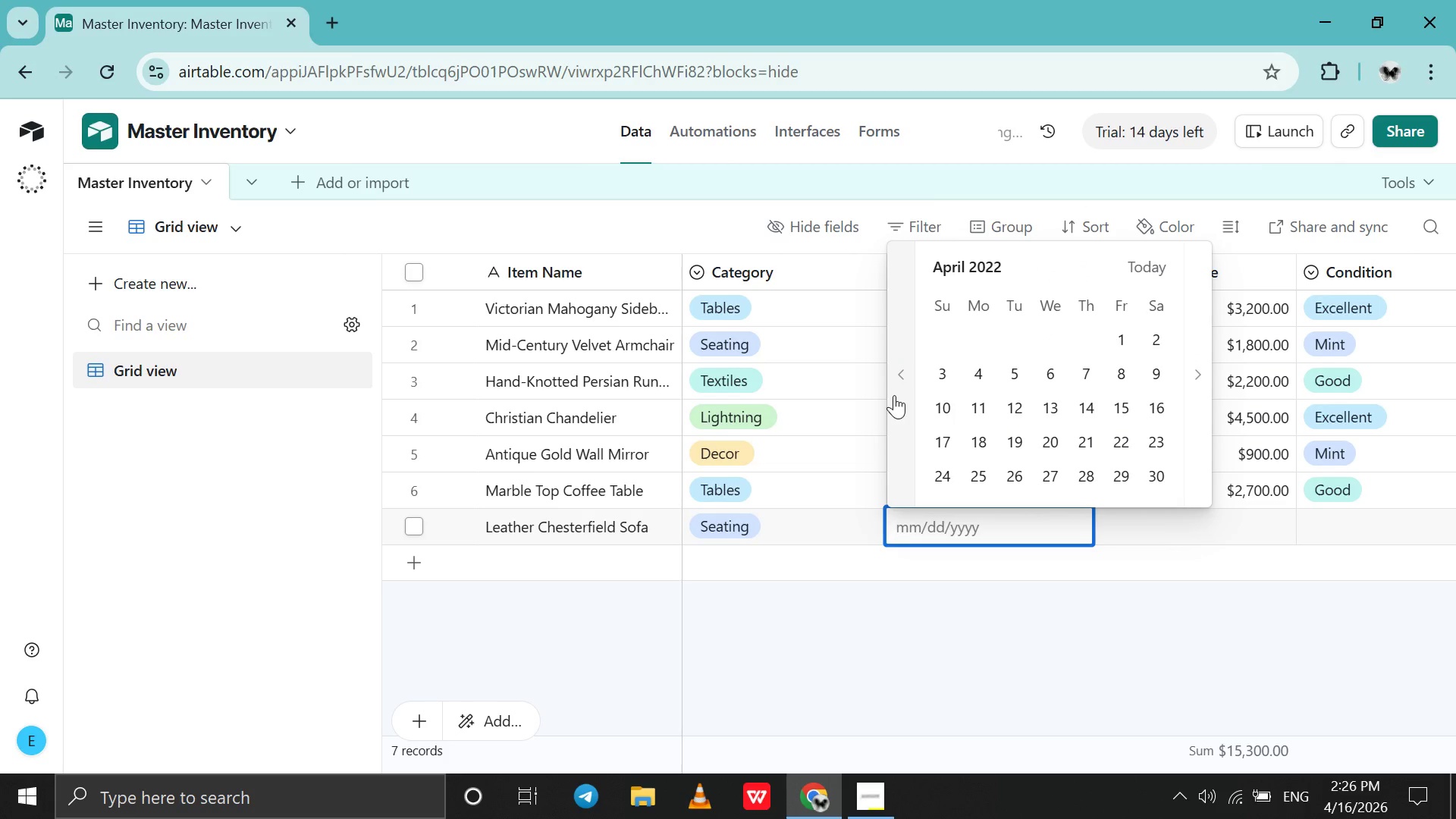 
left_click([894, 395])
 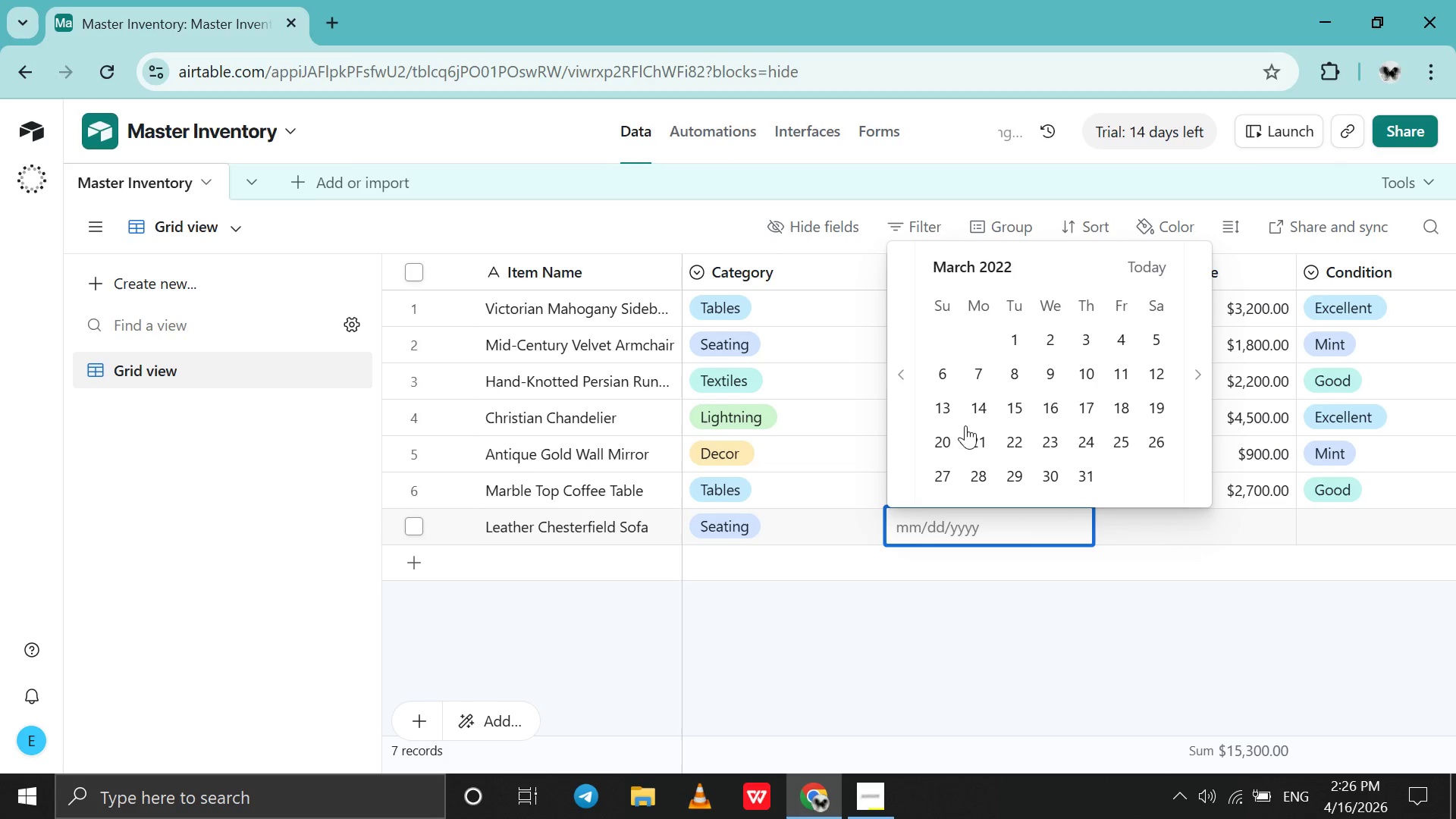 
wait(5.69)
 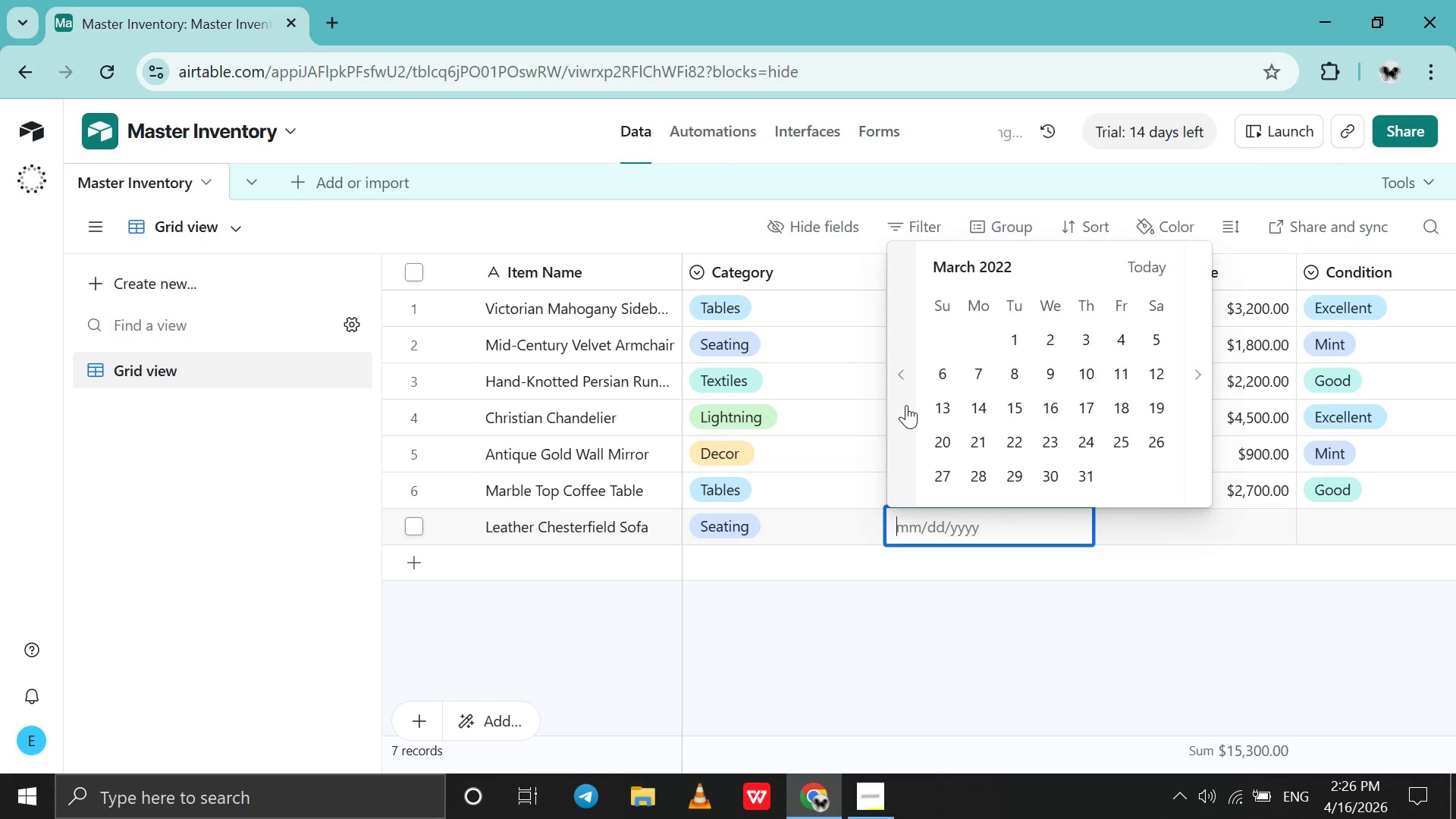 
left_click([1199, 404])
 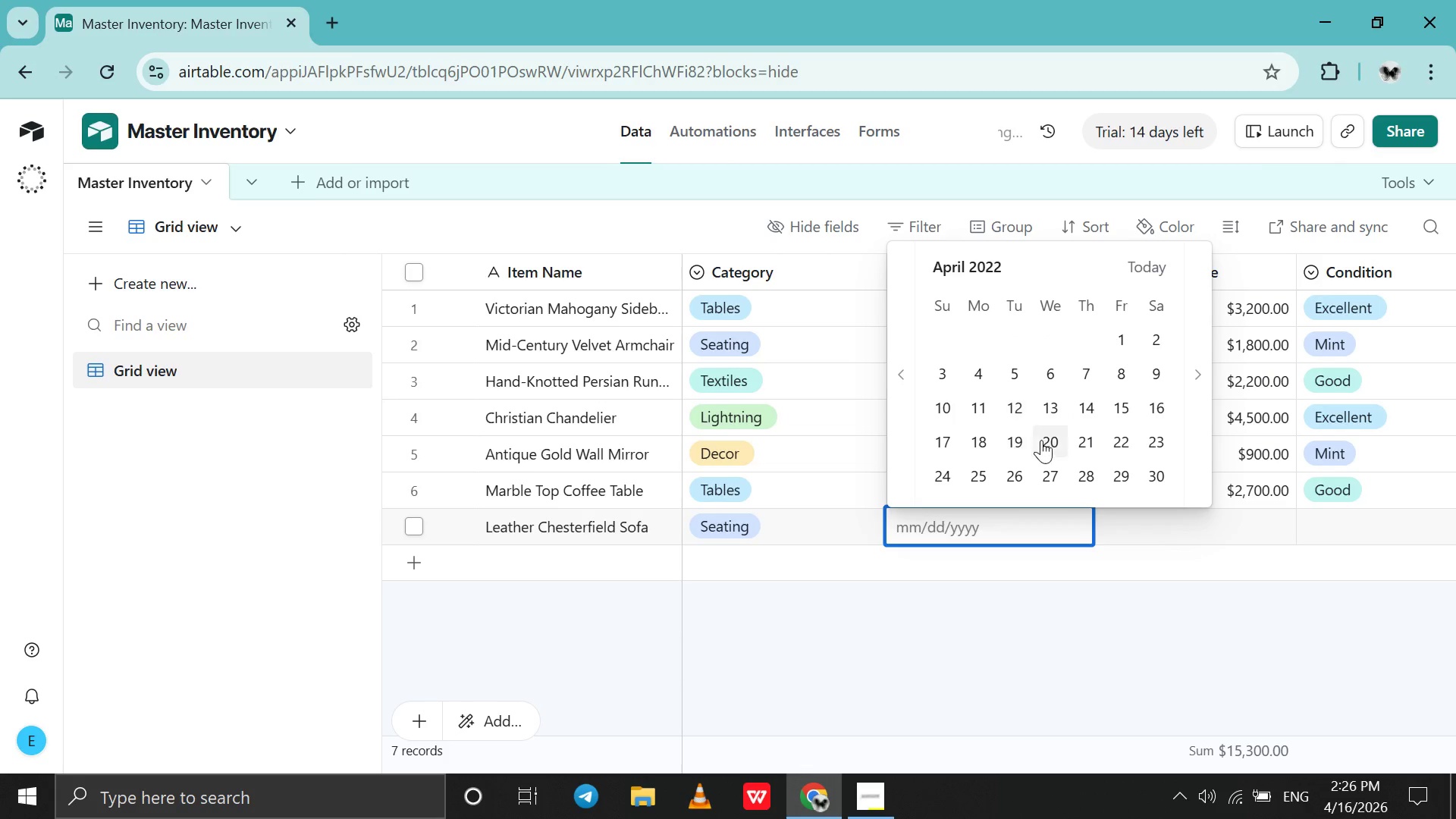 
wait(5.25)
 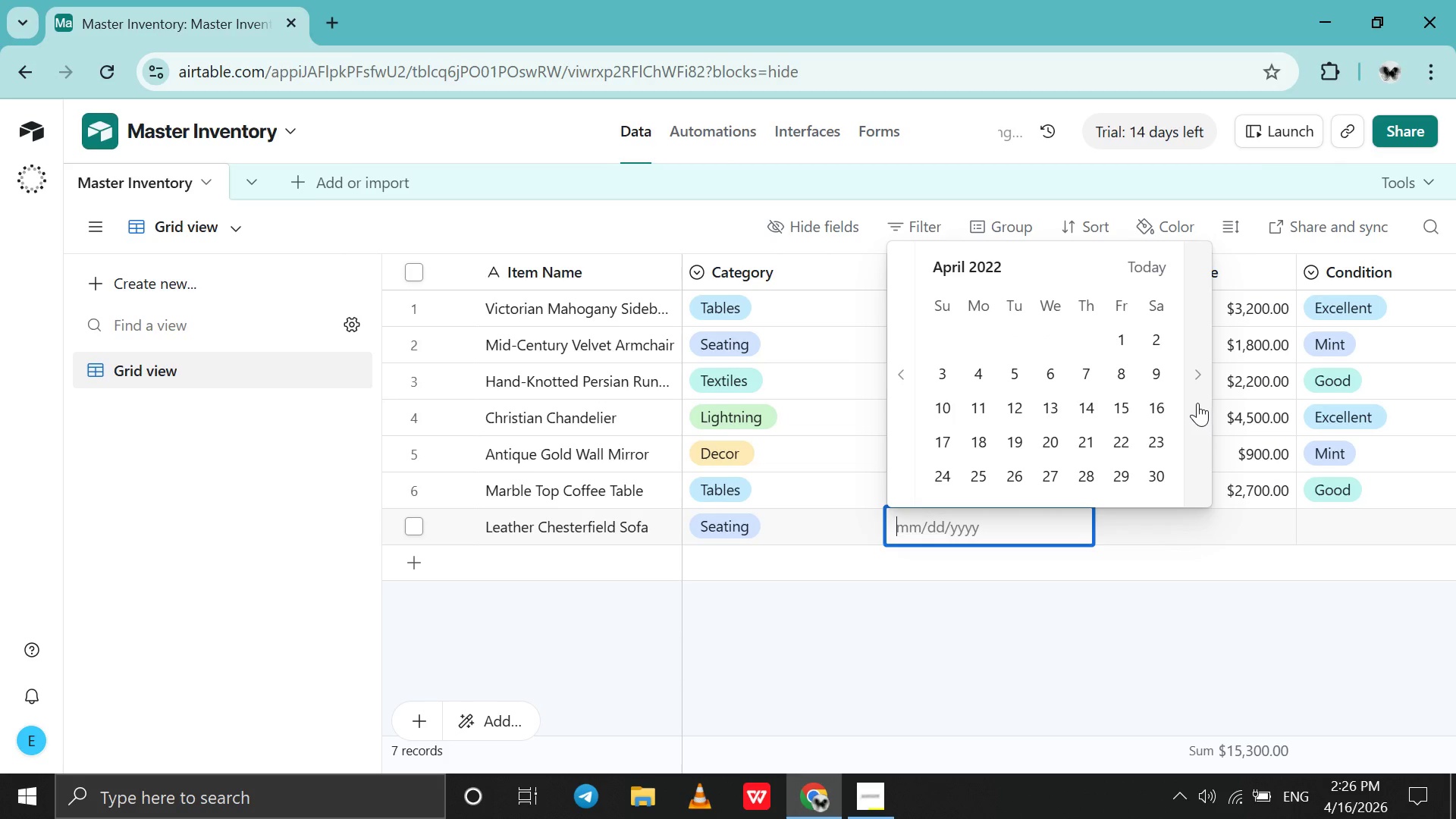 
left_click([1117, 444])
 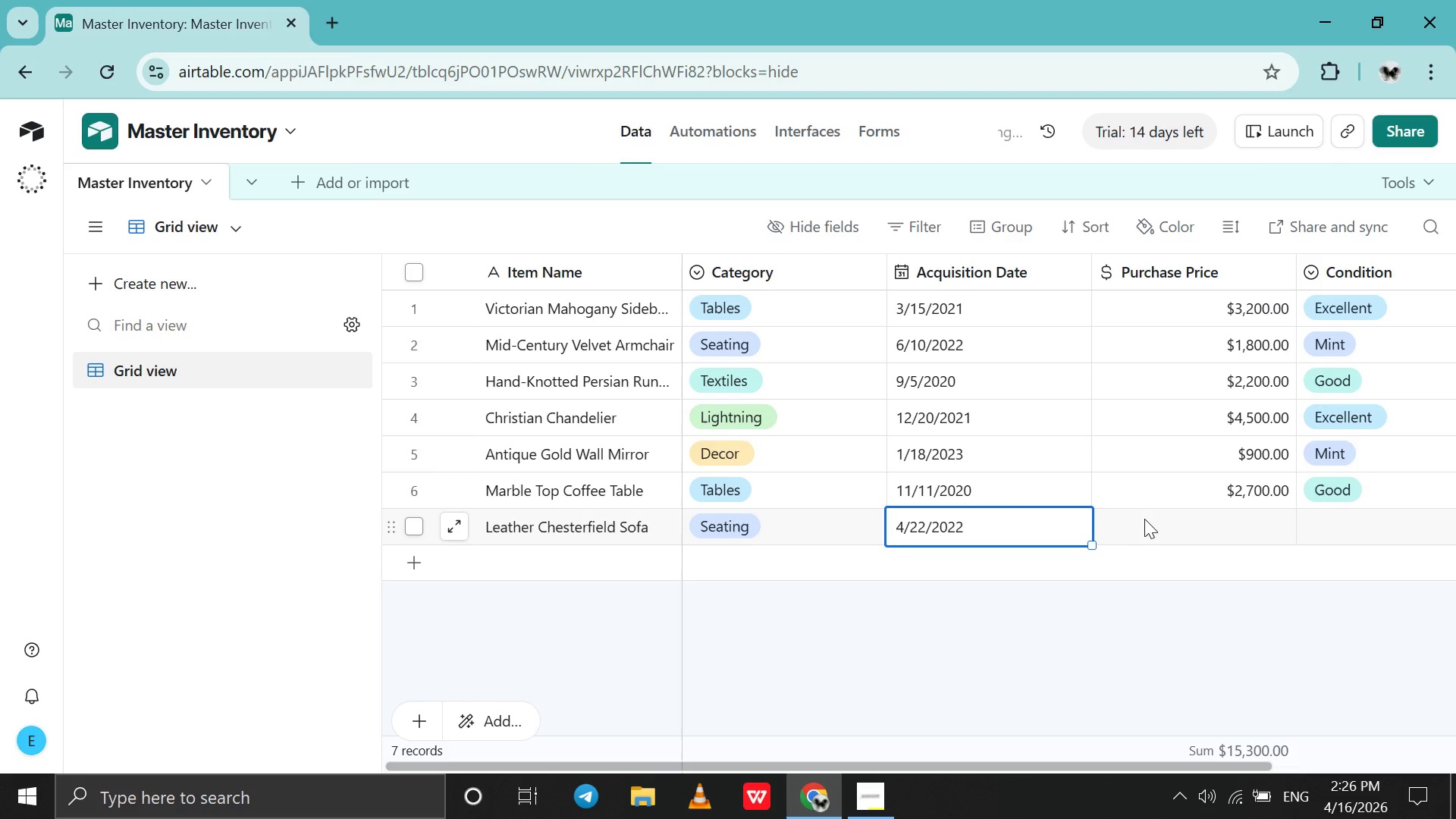 
double_click([1150, 525])
 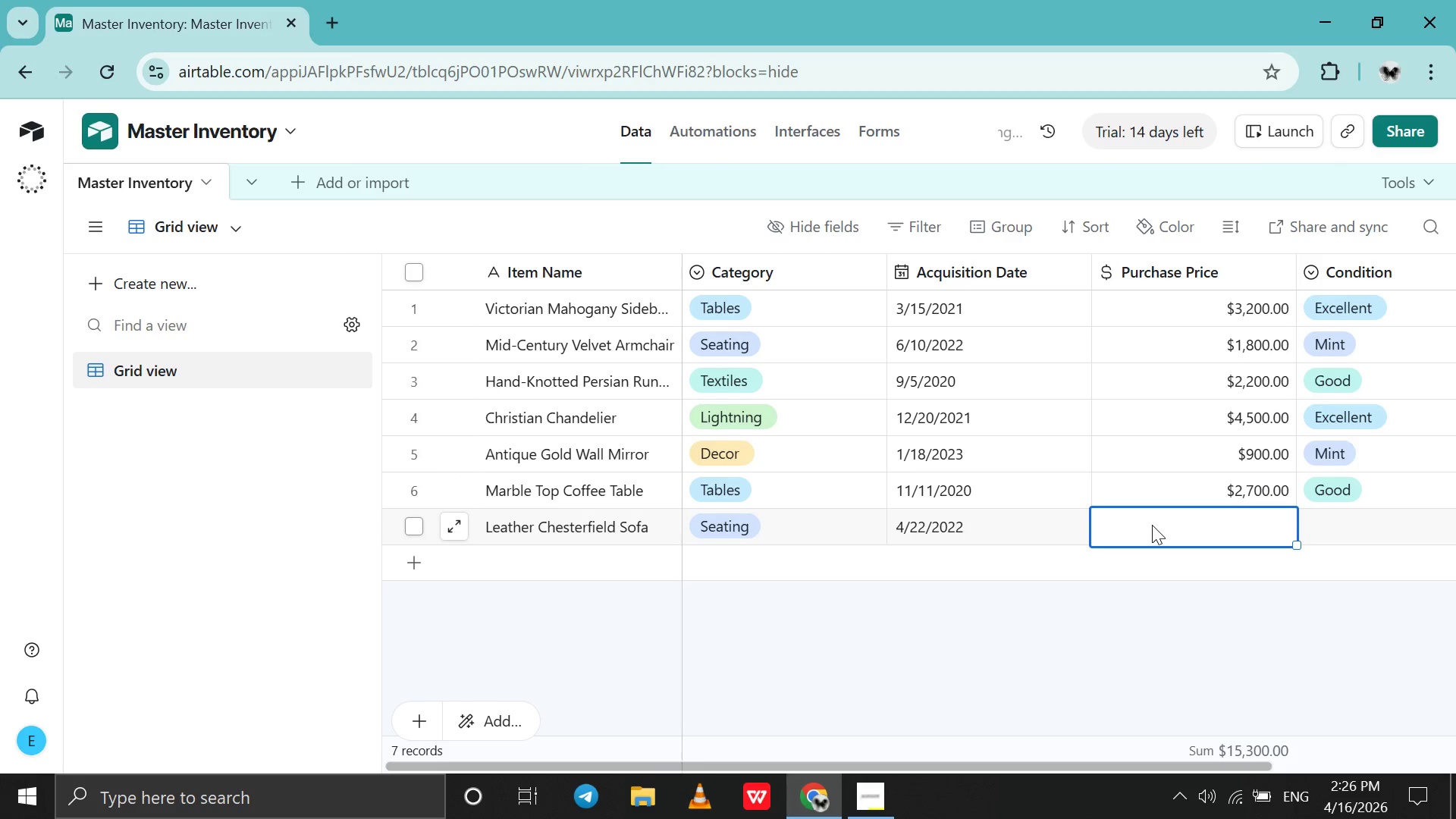 
double_click([1152, 525])
 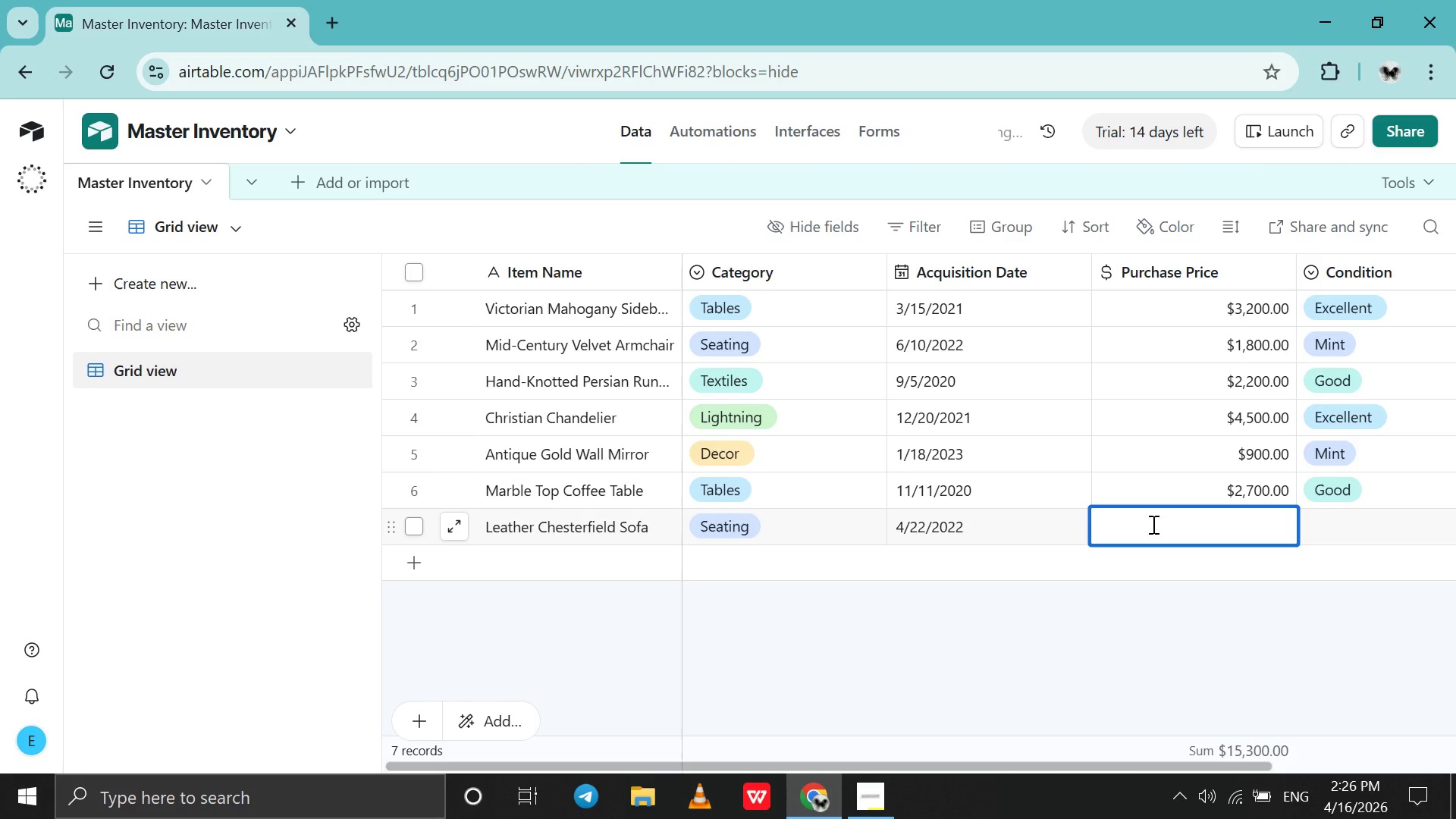 
wait(5.58)
 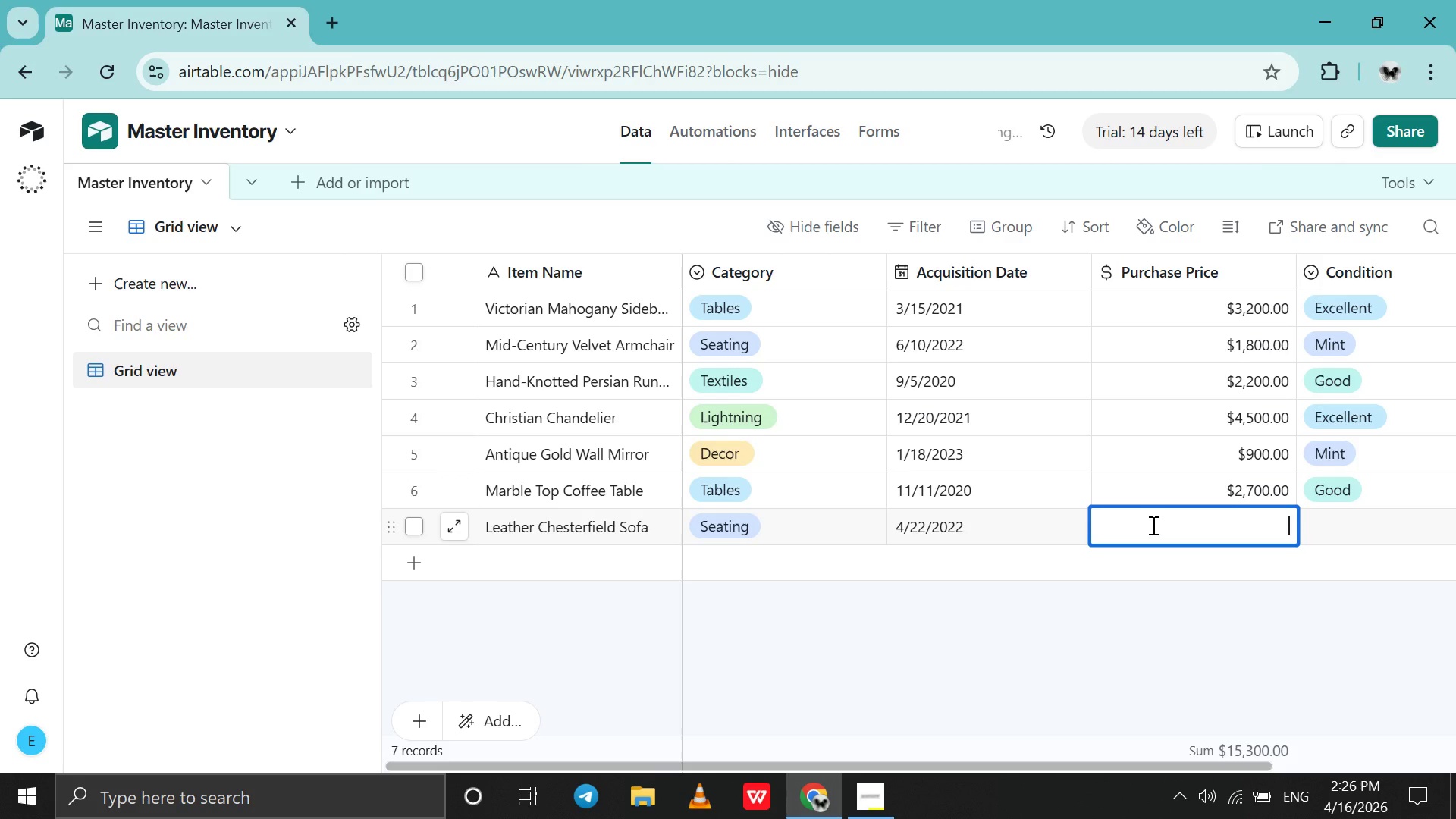 
type(48000)
key(Backspace)
 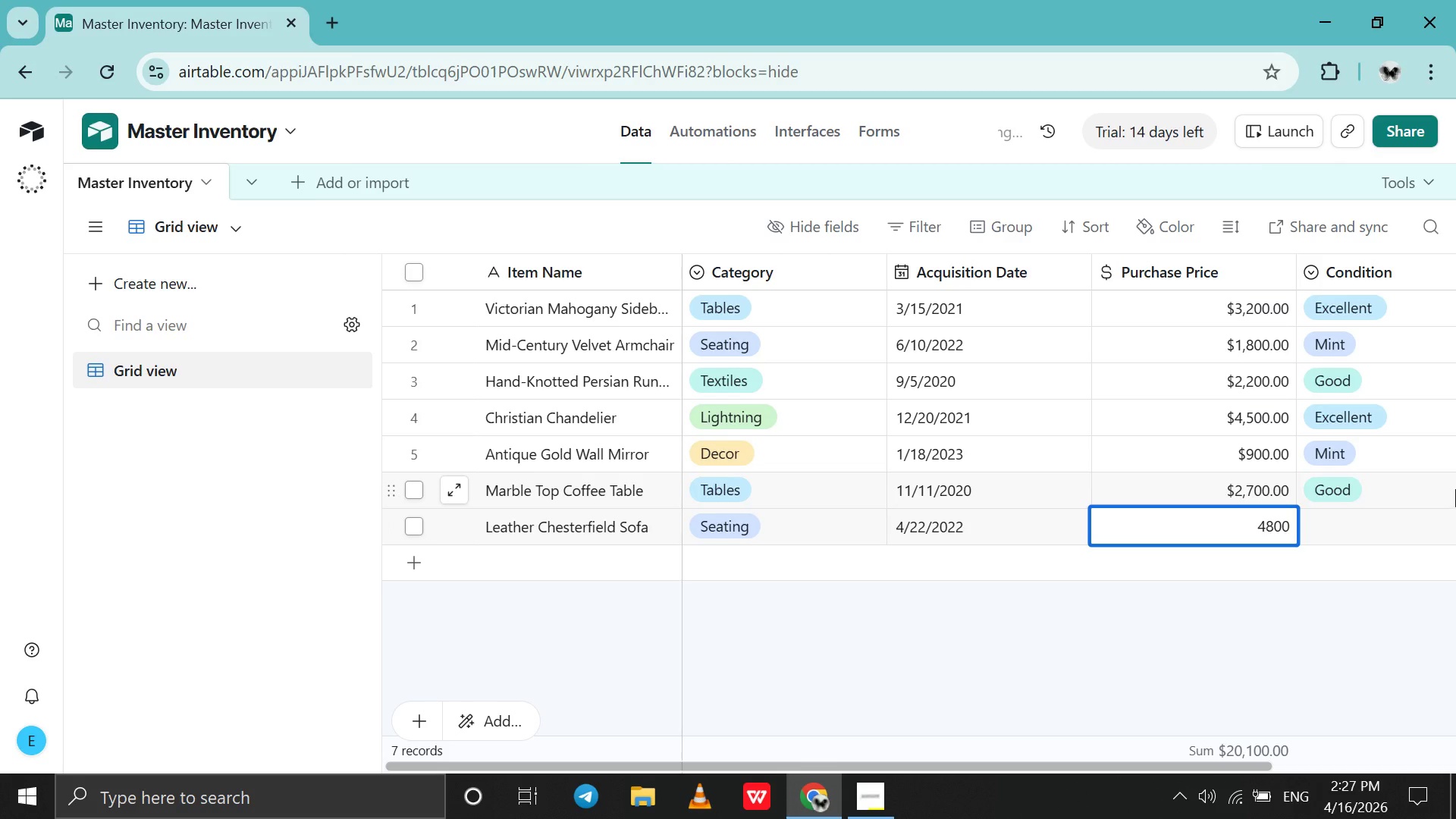 
left_click([1425, 532])
 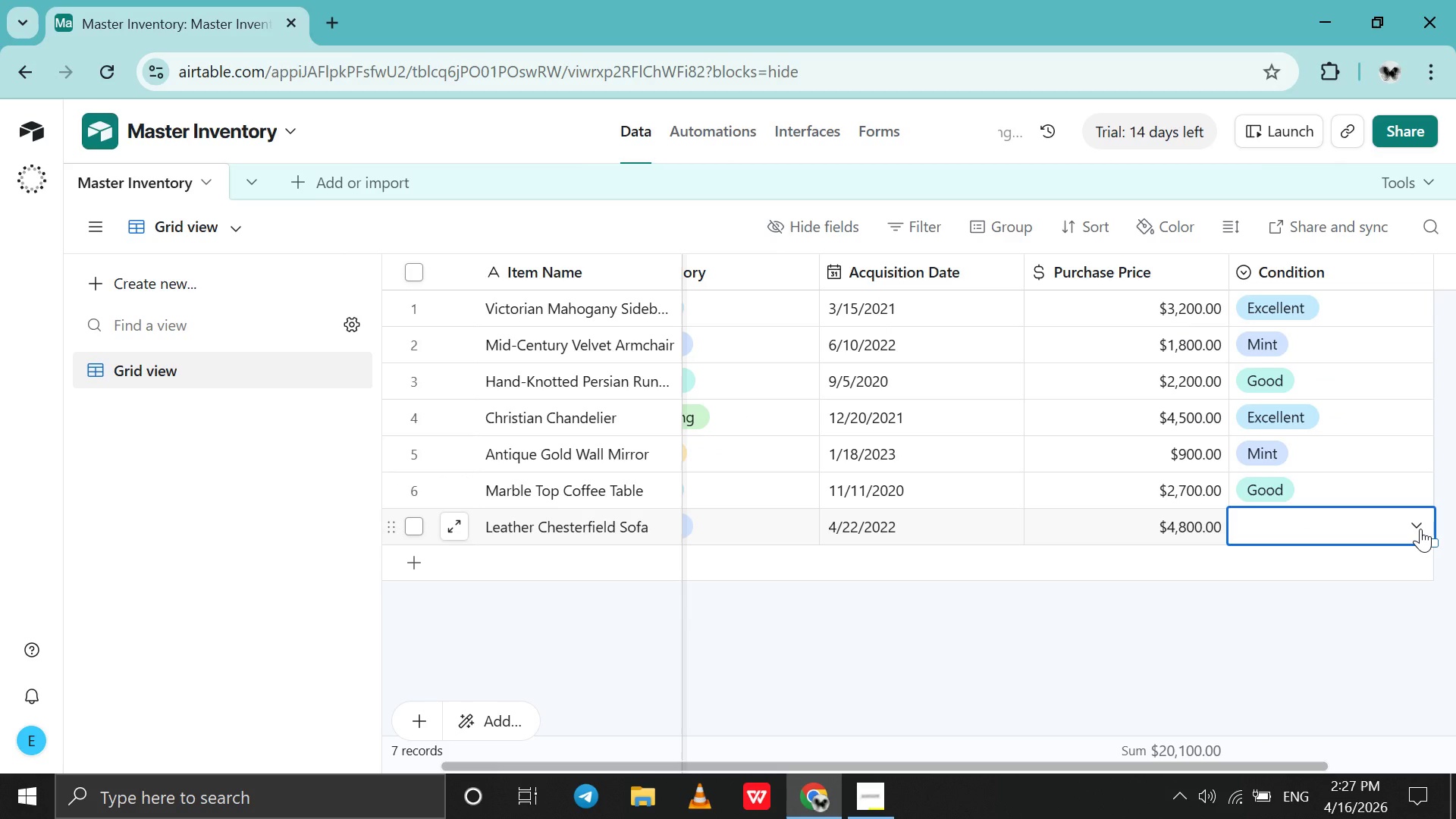 
wait(6.78)
 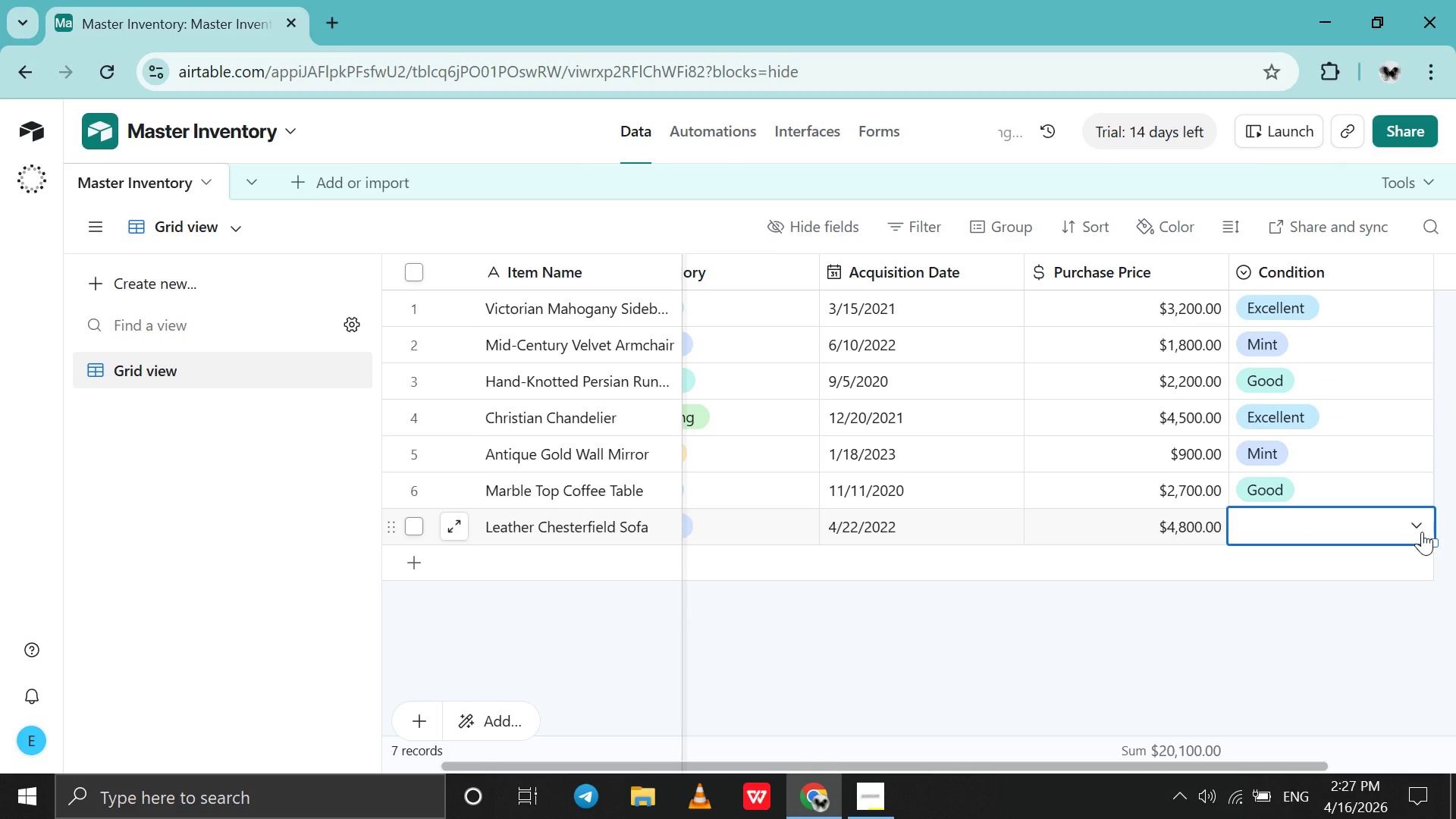 
left_click([1251, 540])
 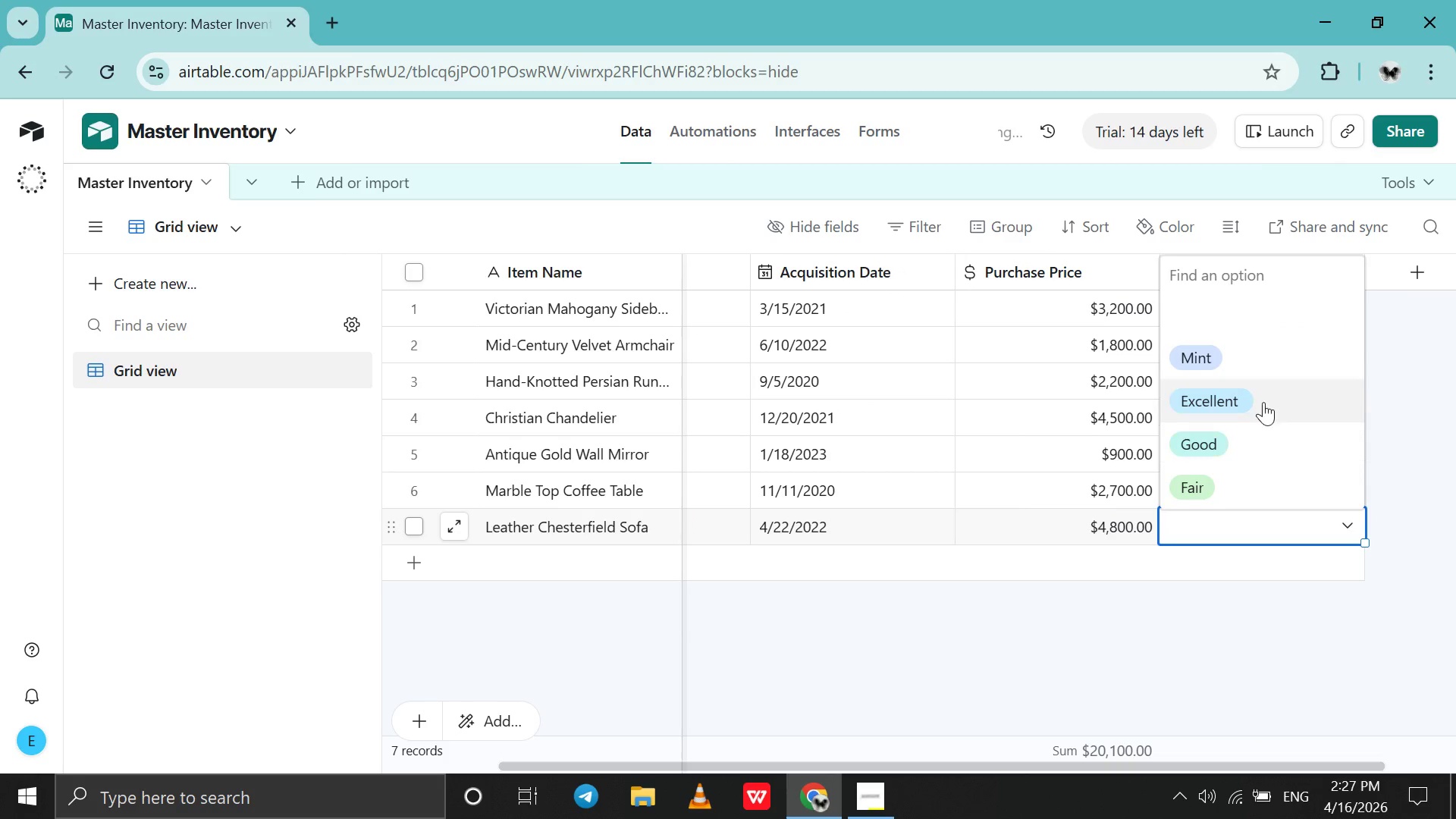 
left_click([1263, 397])
 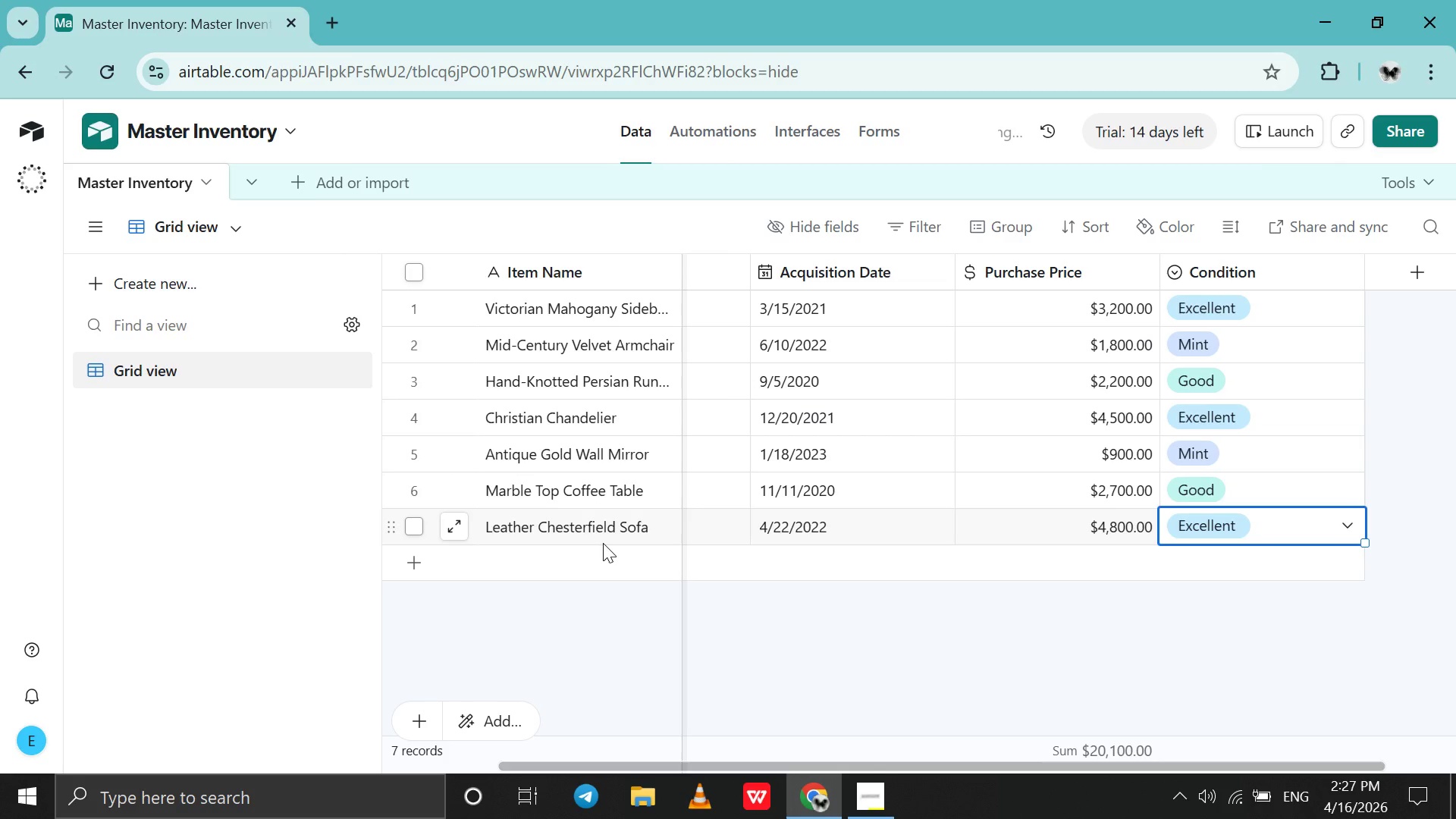 
double_click([605, 549])
 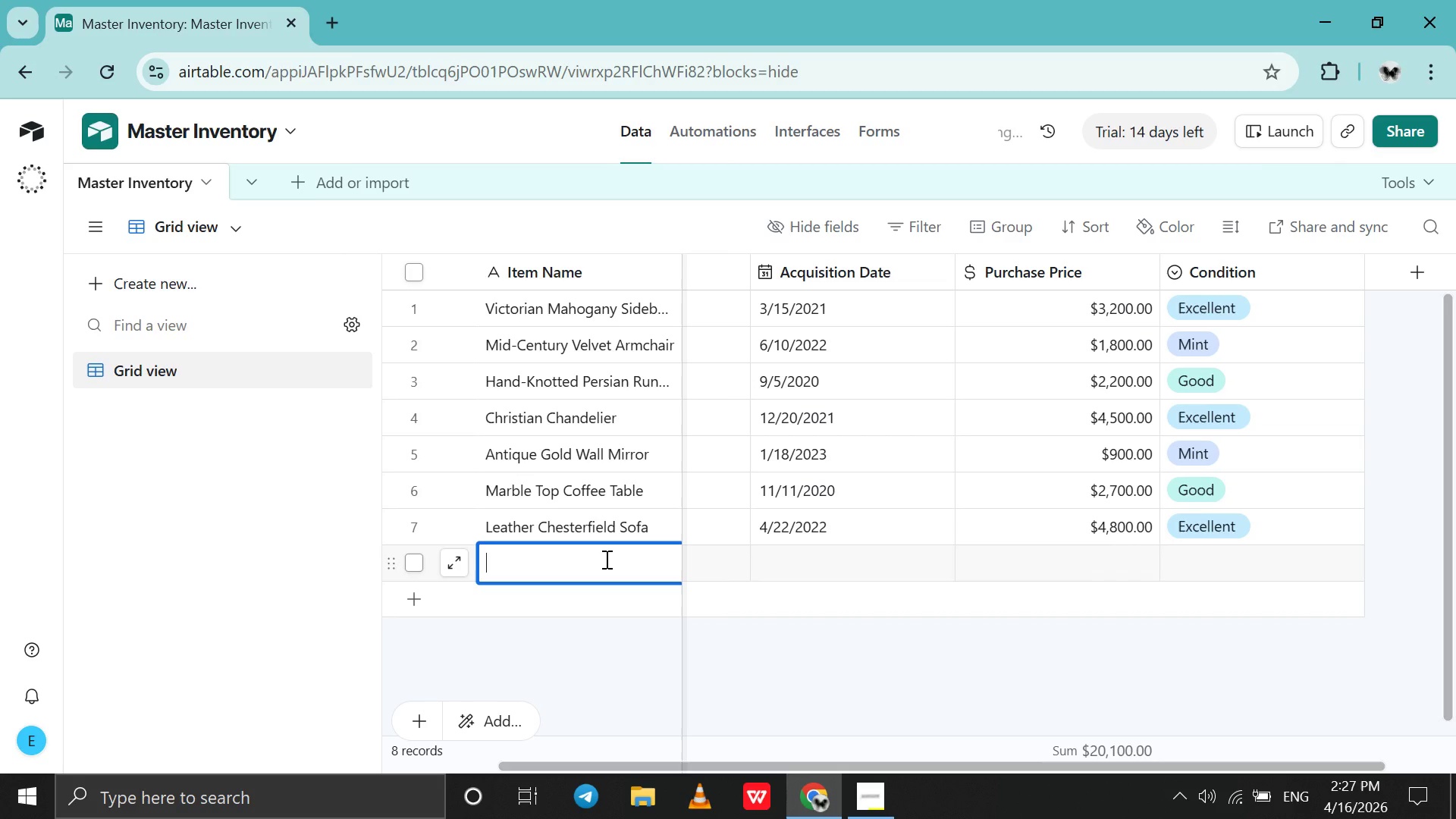 
wait(9.56)
 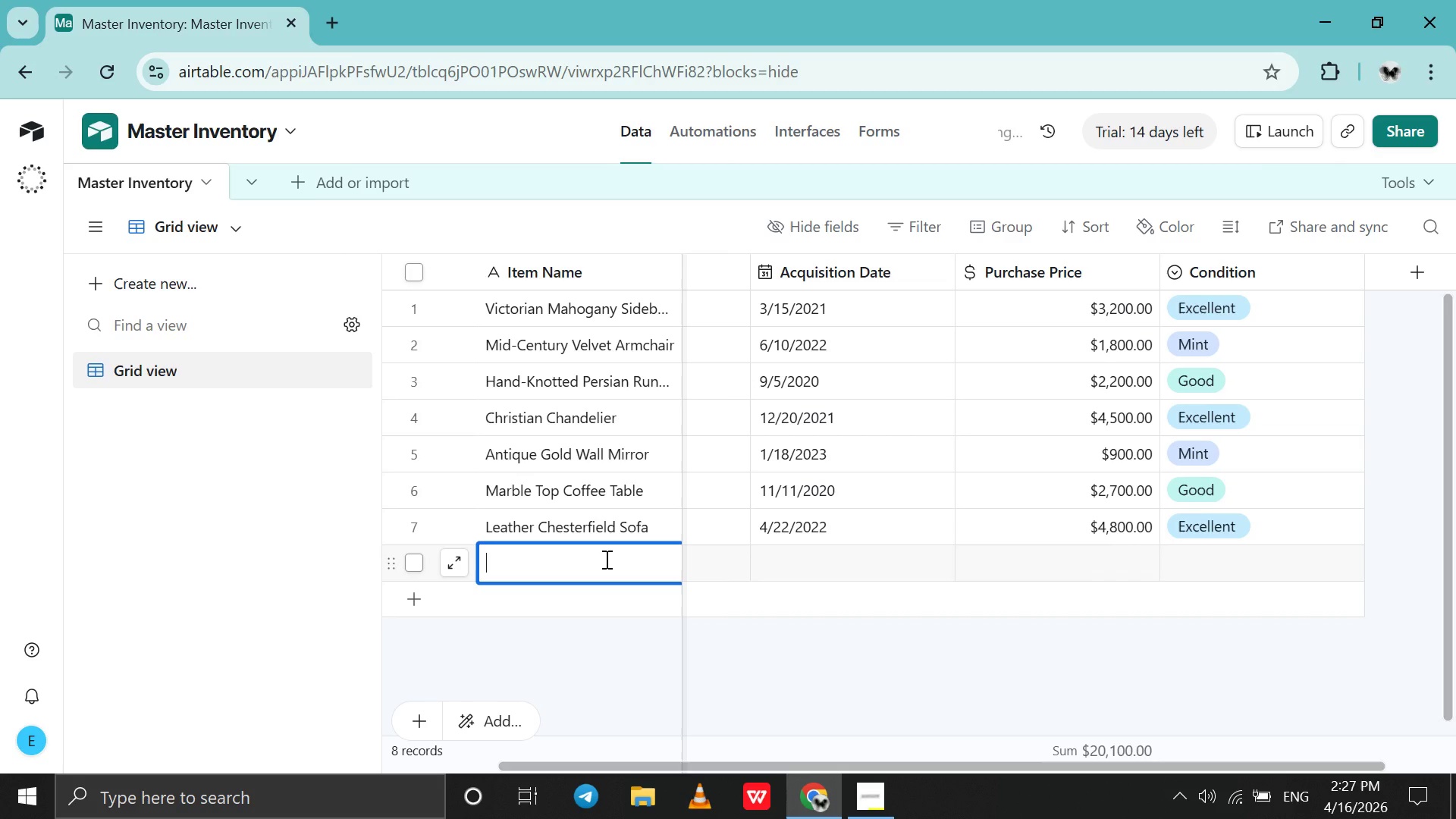 
type(Silk Upolsted)
key(Backspace)
type(rd )
 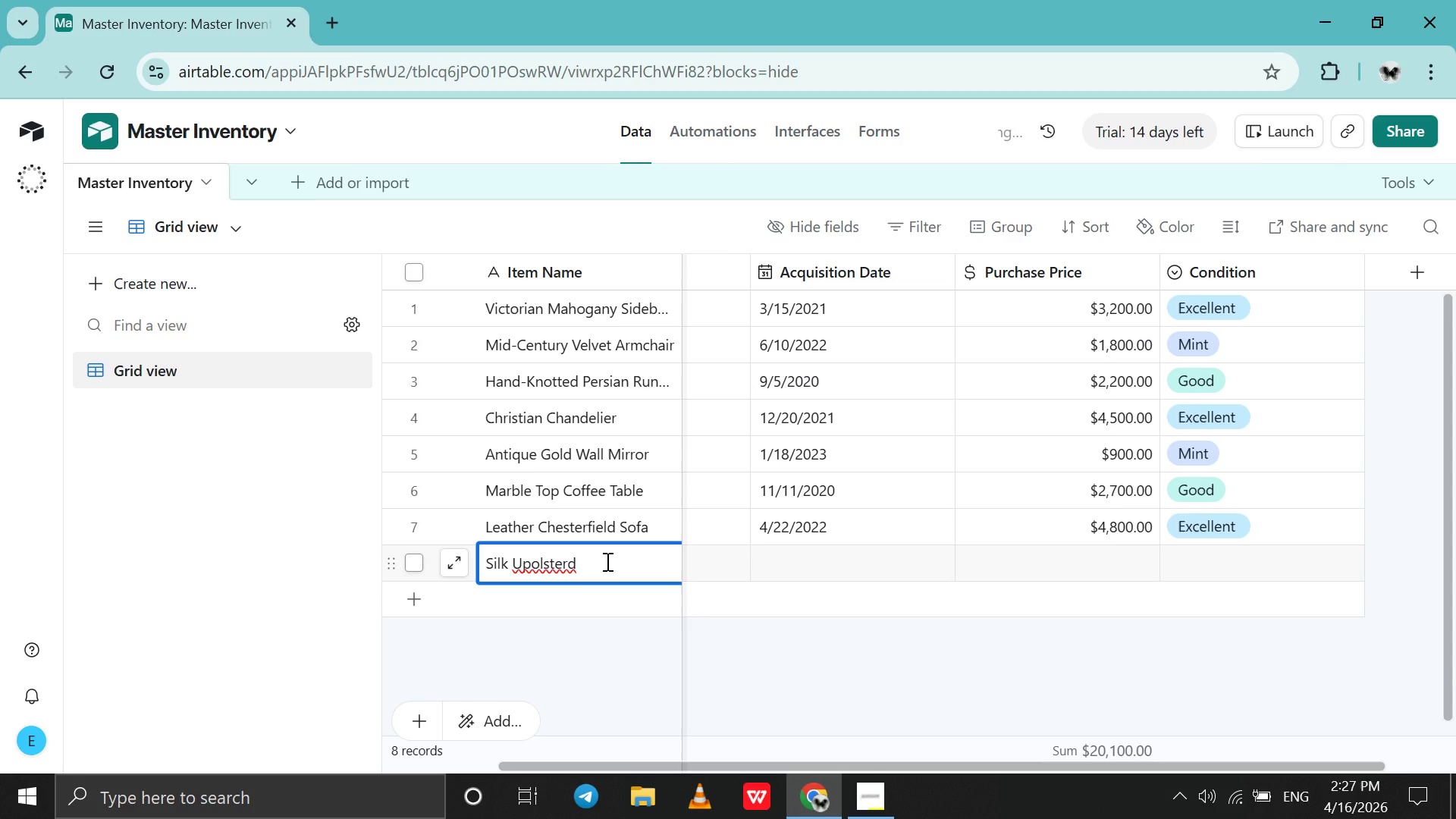 
wait(6.44)
 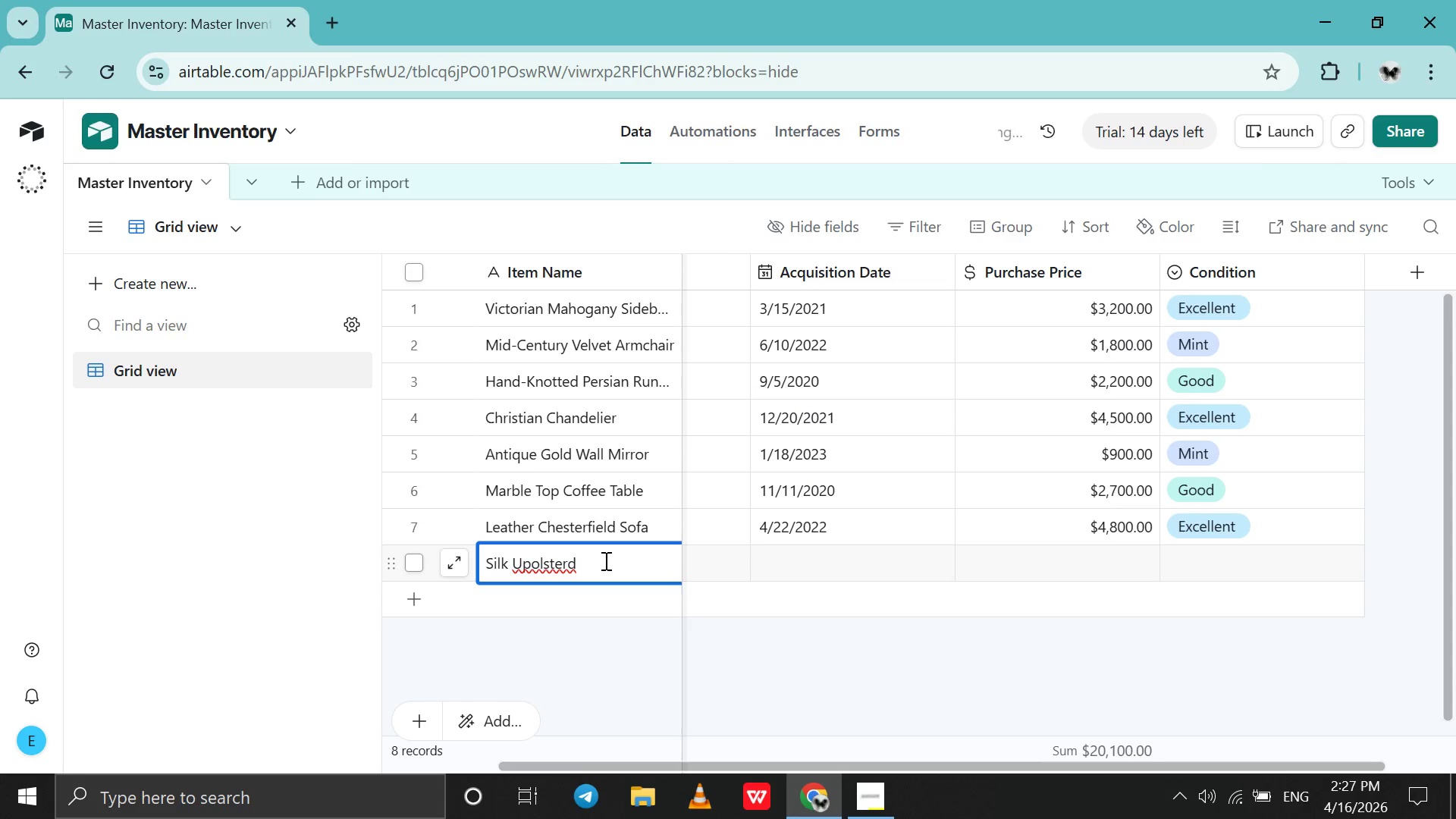 
hold_key(key=ArrowLeft, duration=0.61)
 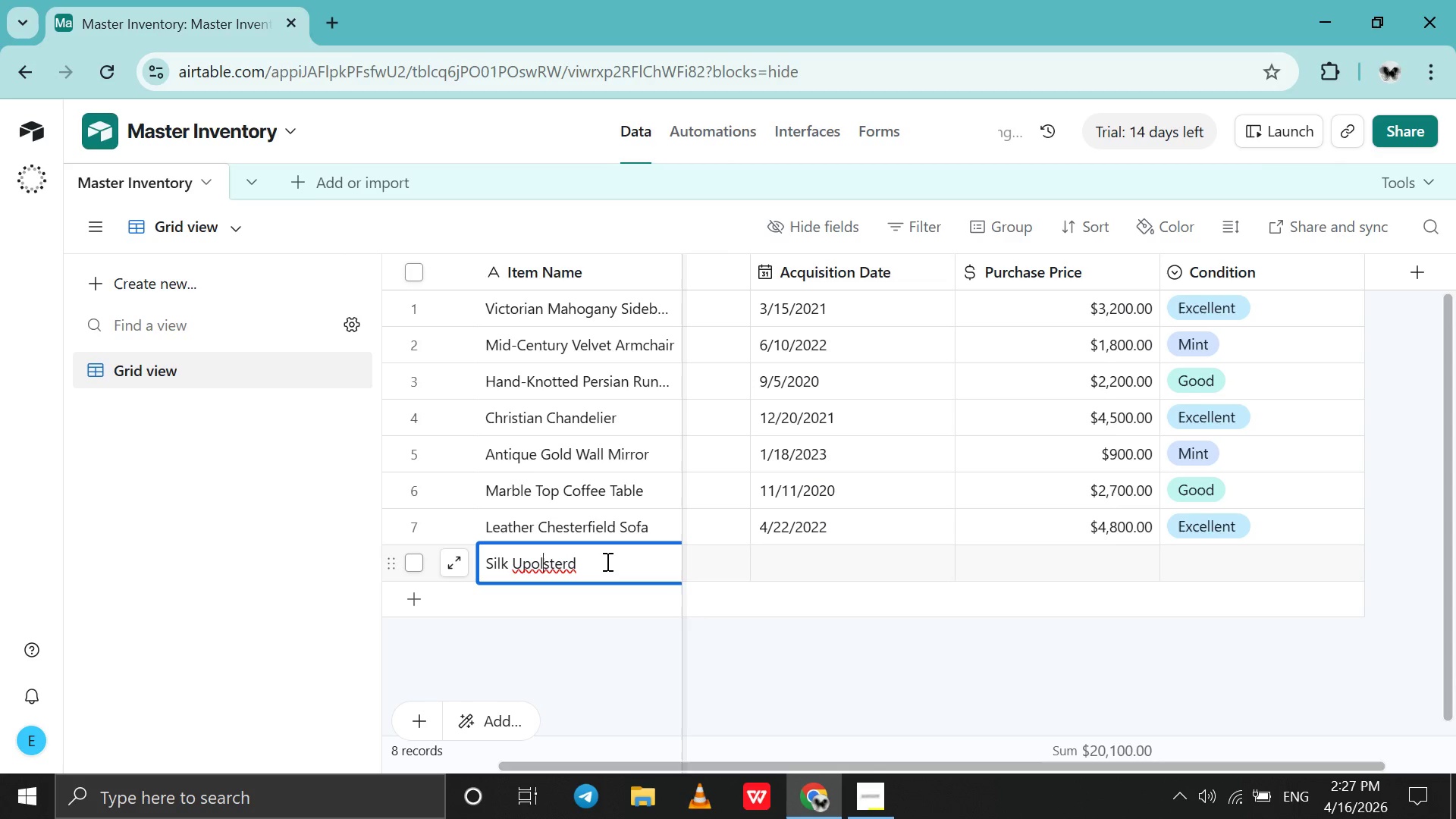 
key(ArrowLeft)
 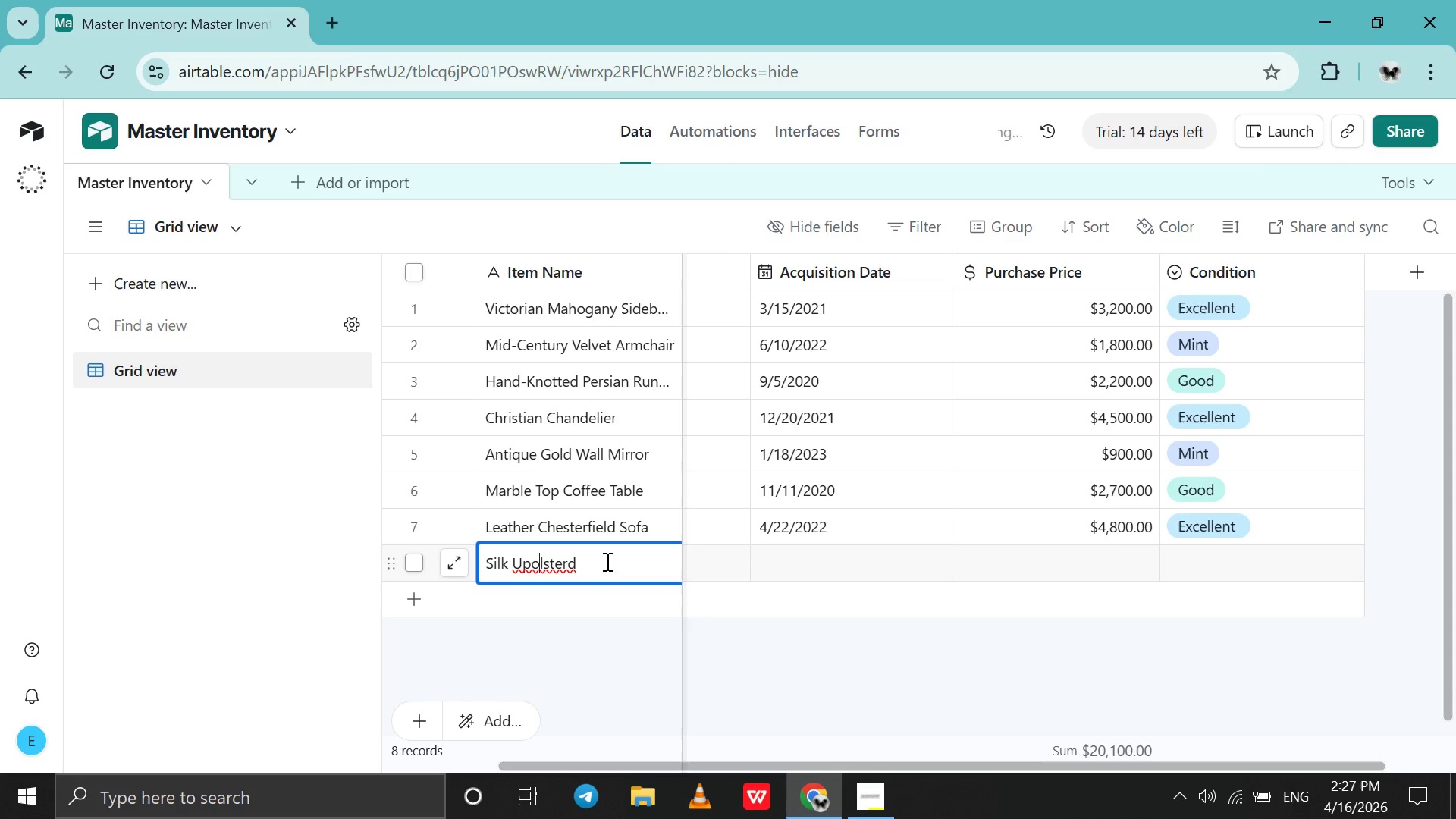 
key(ArrowLeft)
 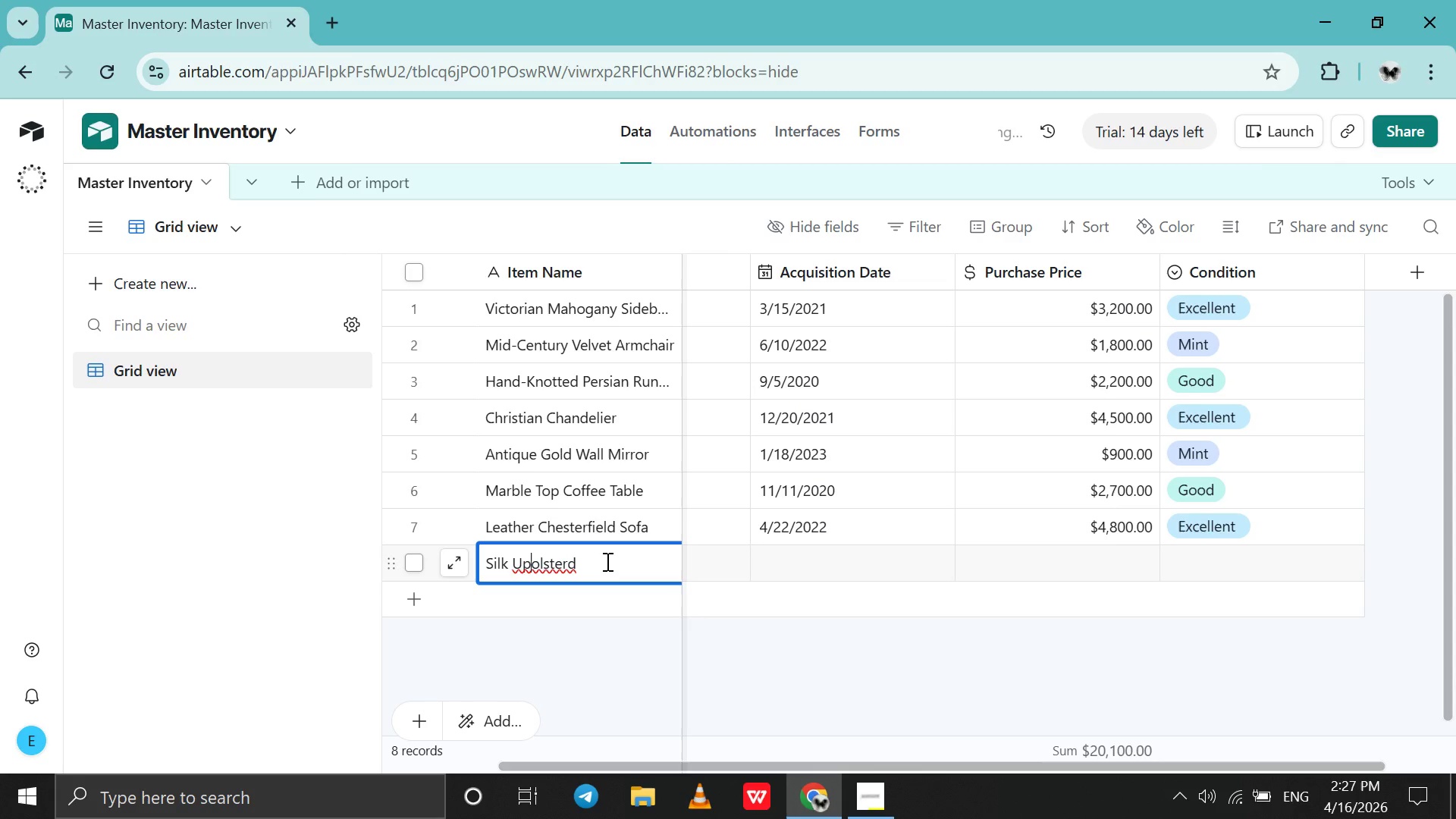 
key(ArrowLeft)
 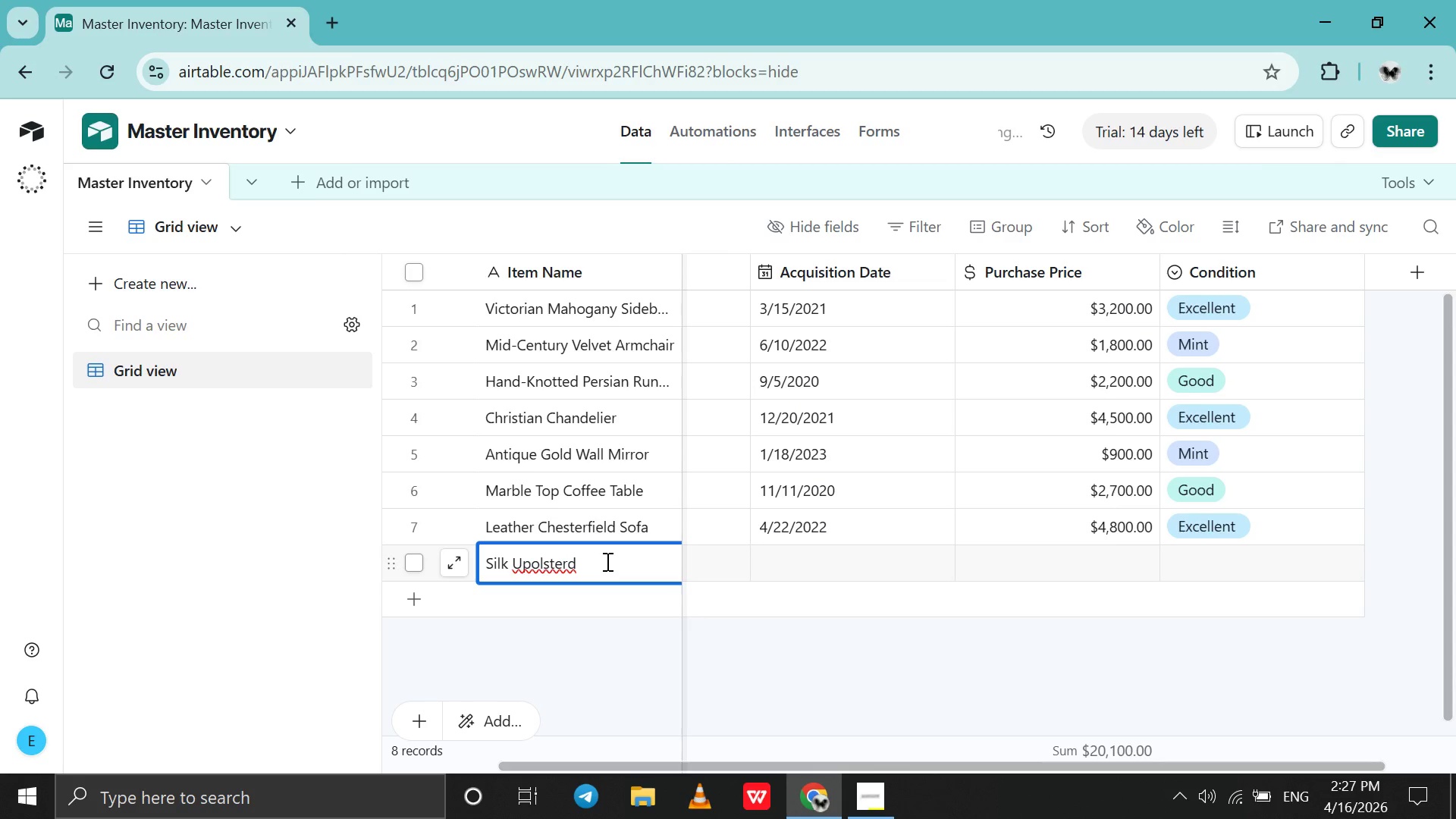 
key(H)
 